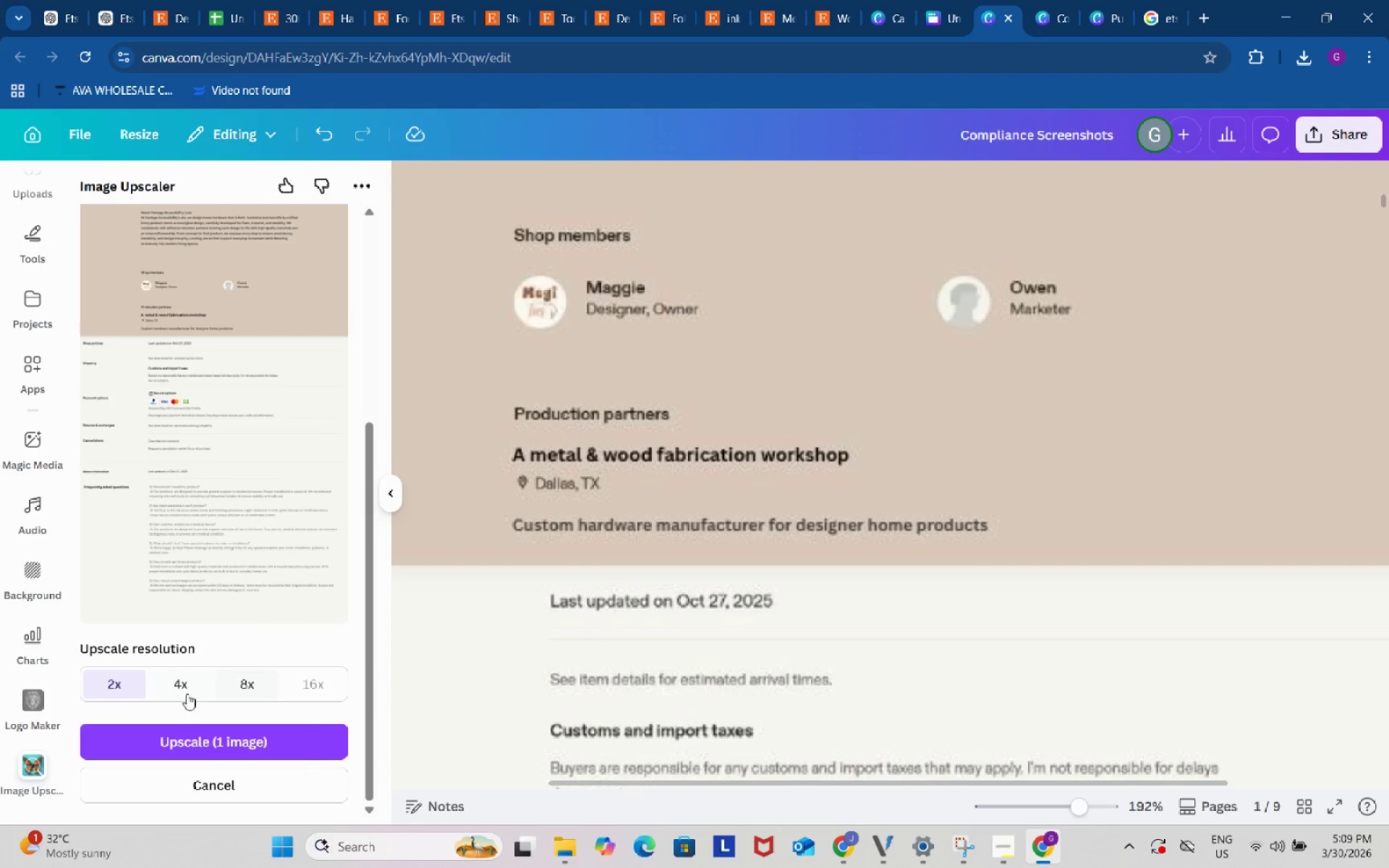 
left_click([184, 693])
 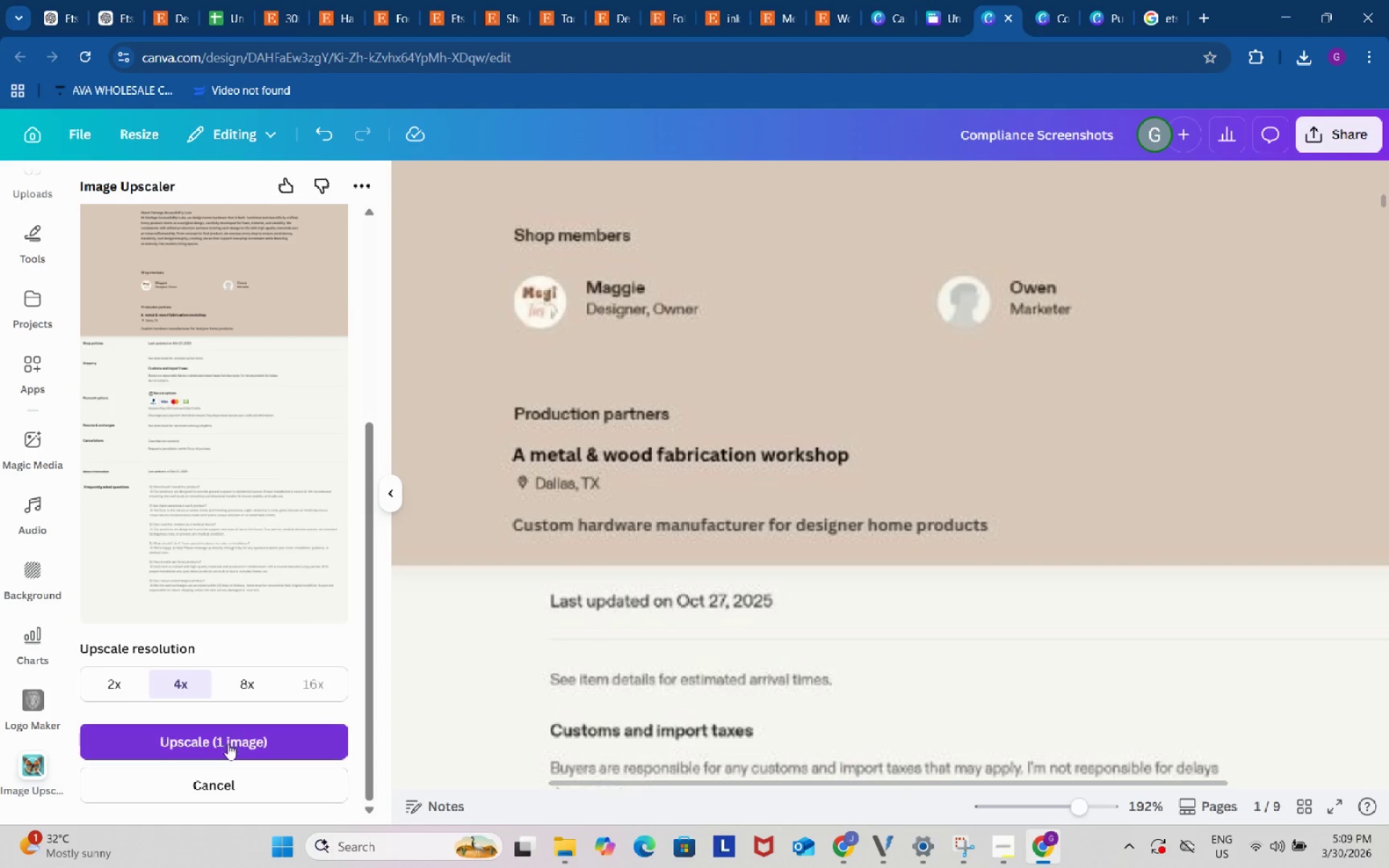 
left_click([228, 744])
 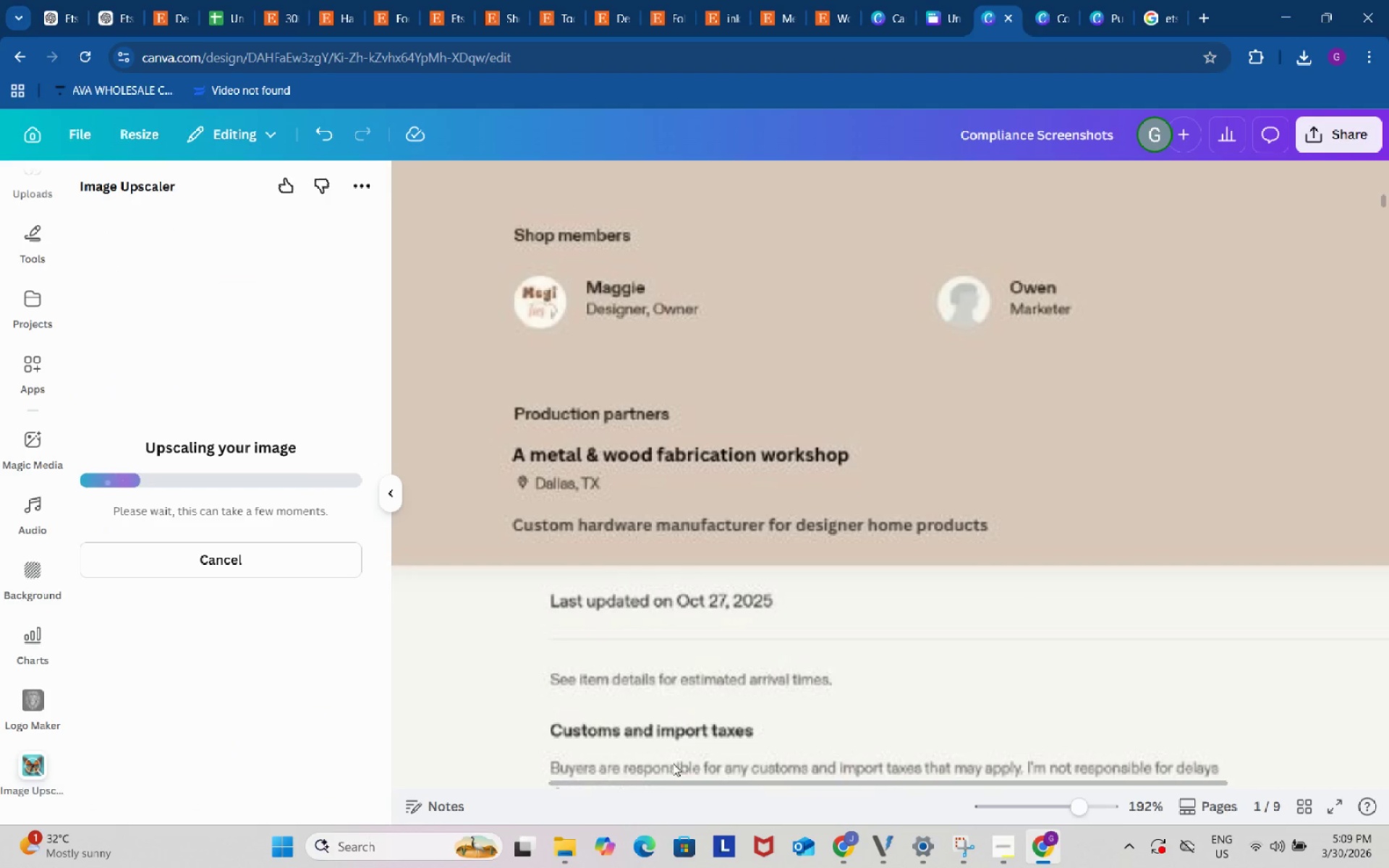 
left_click_drag(start_coordinate=[1080, 806], to_coordinate=[1048, 805])
 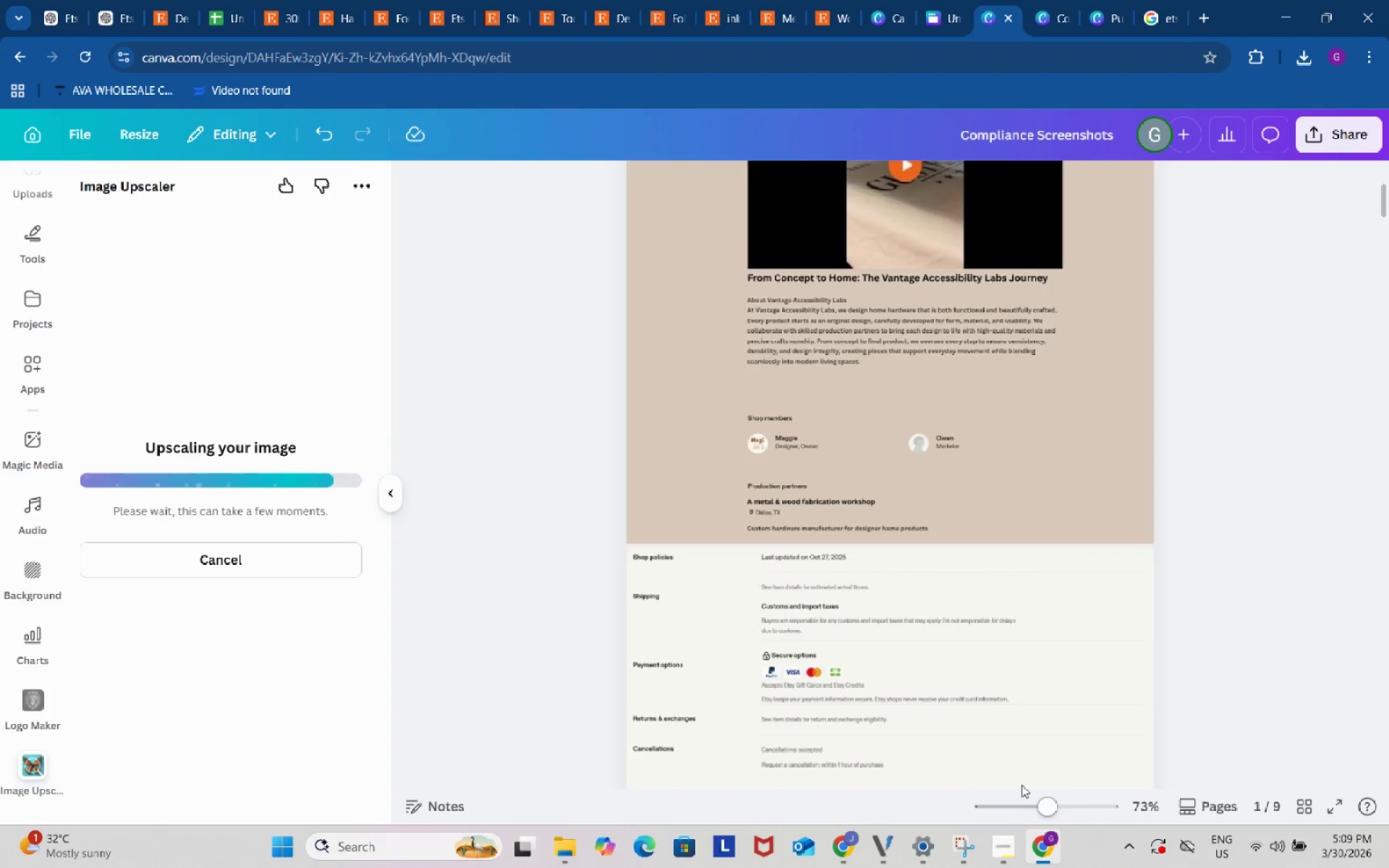 
wait(6.74)
 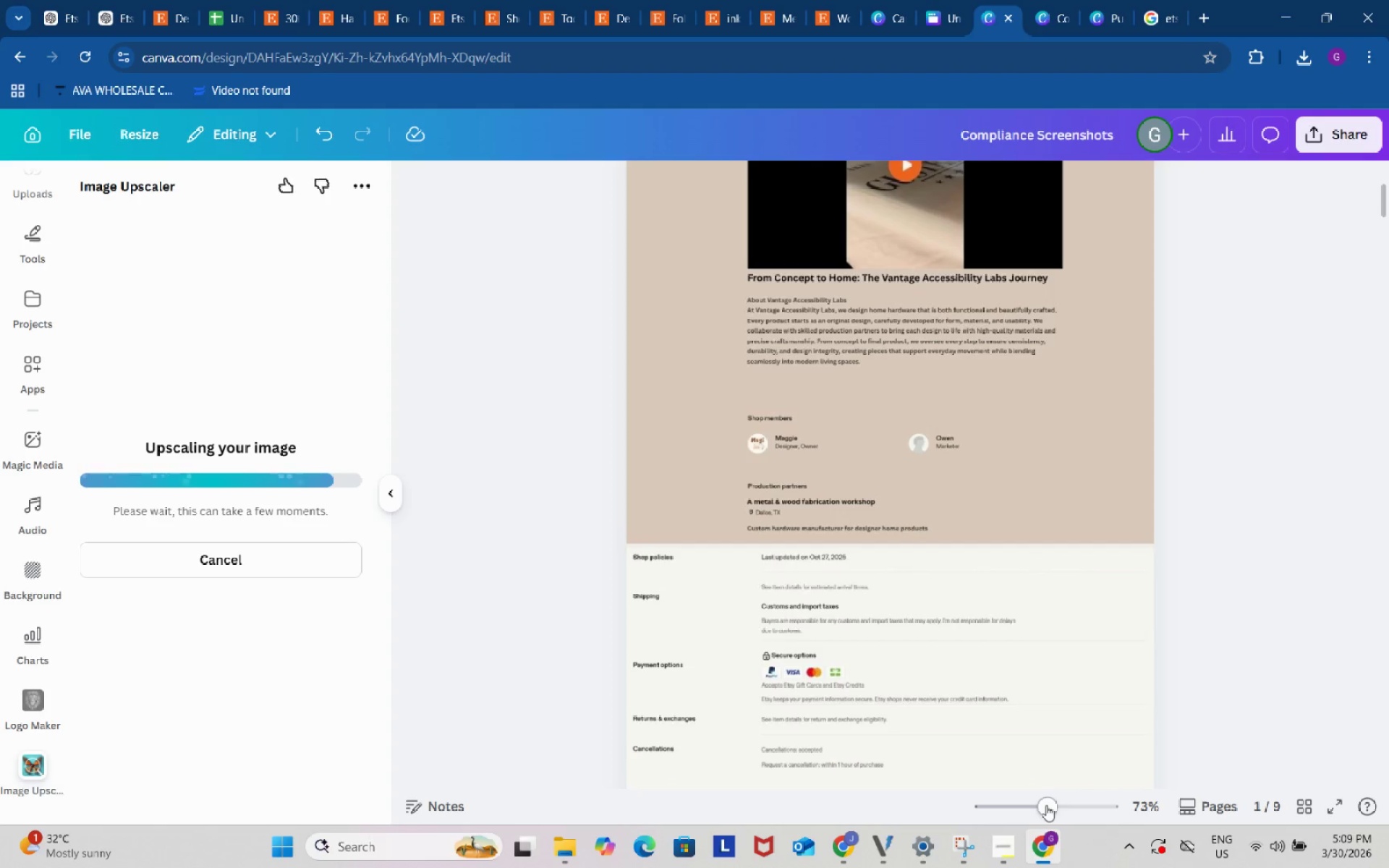 
left_click([126, 1])
 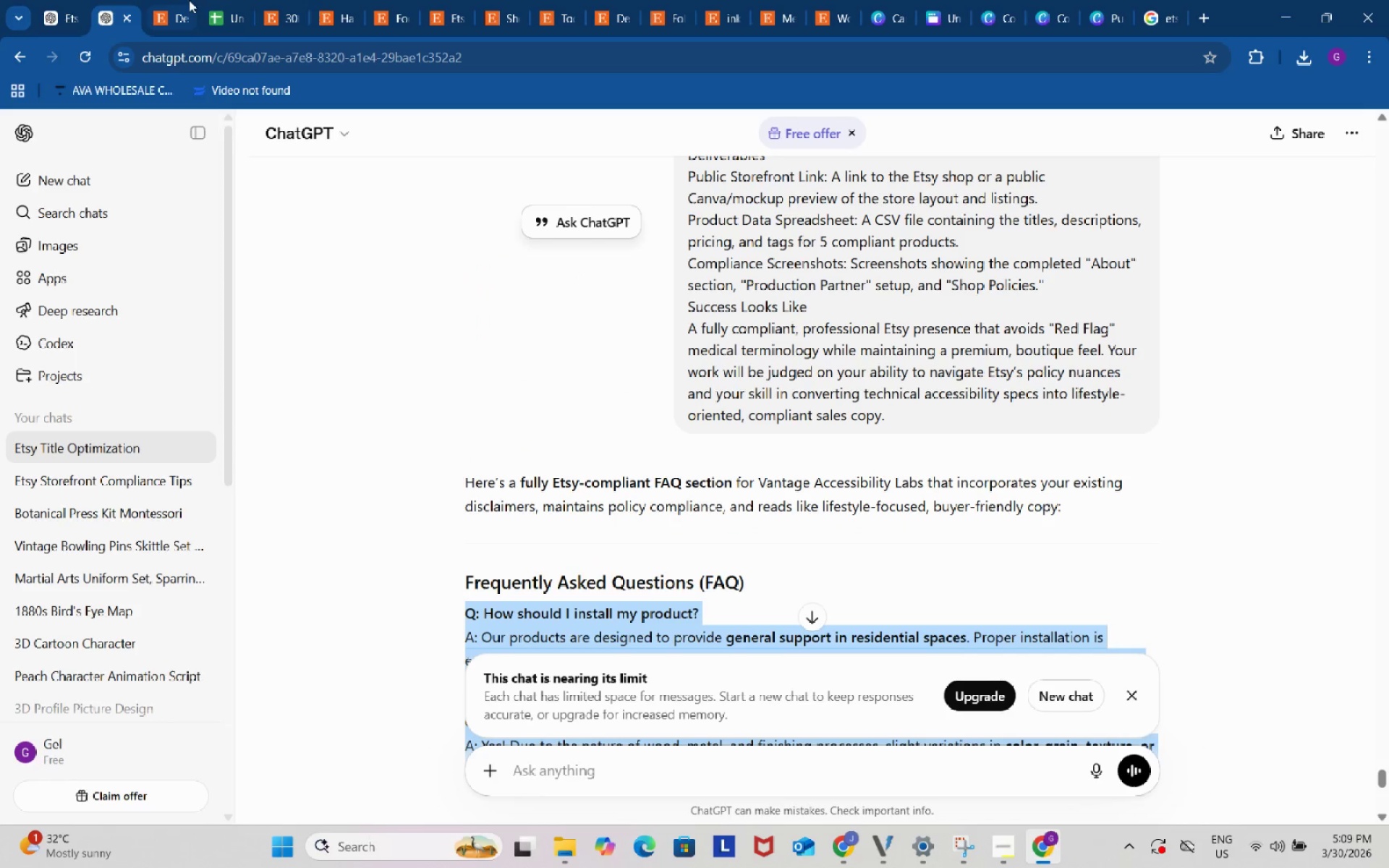 
left_click([223, 0])
 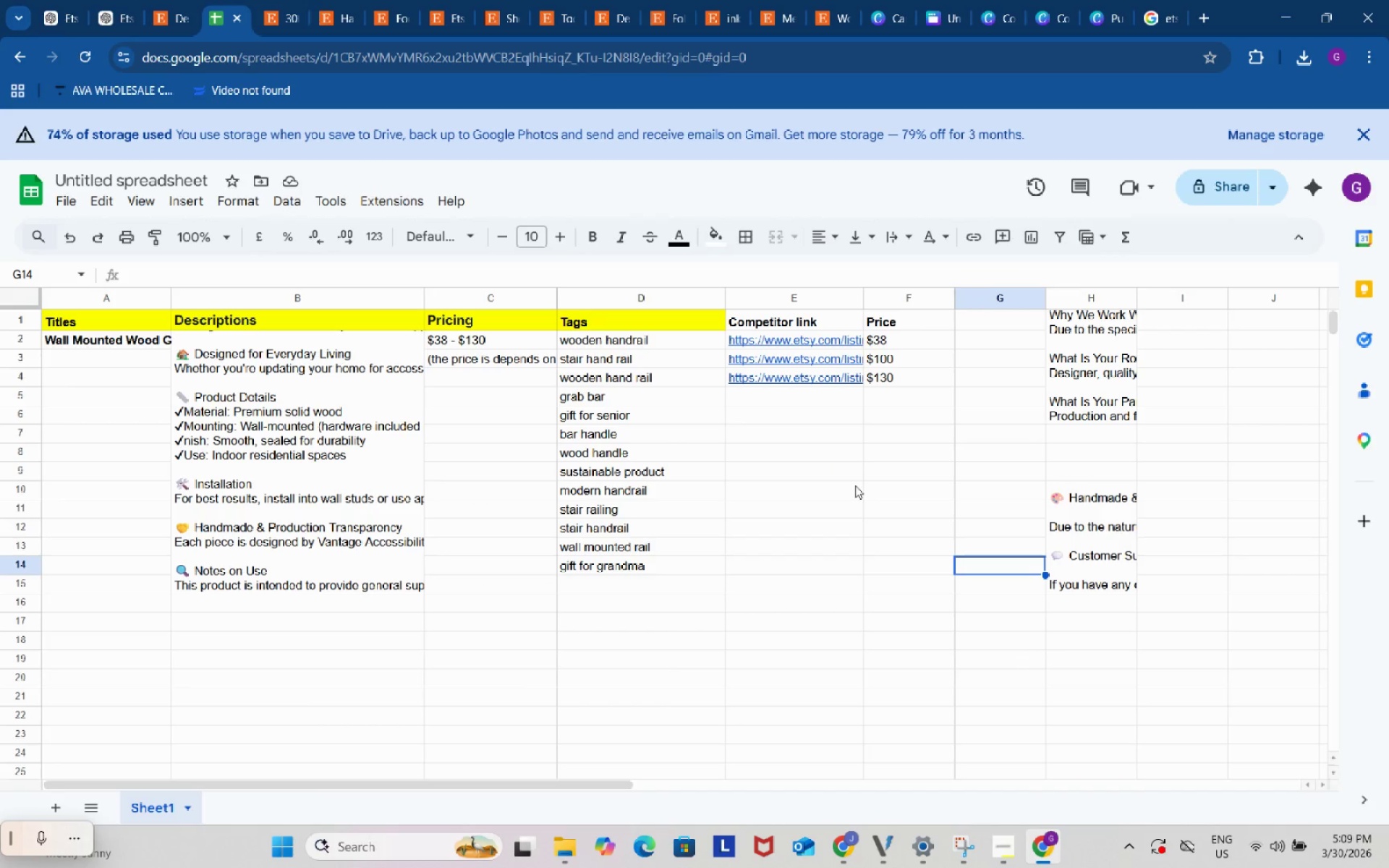 
scroll: coordinate [855, 485], scroll_direction: up, amount: 2.0
 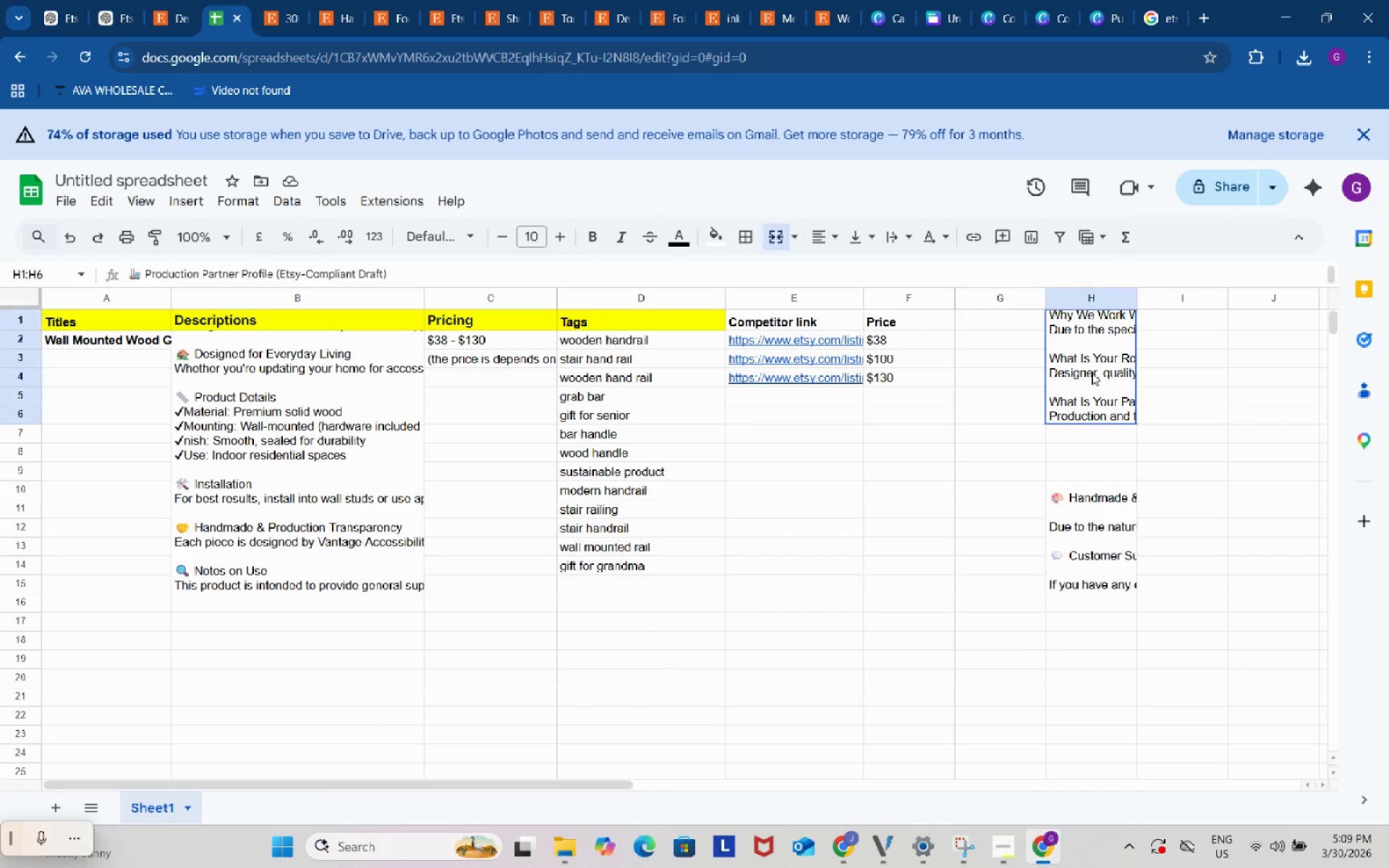 
double_click([1092, 373])
 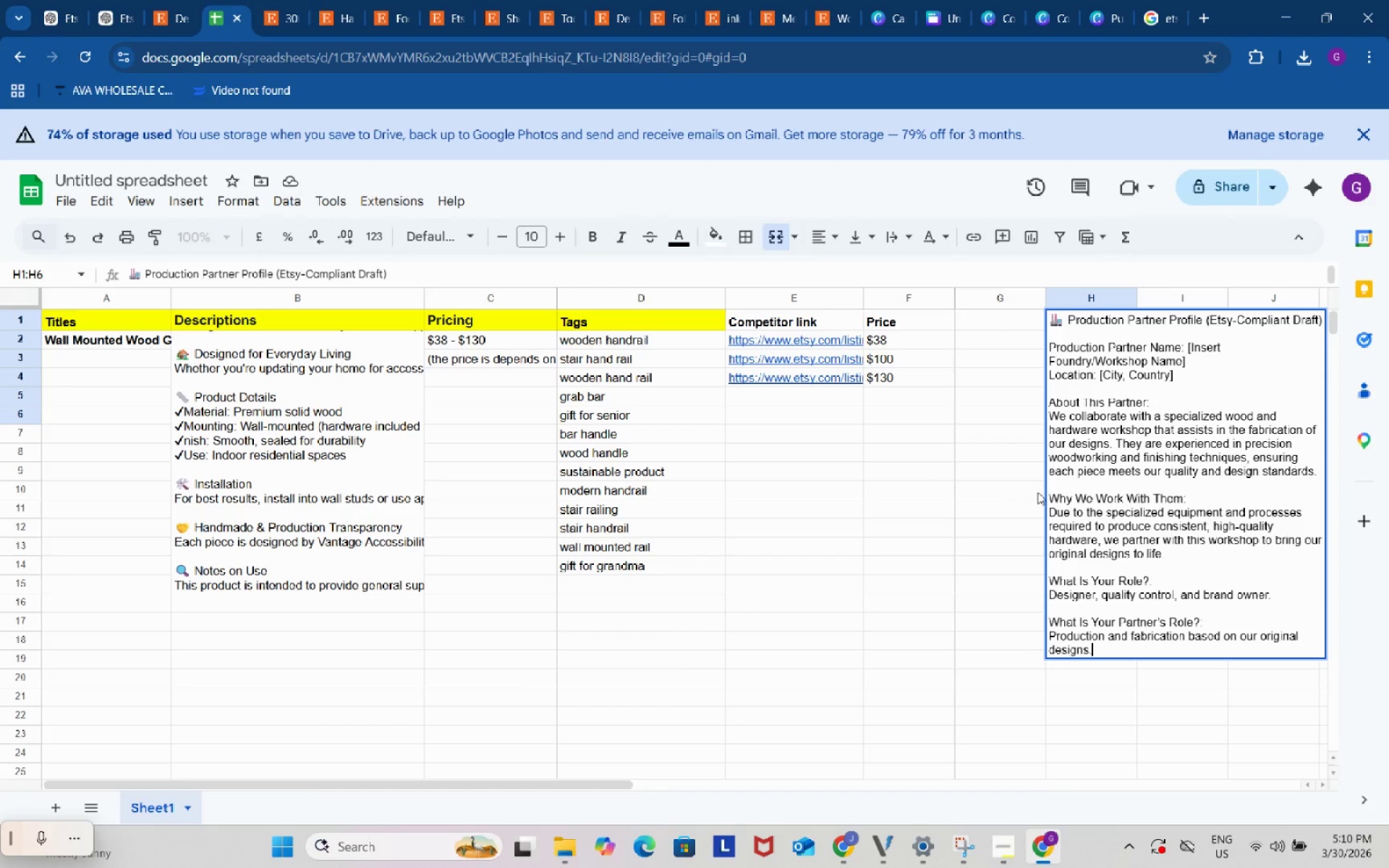 
left_click([1144, 472])
 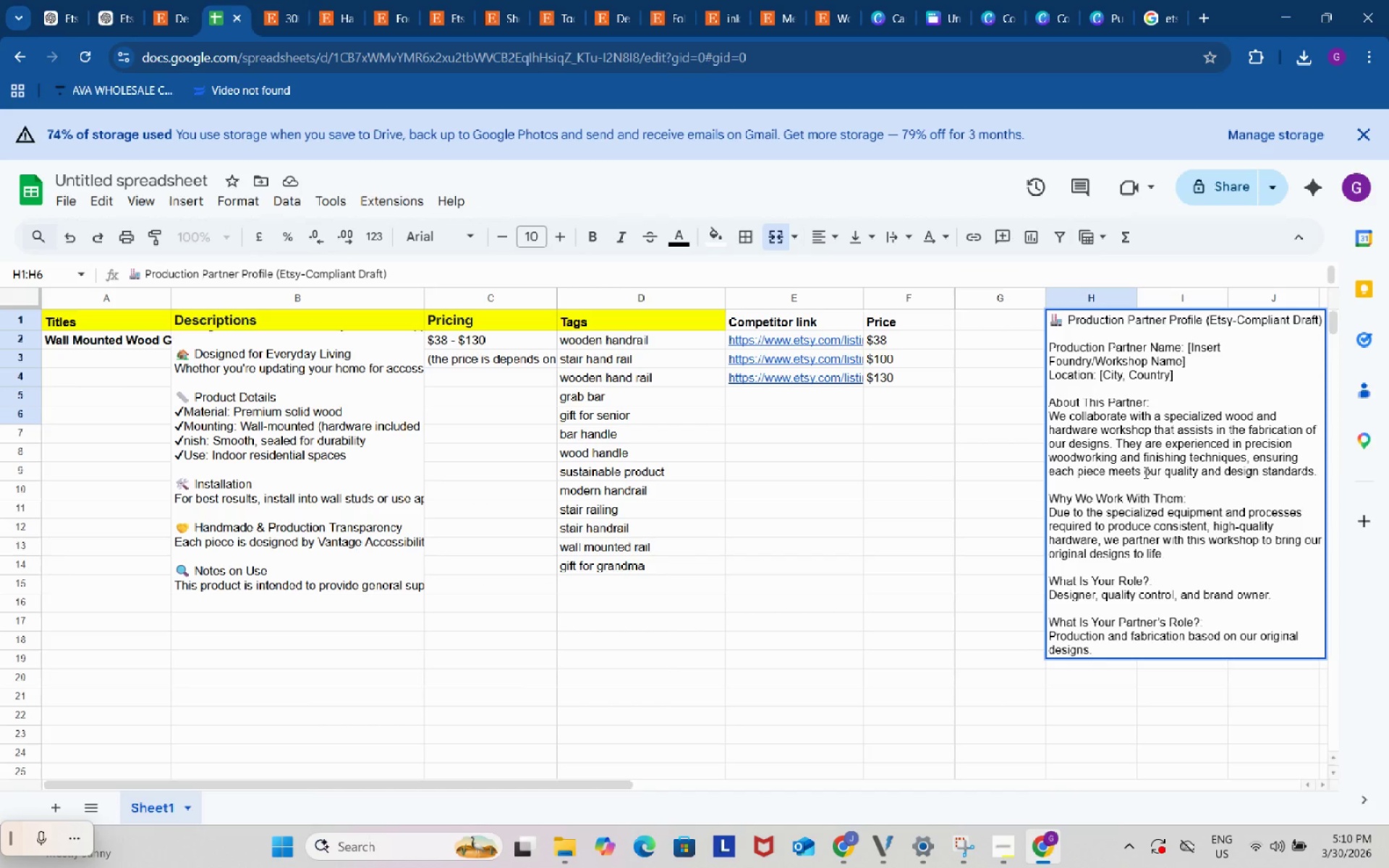 
scroll: coordinate [1153, 493], scroll_direction: down, amount: 4.0
 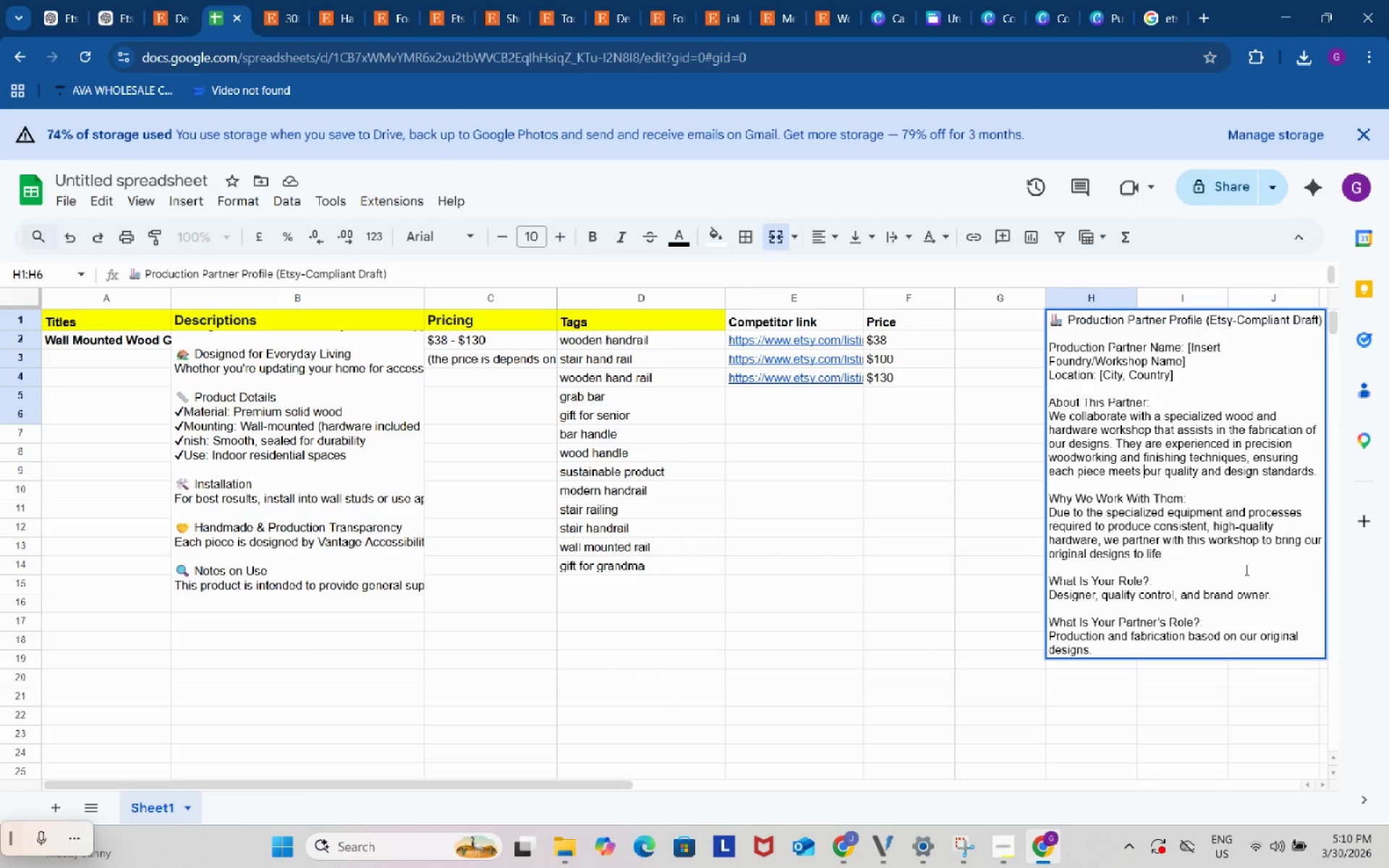 
wait(17.24)
 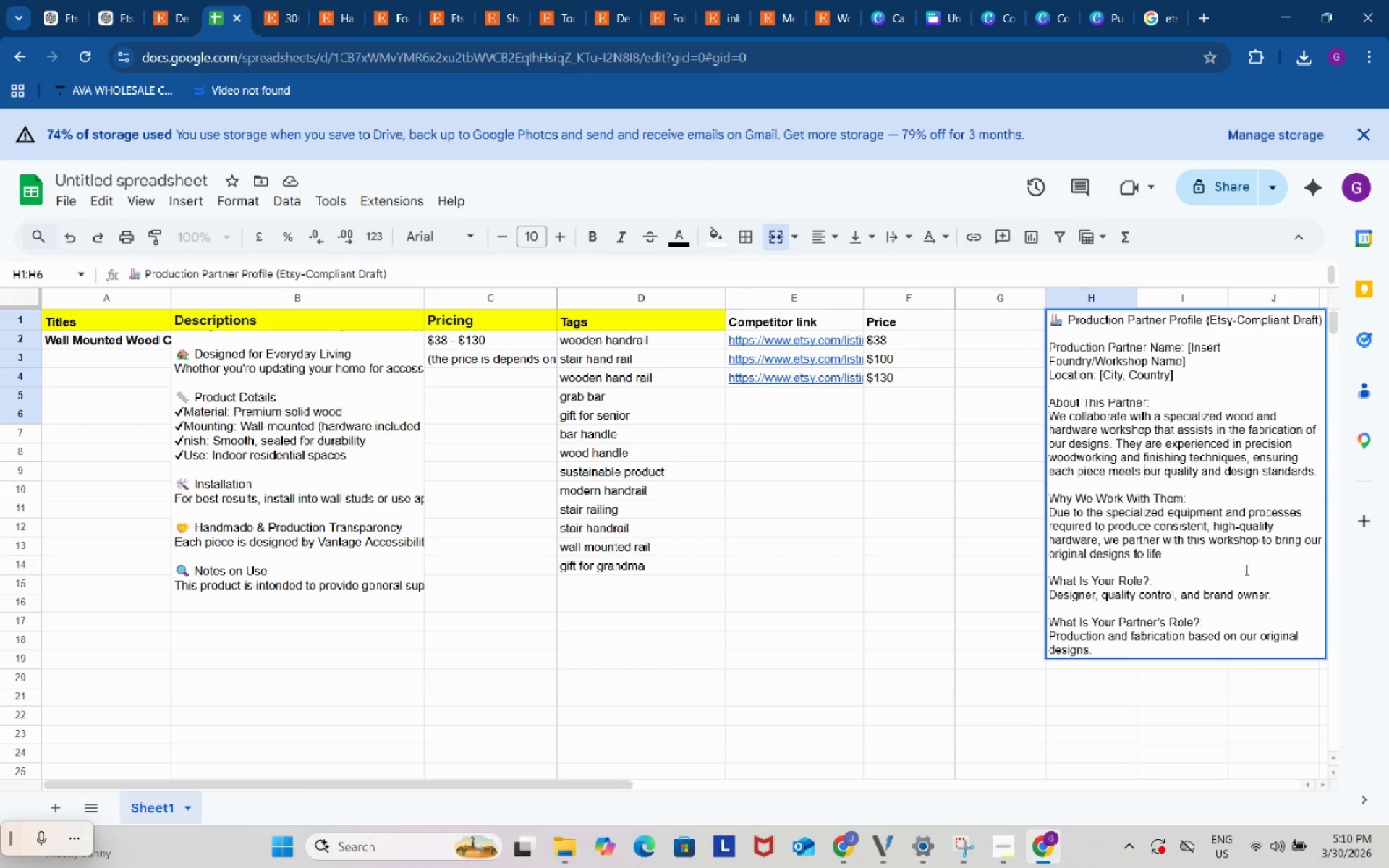 
left_click([998, 7])
 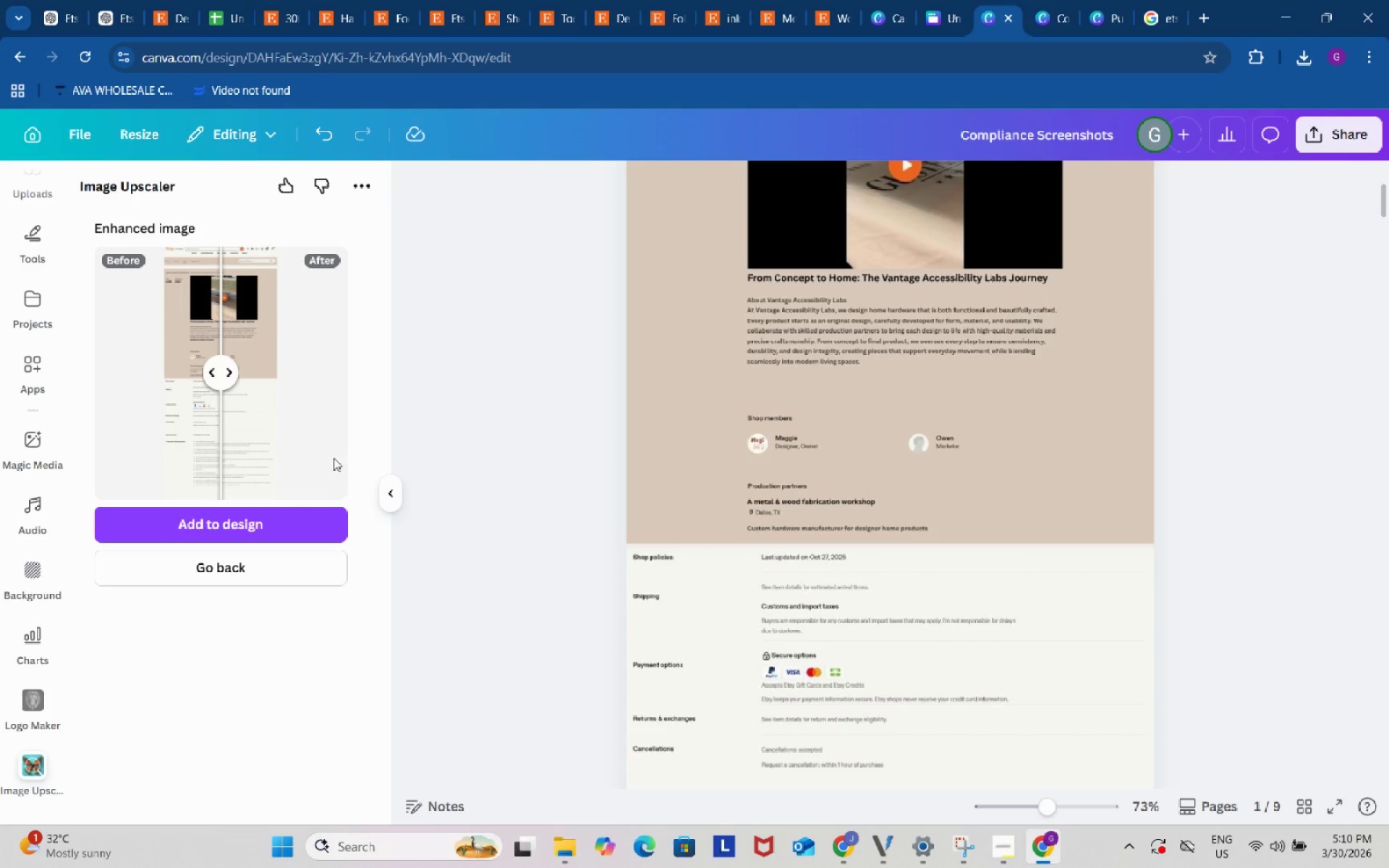 
left_click([288, 518])
 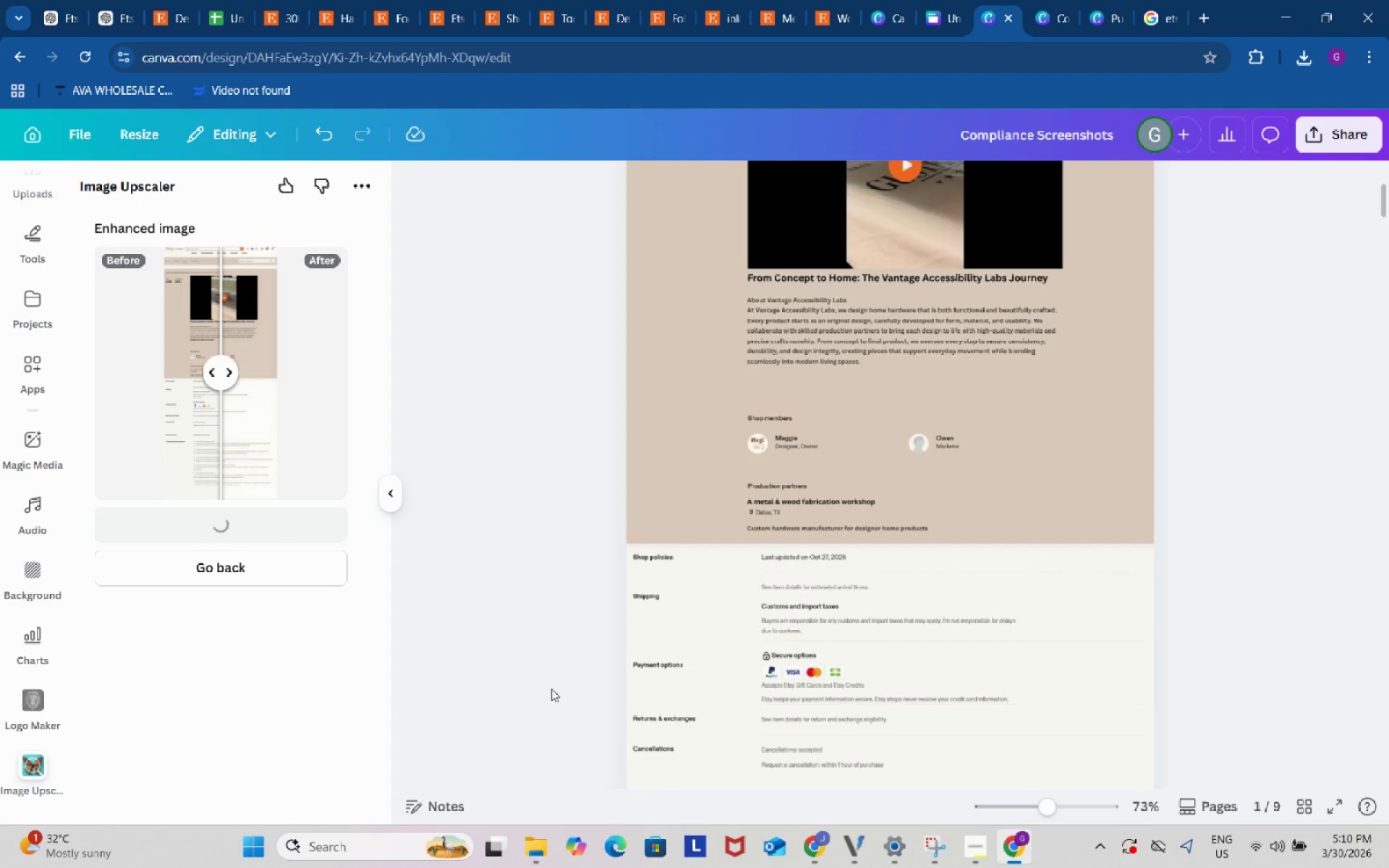 
wait(16.0)
 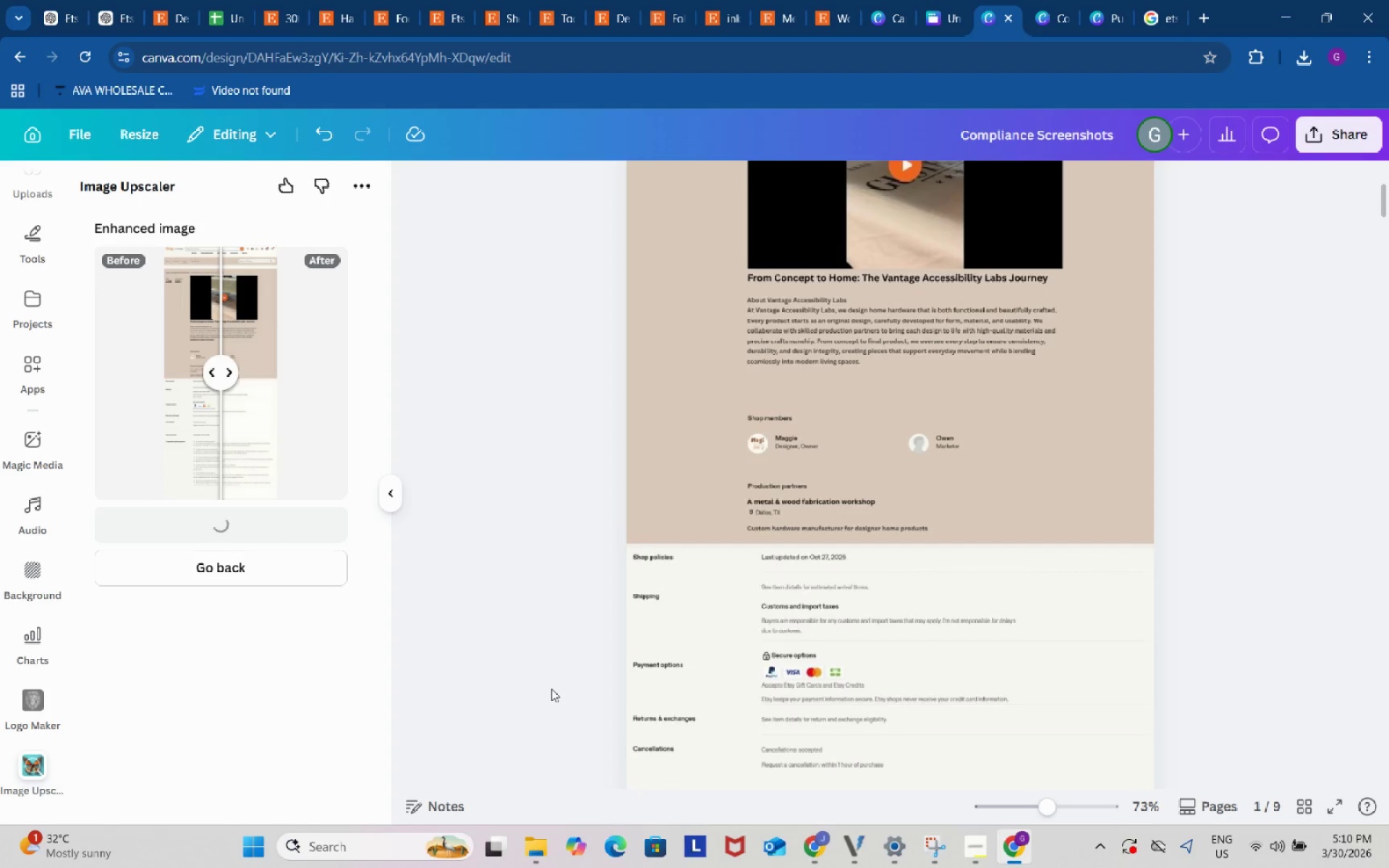 
left_click([686, 496])
 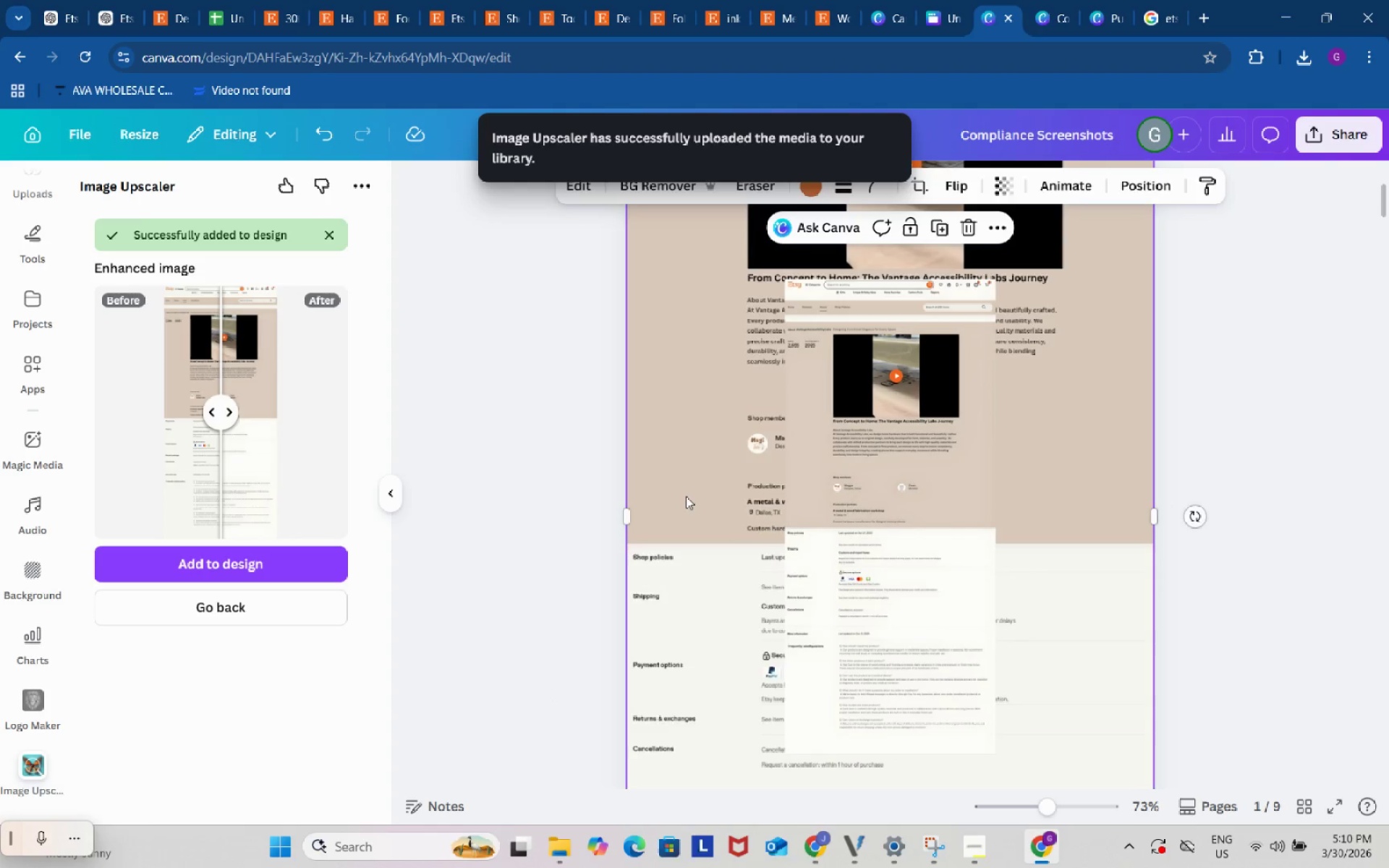 
key(Backspace)
 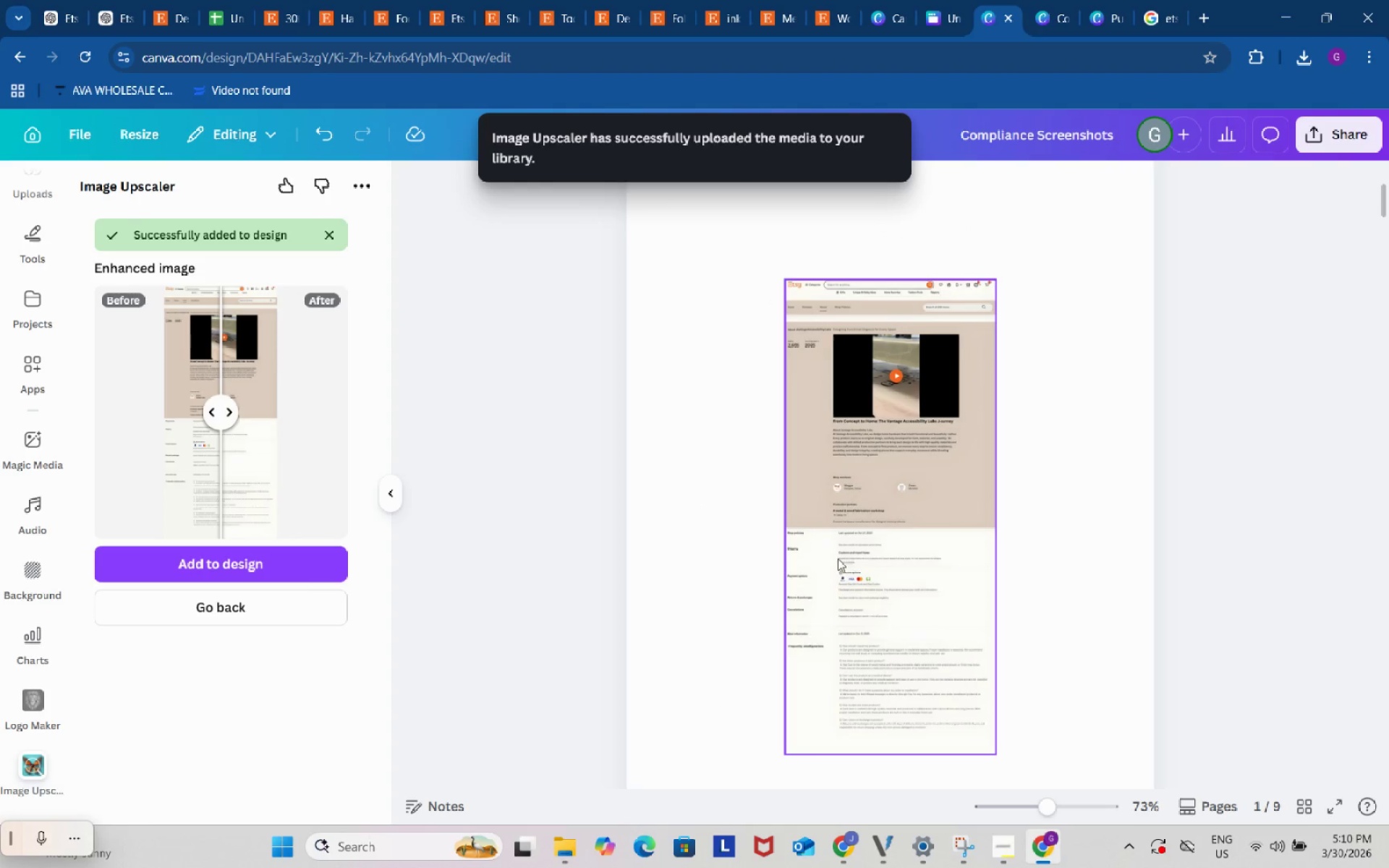 
left_click_drag(start_coordinate=[844, 569], to_coordinate=[755, 430])
 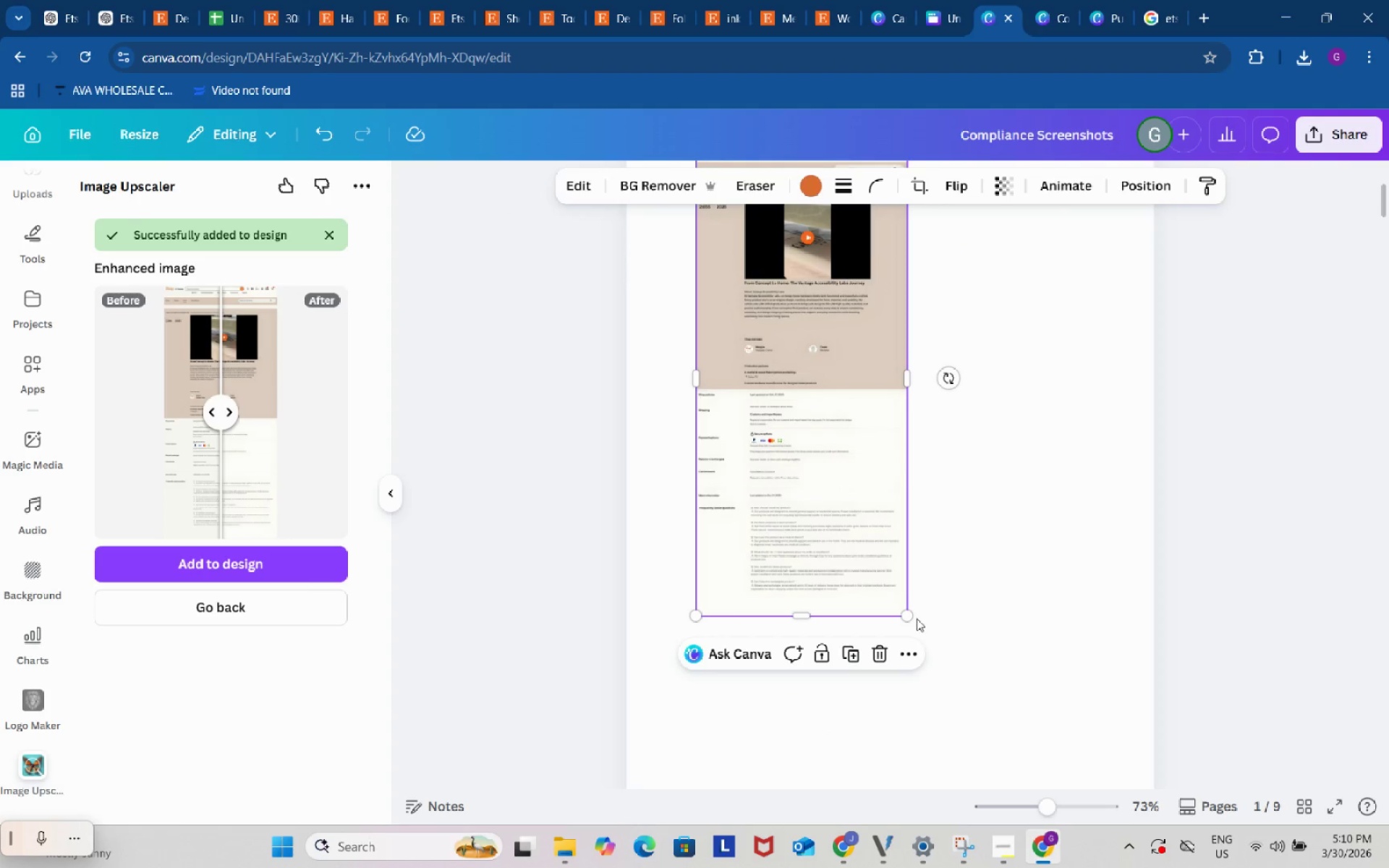 
scroll: coordinate [950, 626], scroll_direction: up, amount: 3.0
 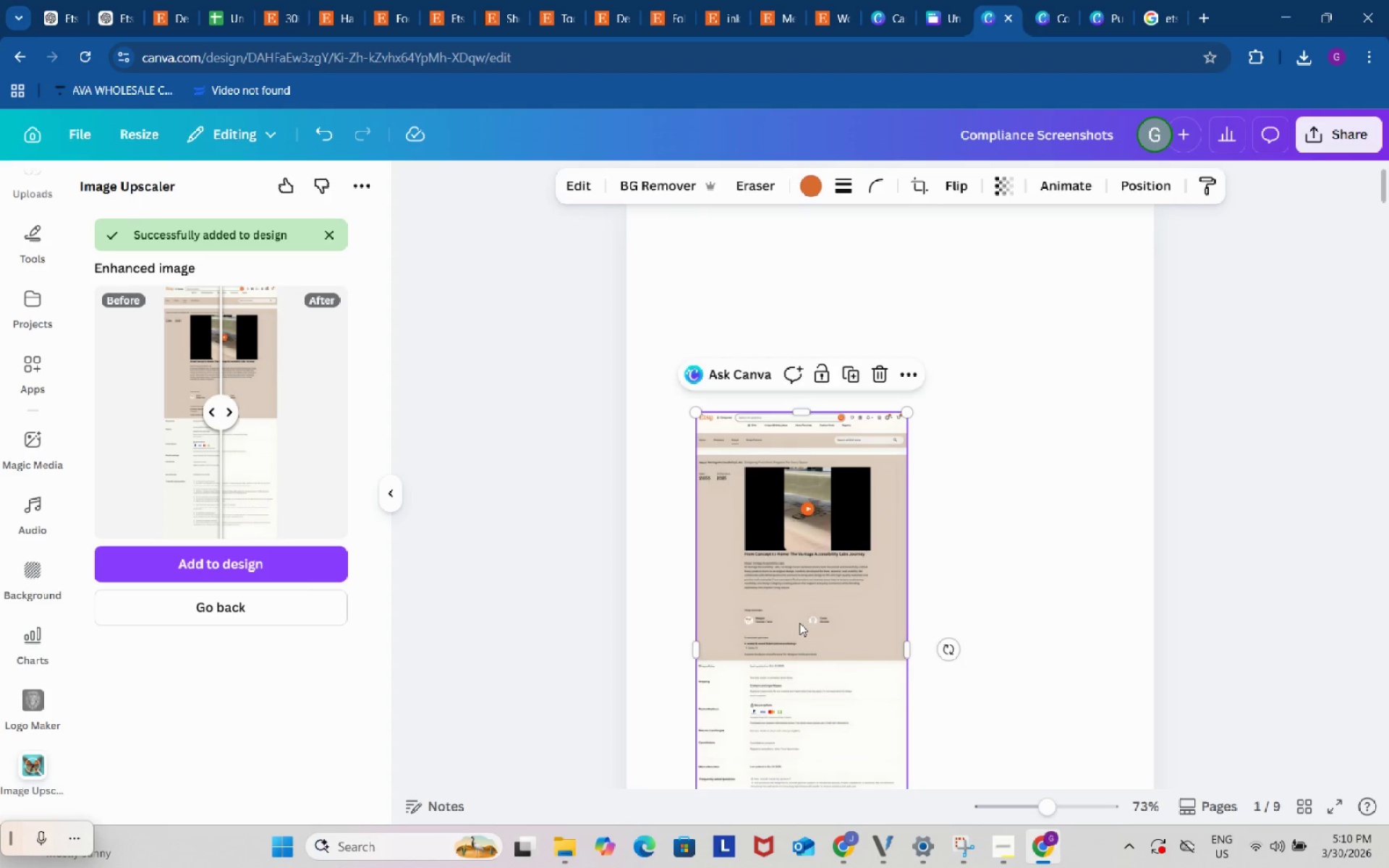 
left_click_drag(start_coordinate=[799, 623], to_coordinate=[740, 407])
 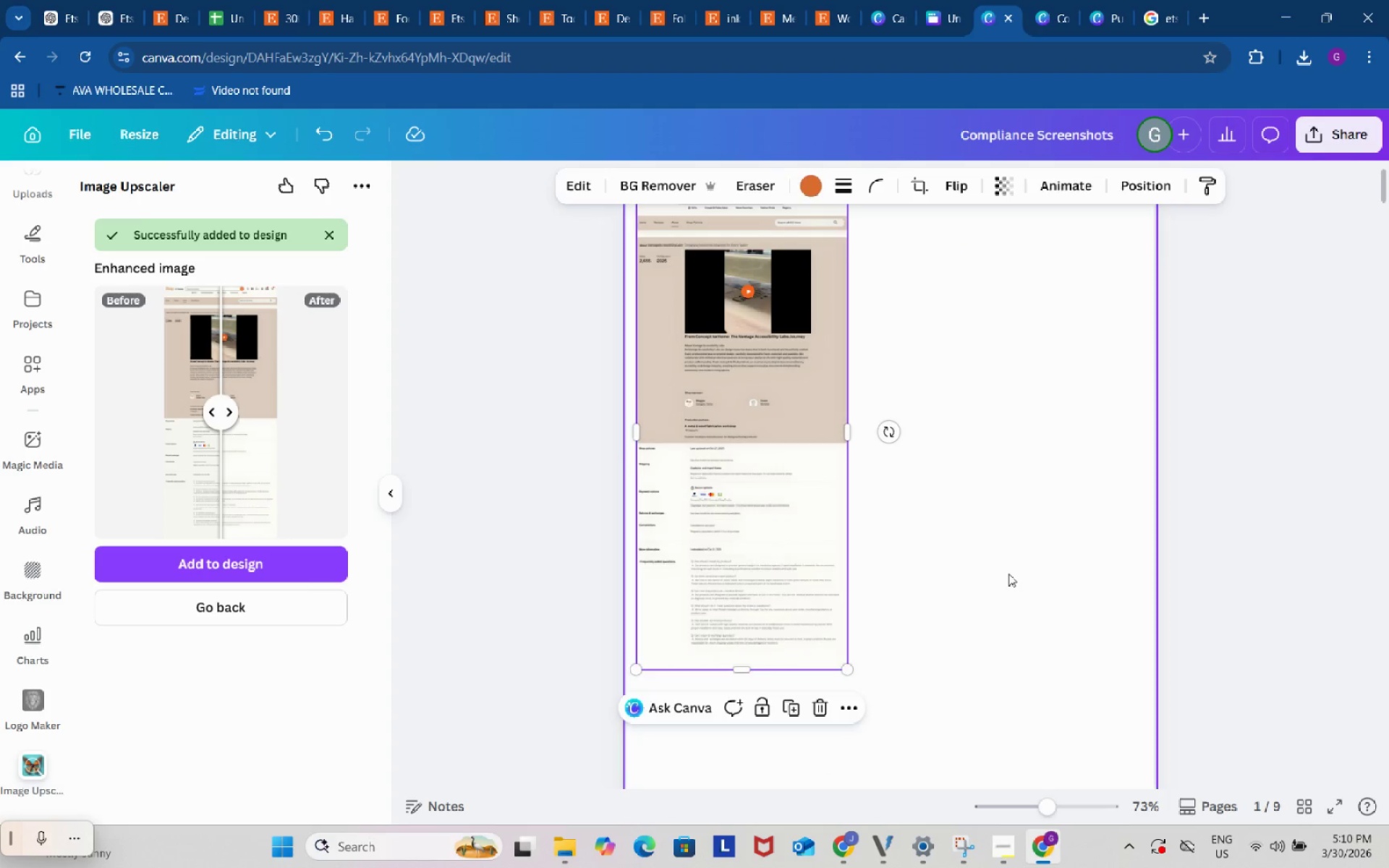 
scroll: coordinate [1008, 574], scroll_direction: up, amount: 2.0
 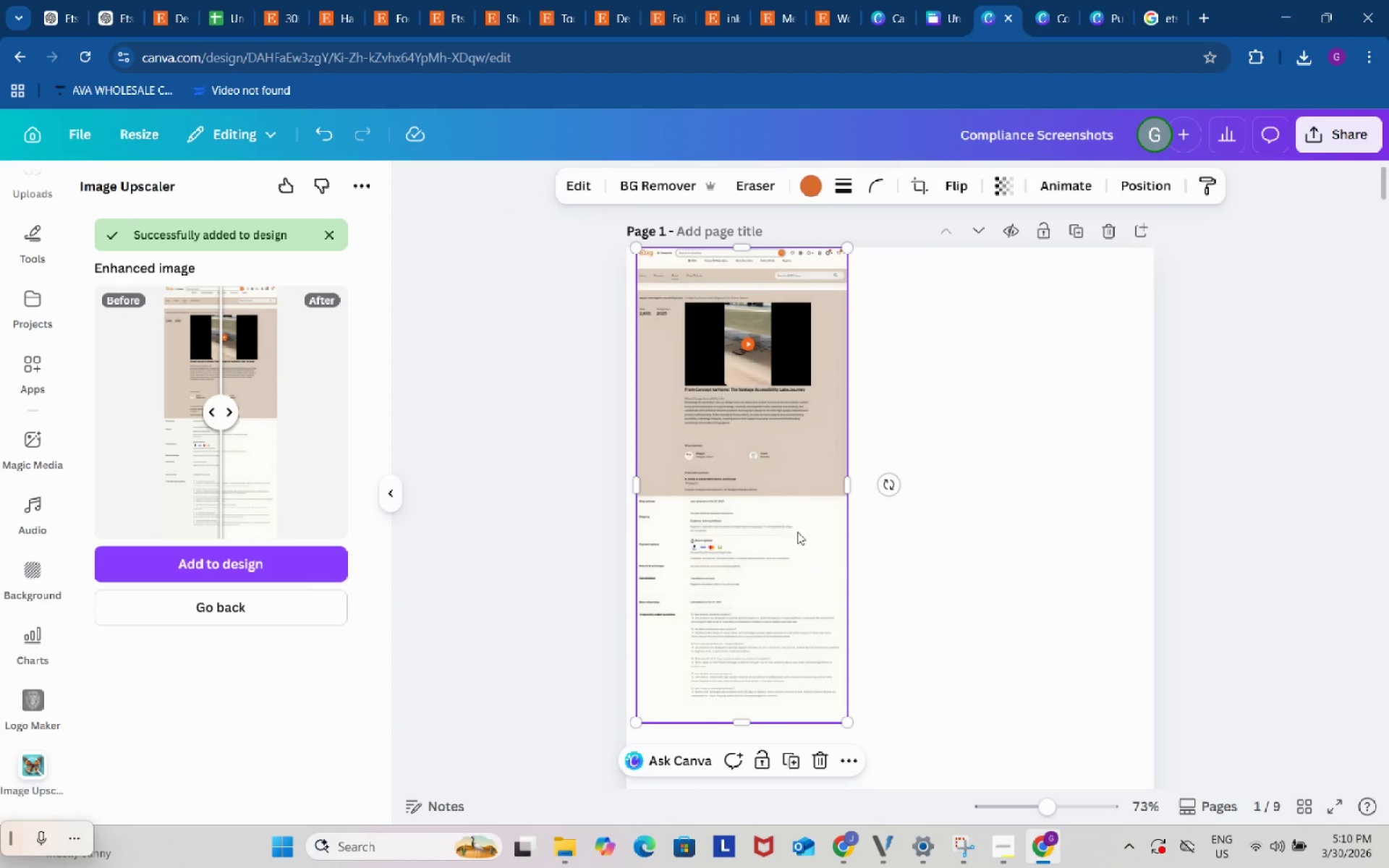 
left_click_drag(start_coordinate=[791, 522], to_coordinate=[779, 522])
 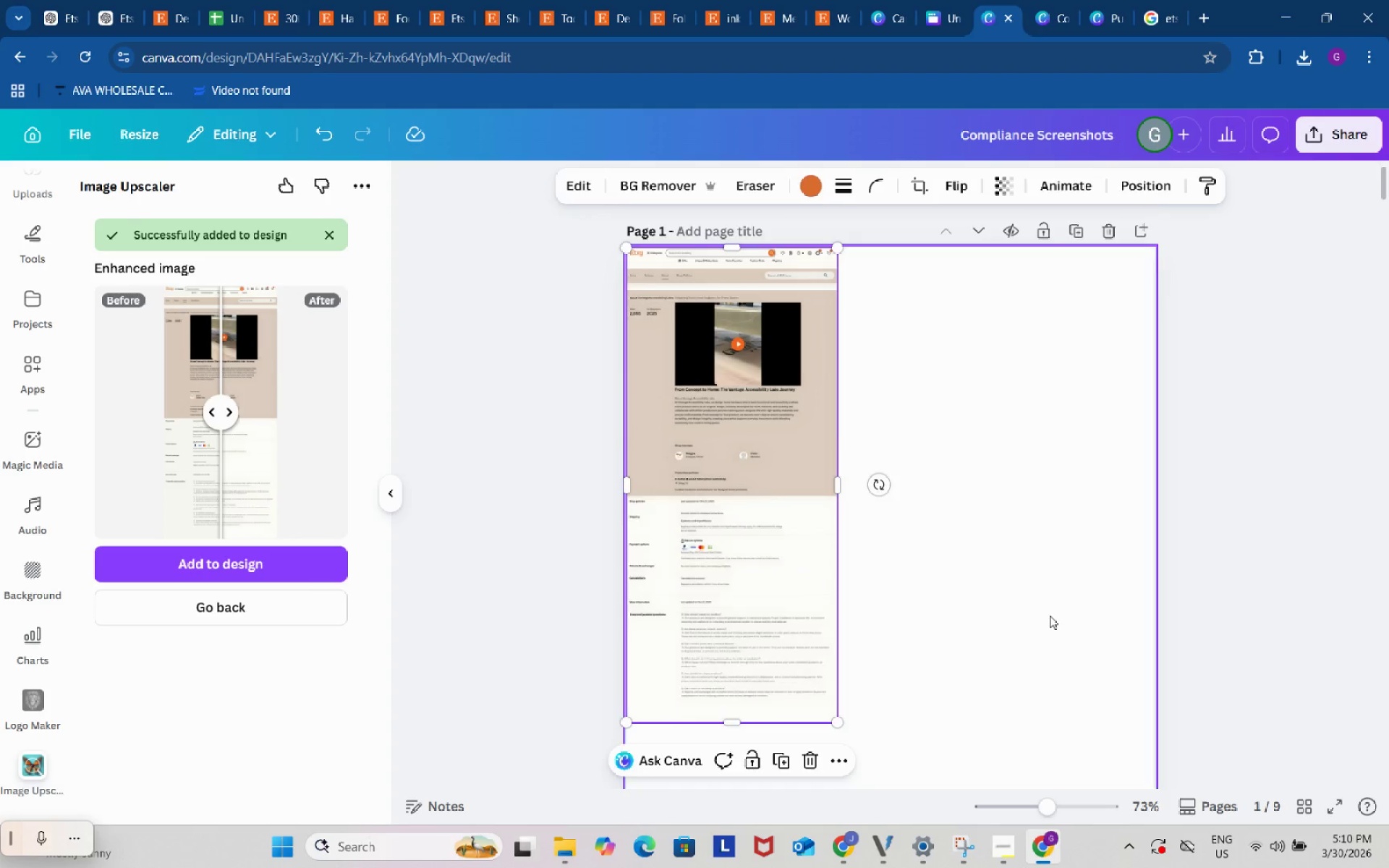 
scroll: coordinate [1050, 616], scroll_direction: down, amount: 3.0
 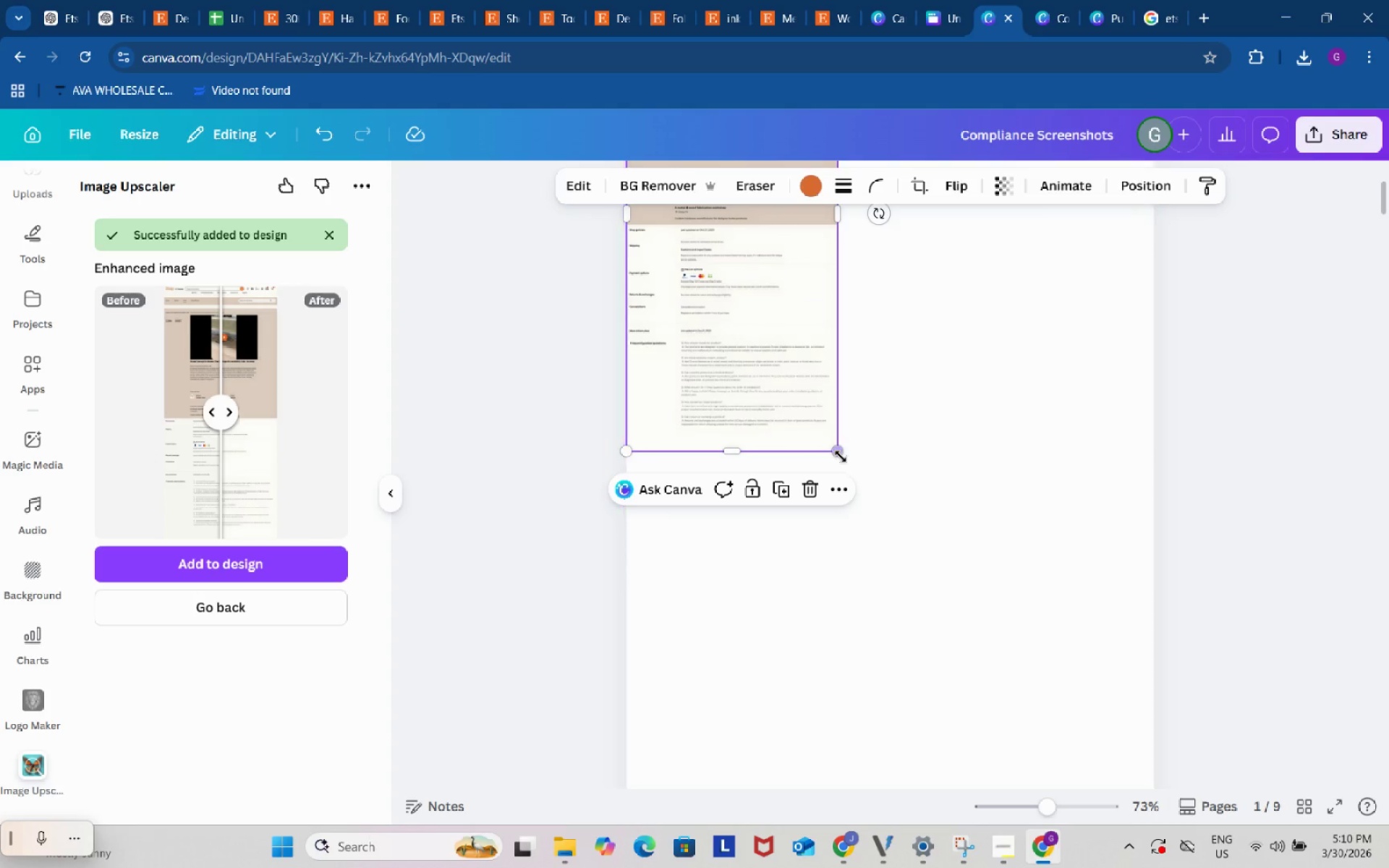 
left_click_drag(start_coordinate=[840, 456], to_coordinate=[1120, 643])
 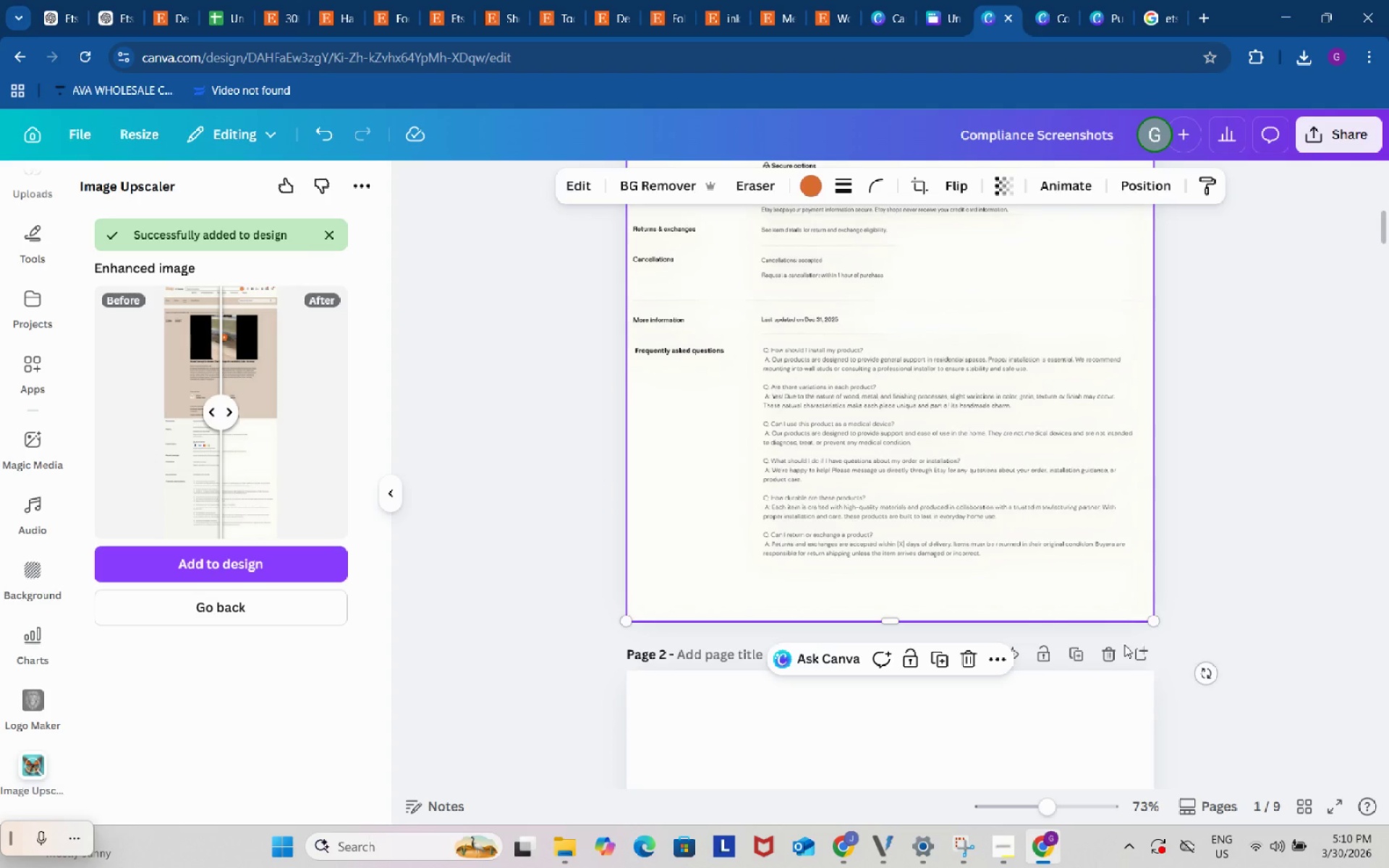 
scroll: coordinate [1108, 646], scroll_direction: down, amount: 6.0
 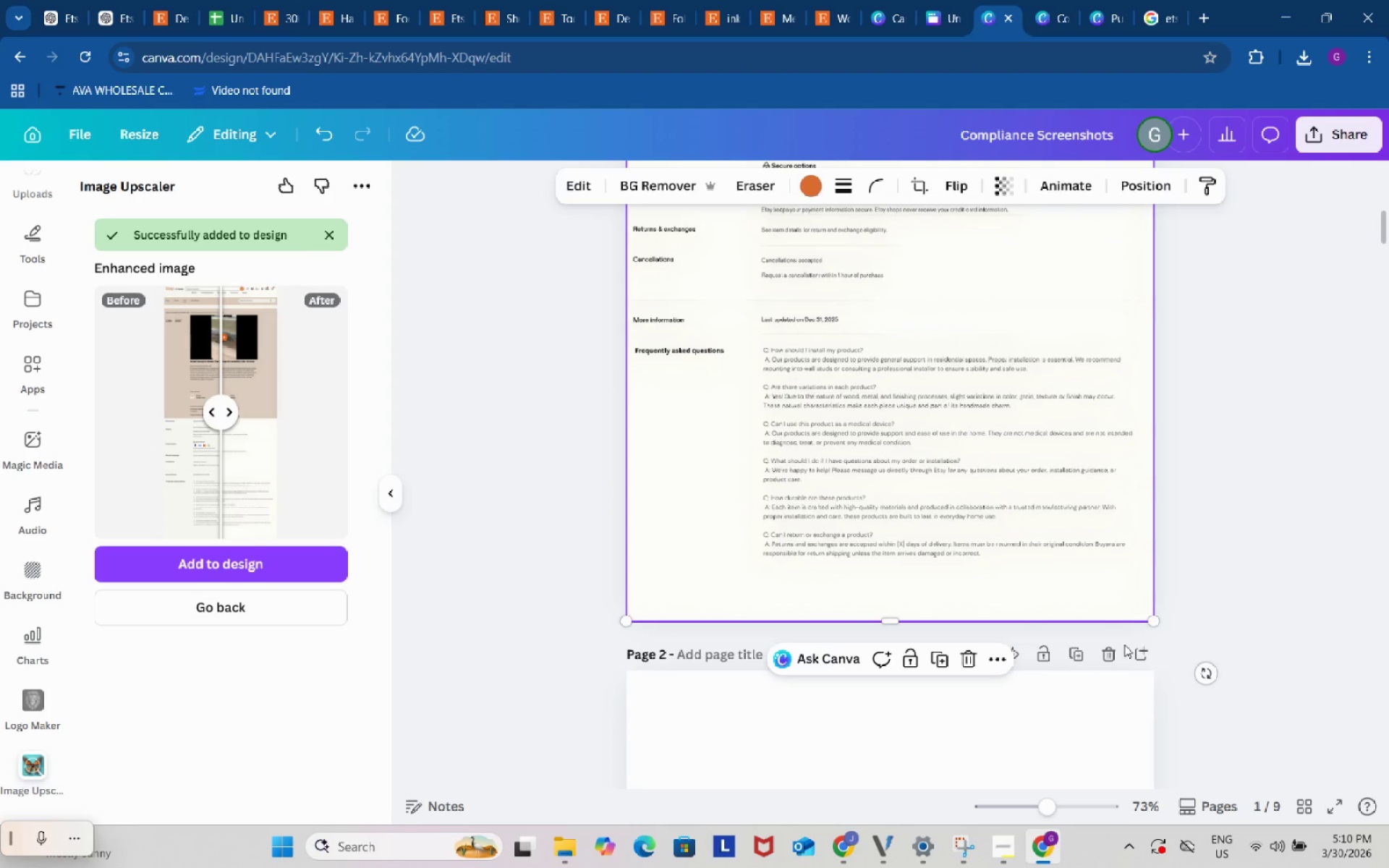 
scroll: coordinate [1124, 644], scroll_direction: up, amount: 4.0
 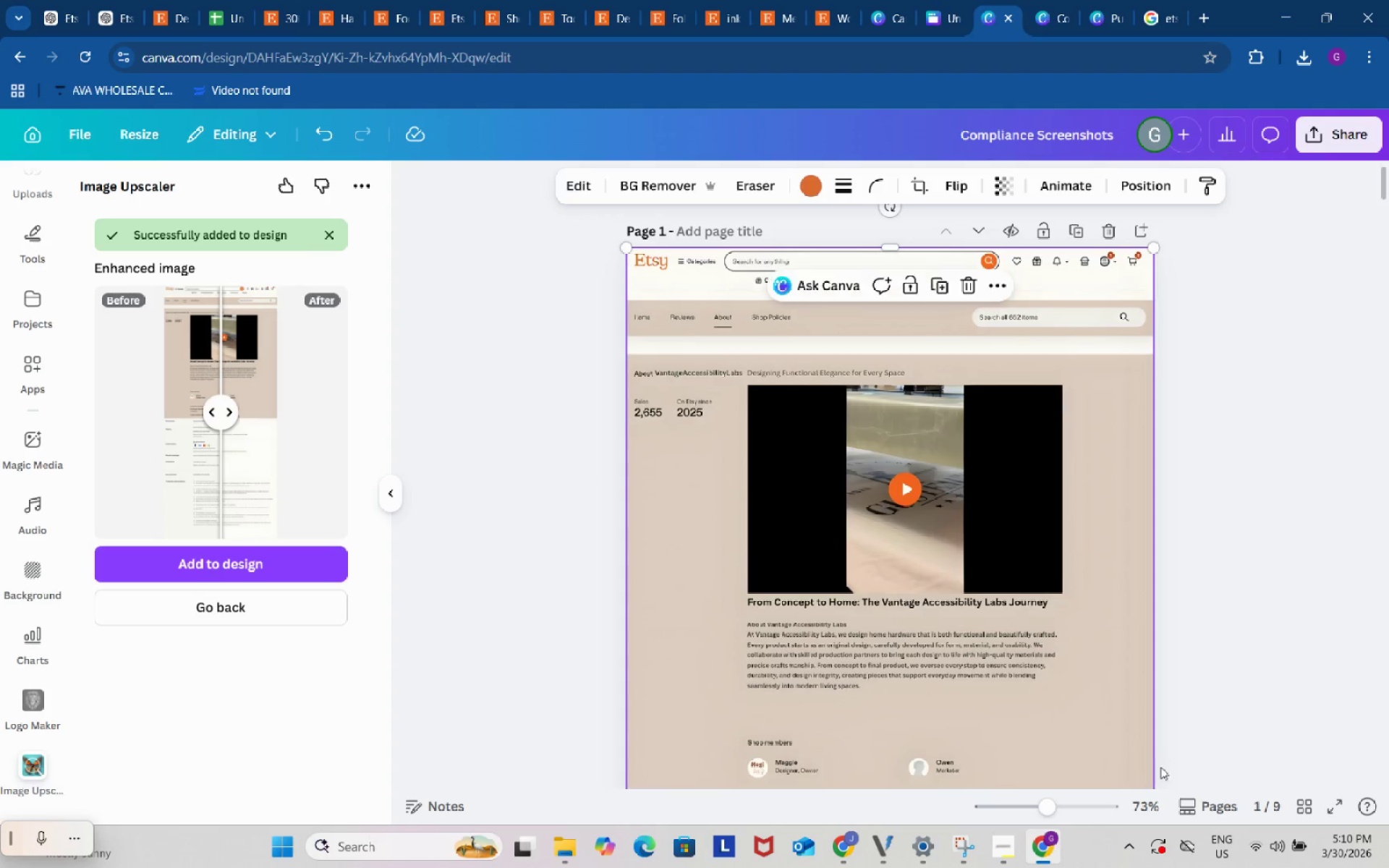 
left_click_drag(start_coordinate=[1058, 802], to_coordinate=[1074, 799])
 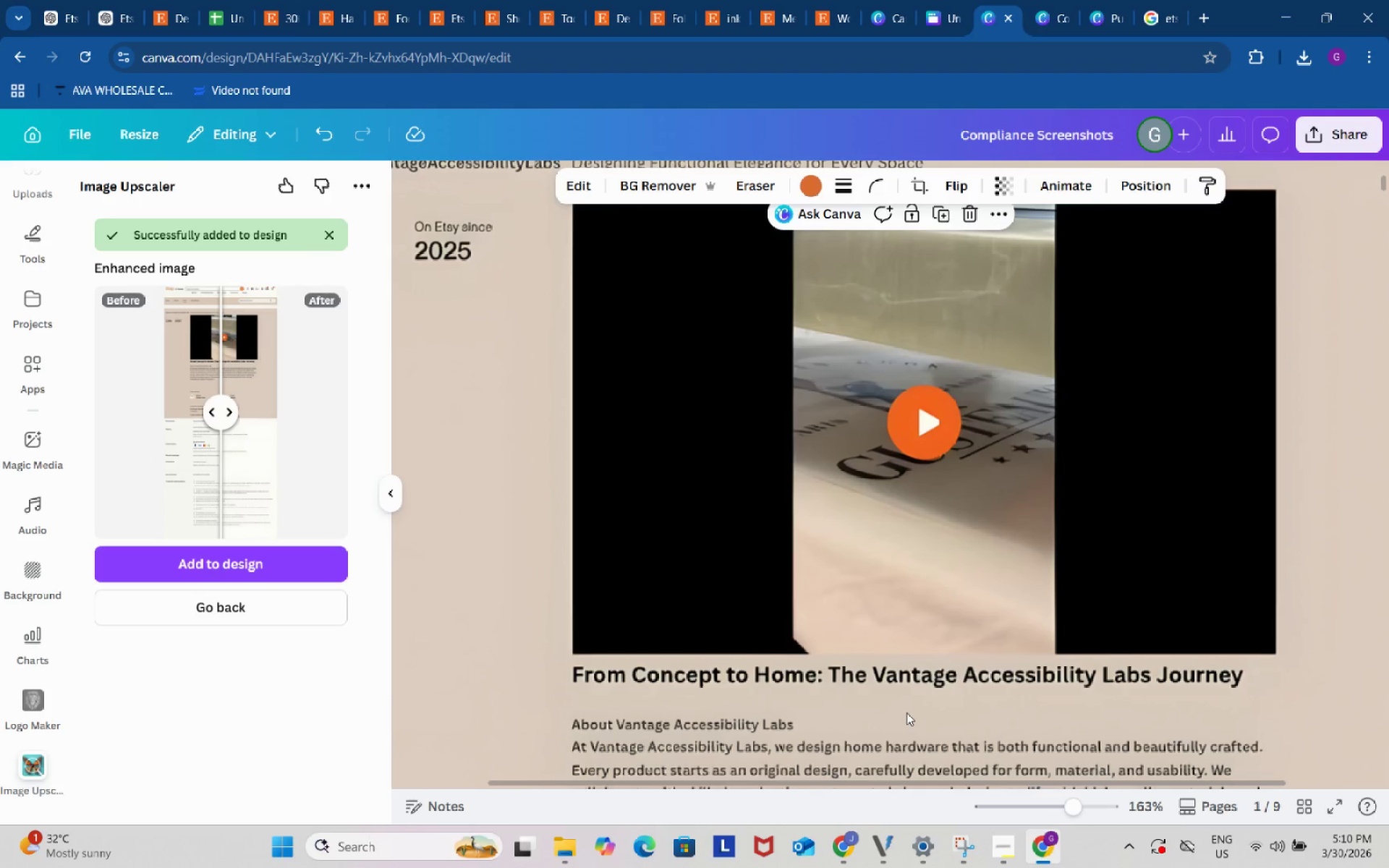 
scroll: coordinate [906, 712], scroll_direction: up, amount: 4.0
 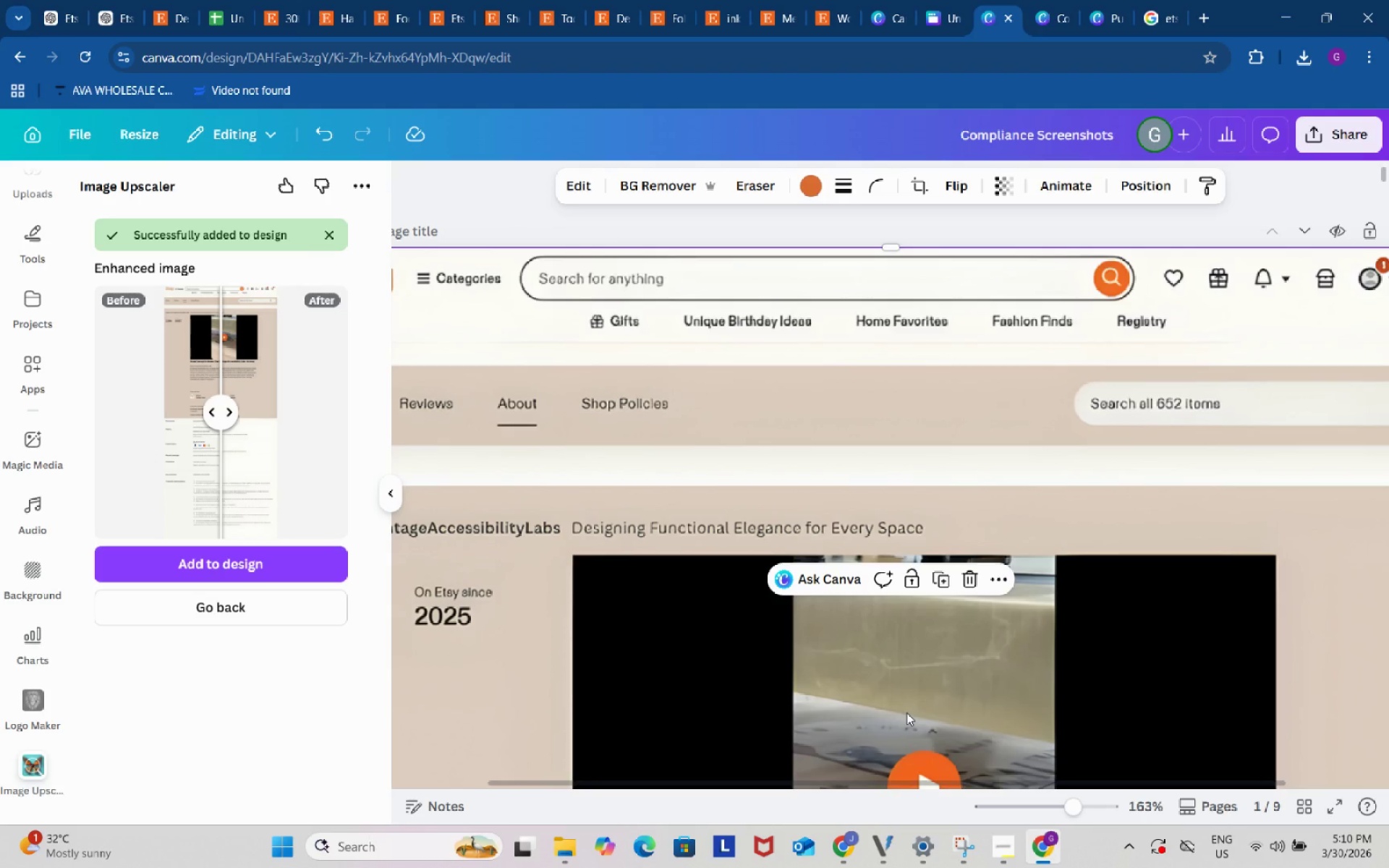 
scroll: coordinate [906, 712], scroll_direction: down, amount: 3.0
 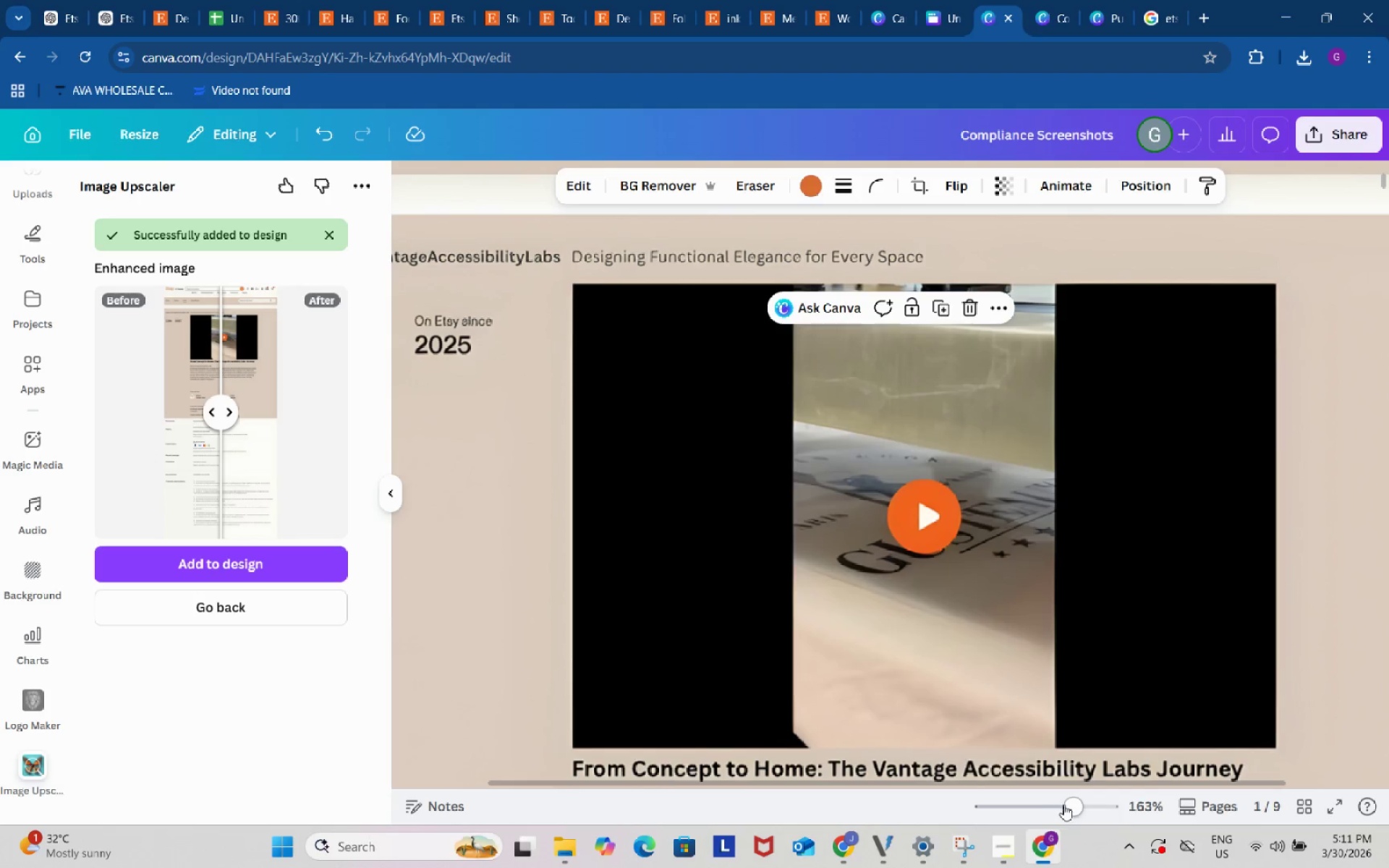 
left_click_drag(start_coordinate=[1069, 804], to_coordinate=[1065, 800])
 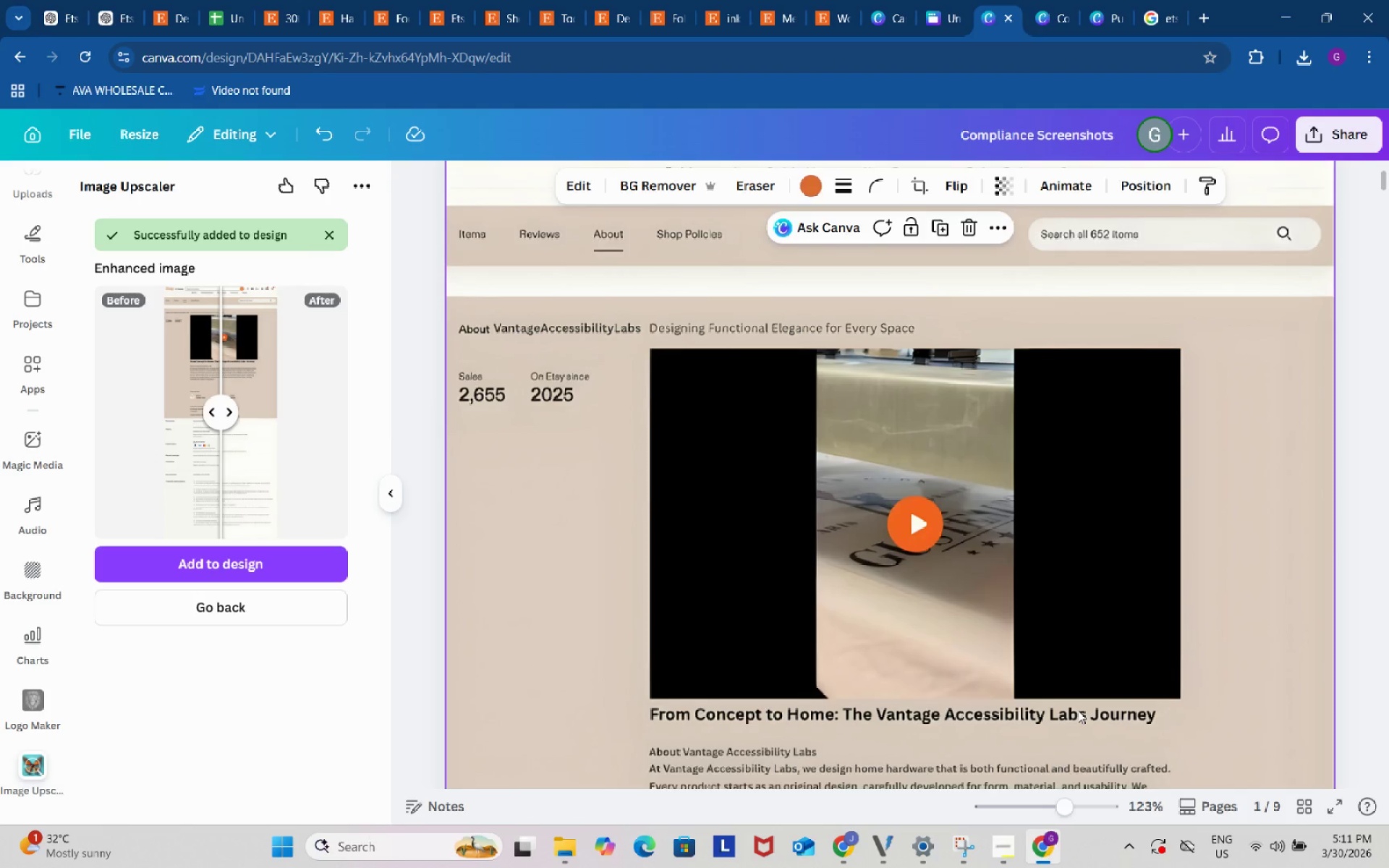 
scroll: coordinate [1078, 710], scroll_direction: down, amount: 16.0
 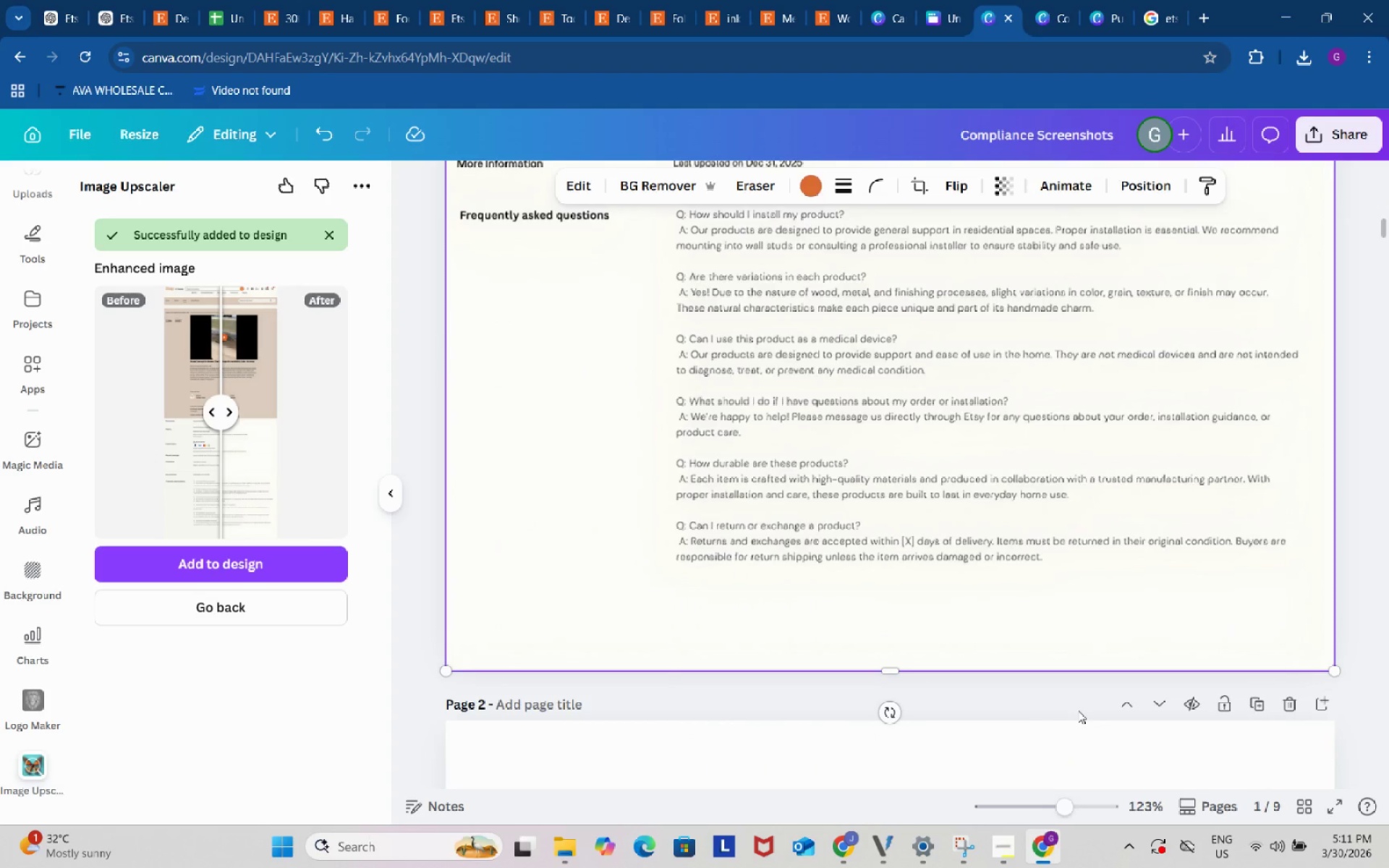 
scroll: coordinate [1078, 710], scroll_direction: up, amount: 3.0
 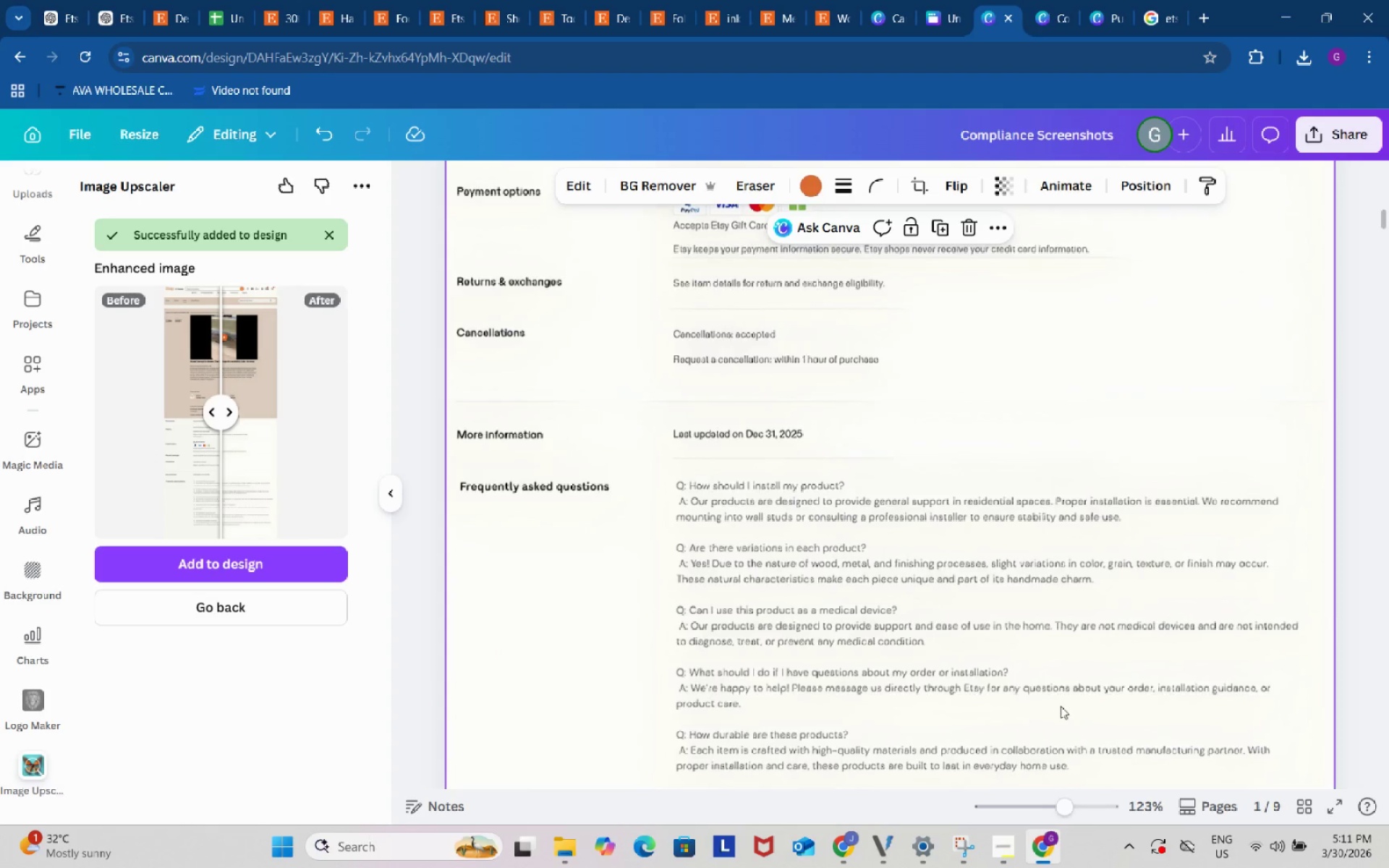 
wait(6.07)
 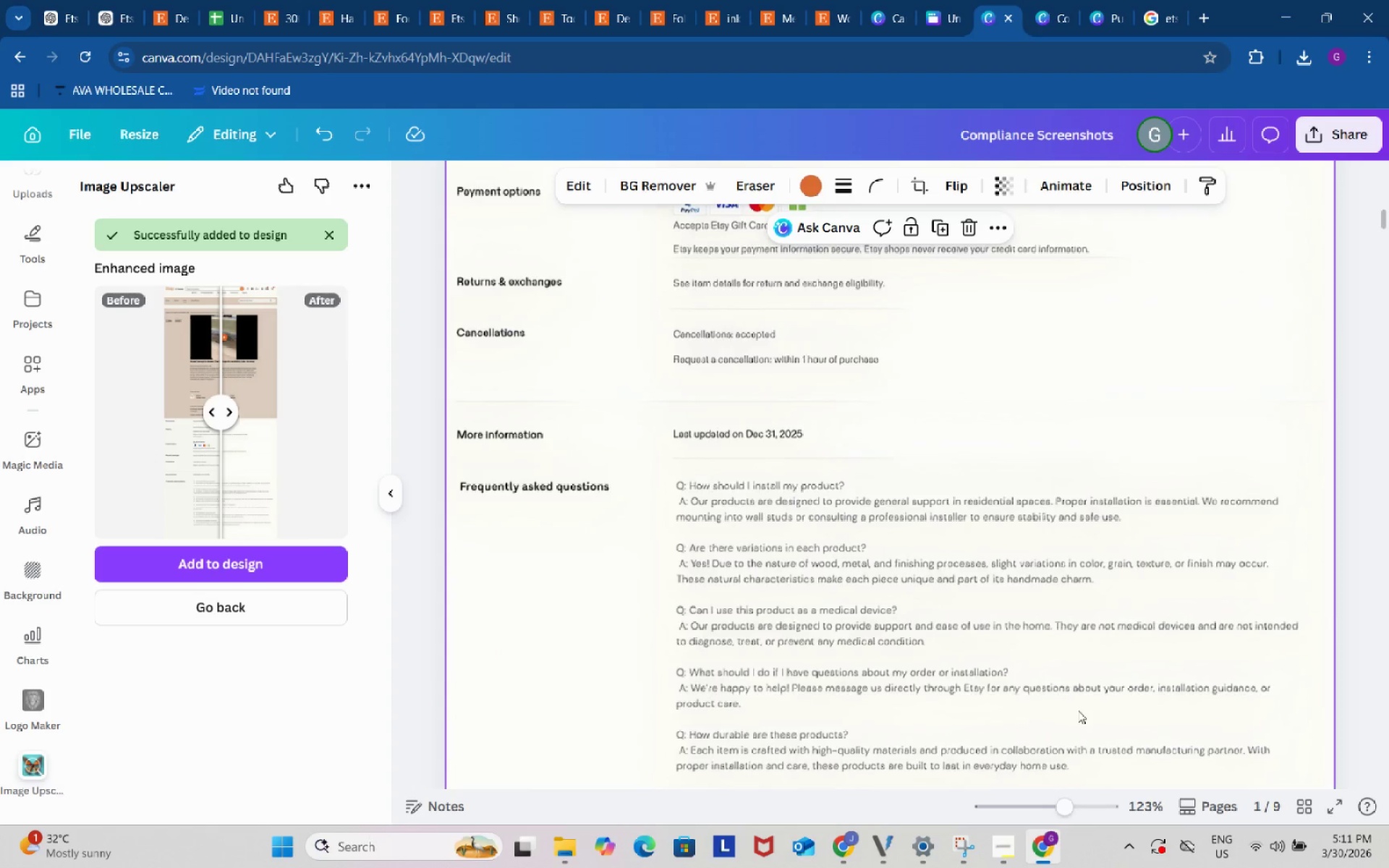 
left_click([248, 603])
 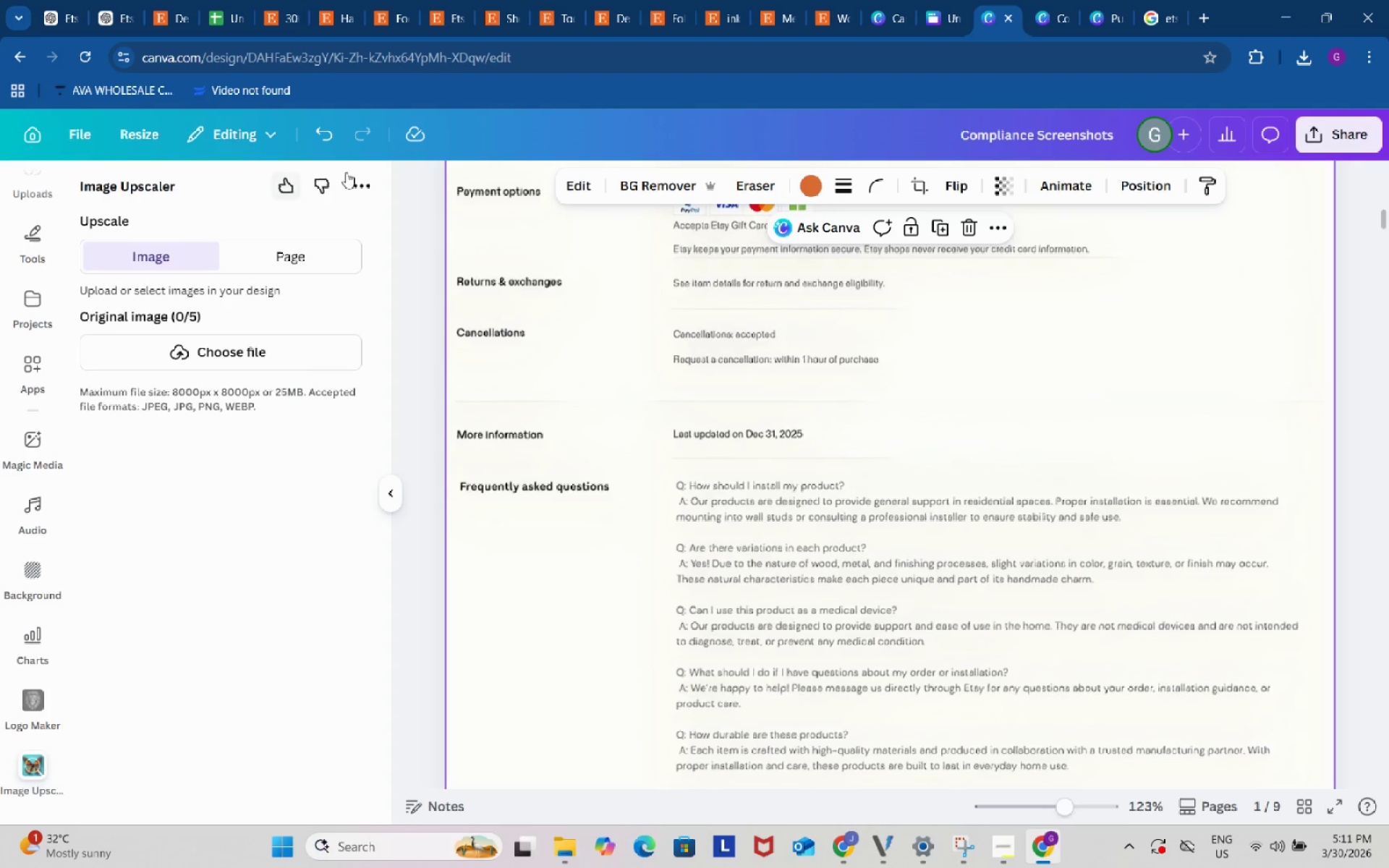 
left_click([331, 142])
 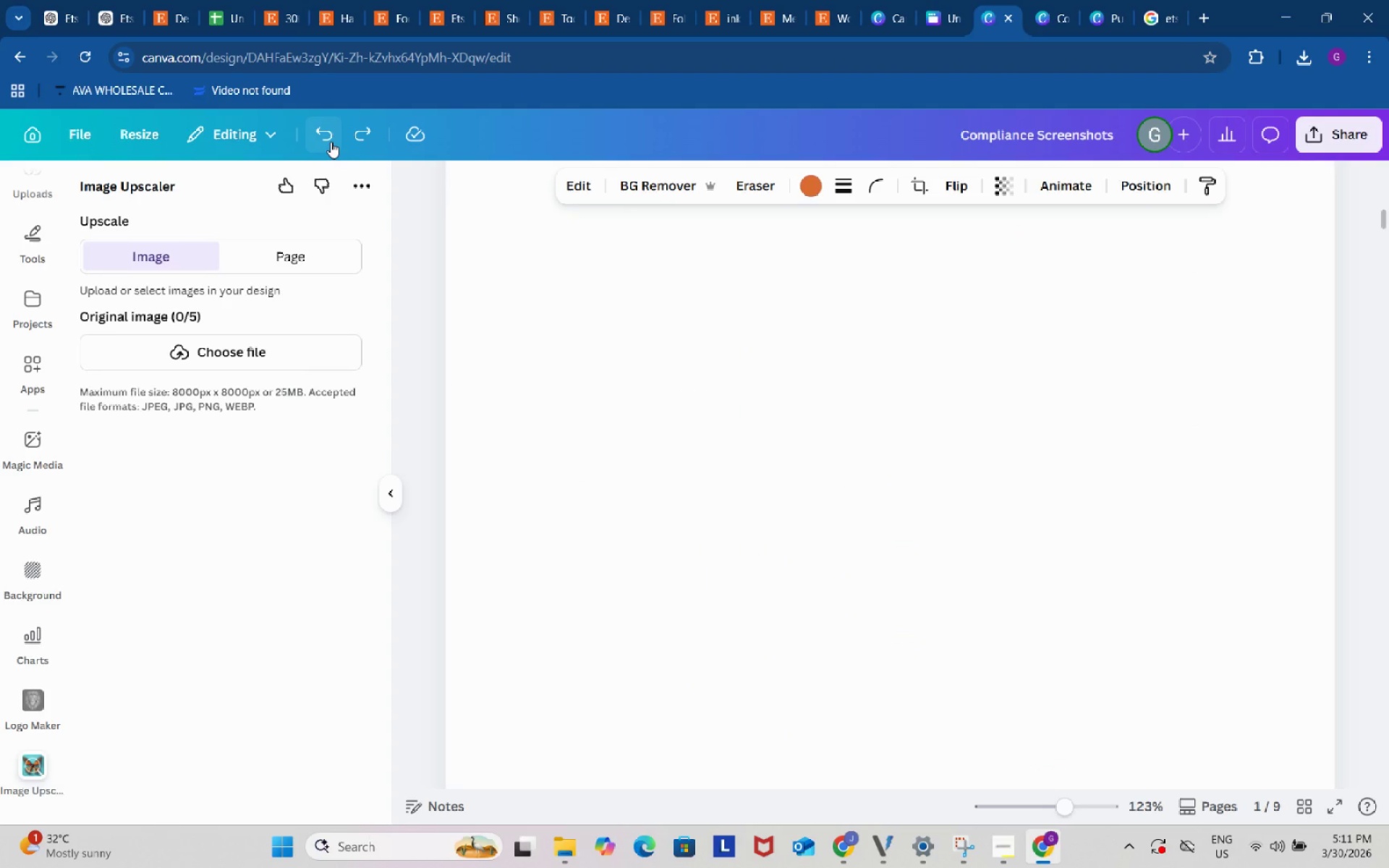 
left_click([331, 142])
 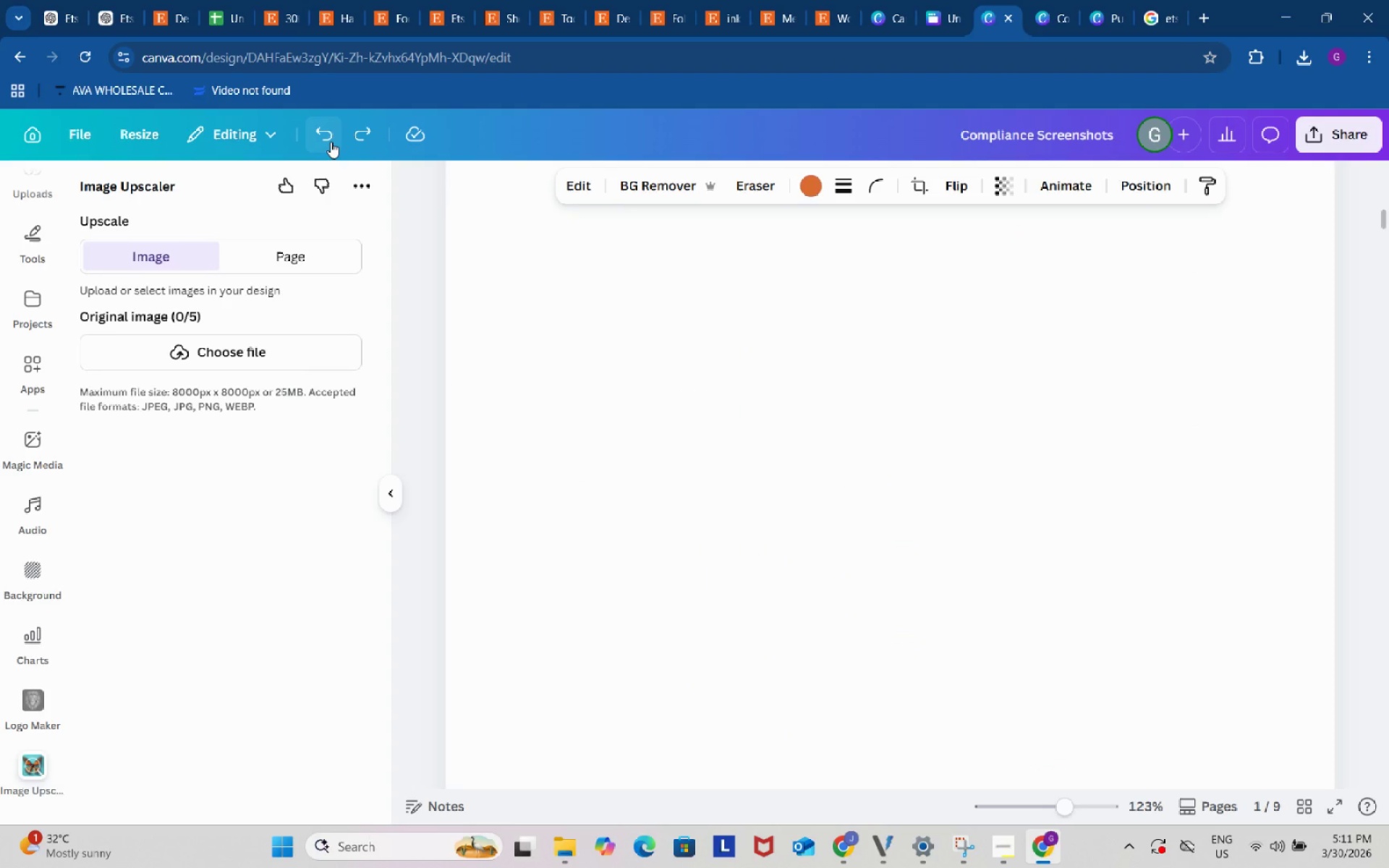 
left_click([331, 142])
 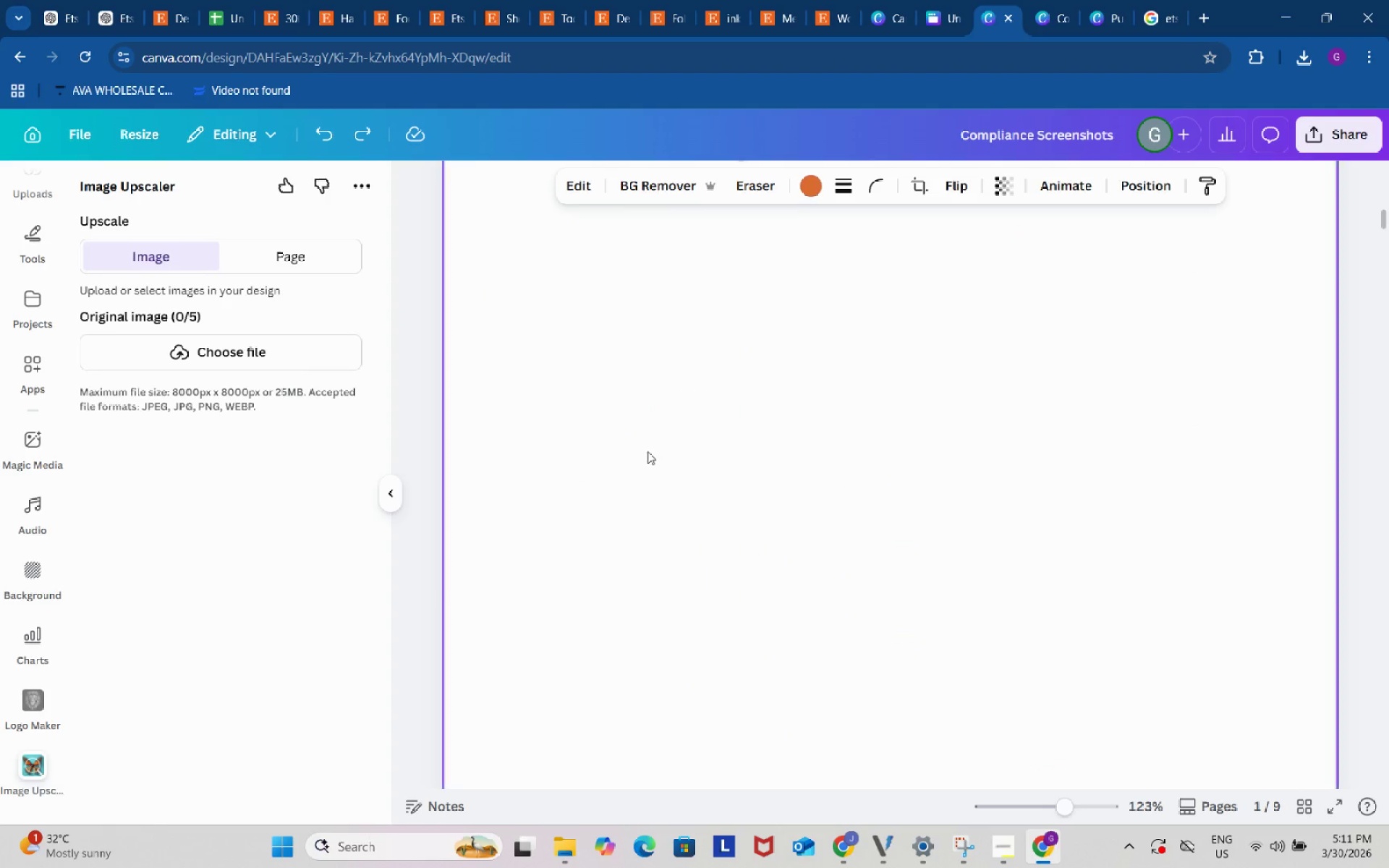 
scroll: coordinate [734, 554], scroll_direction: up, amount: 8.0
 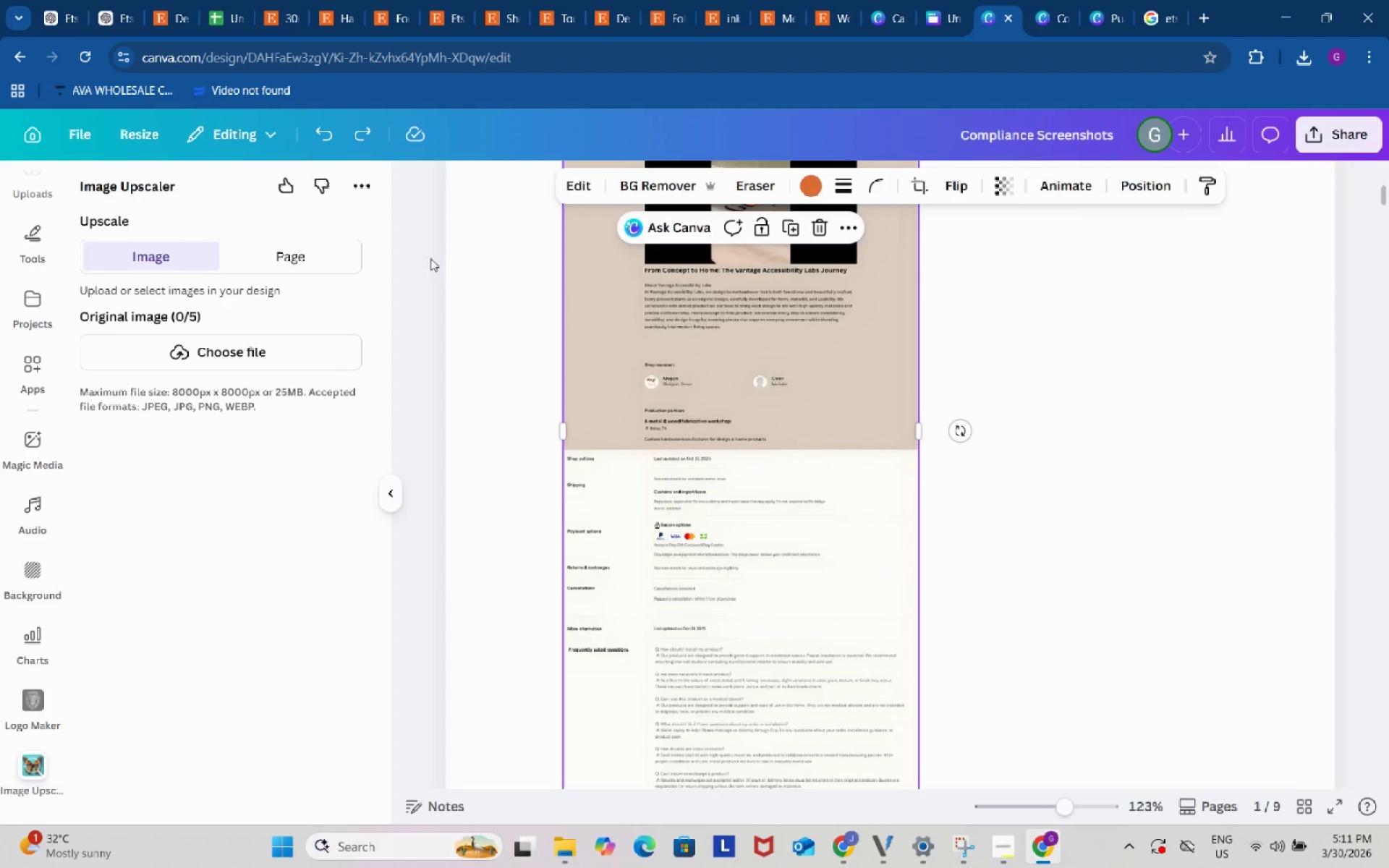 
left_click([325, 137])
 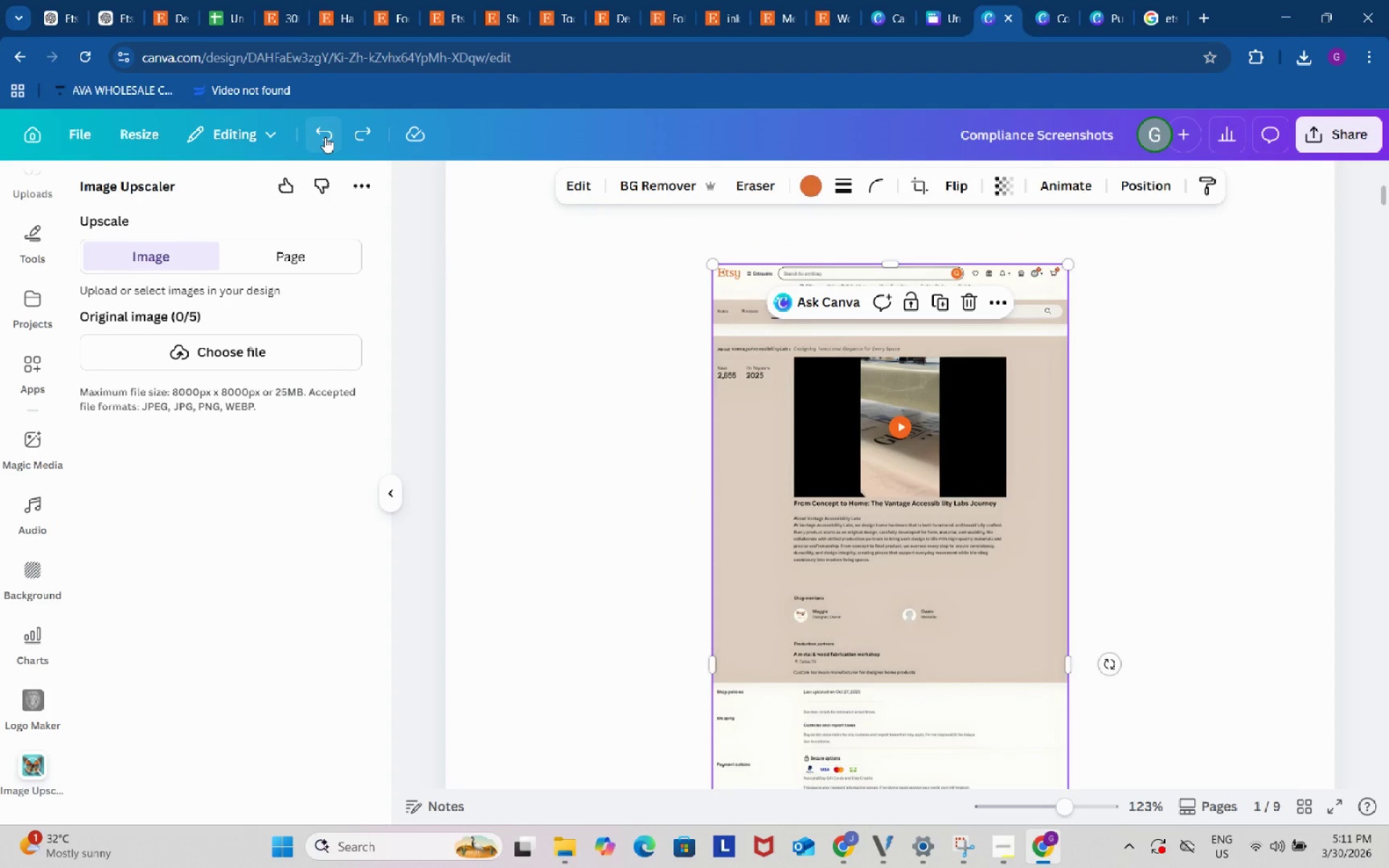 
left_click([325, 137])
 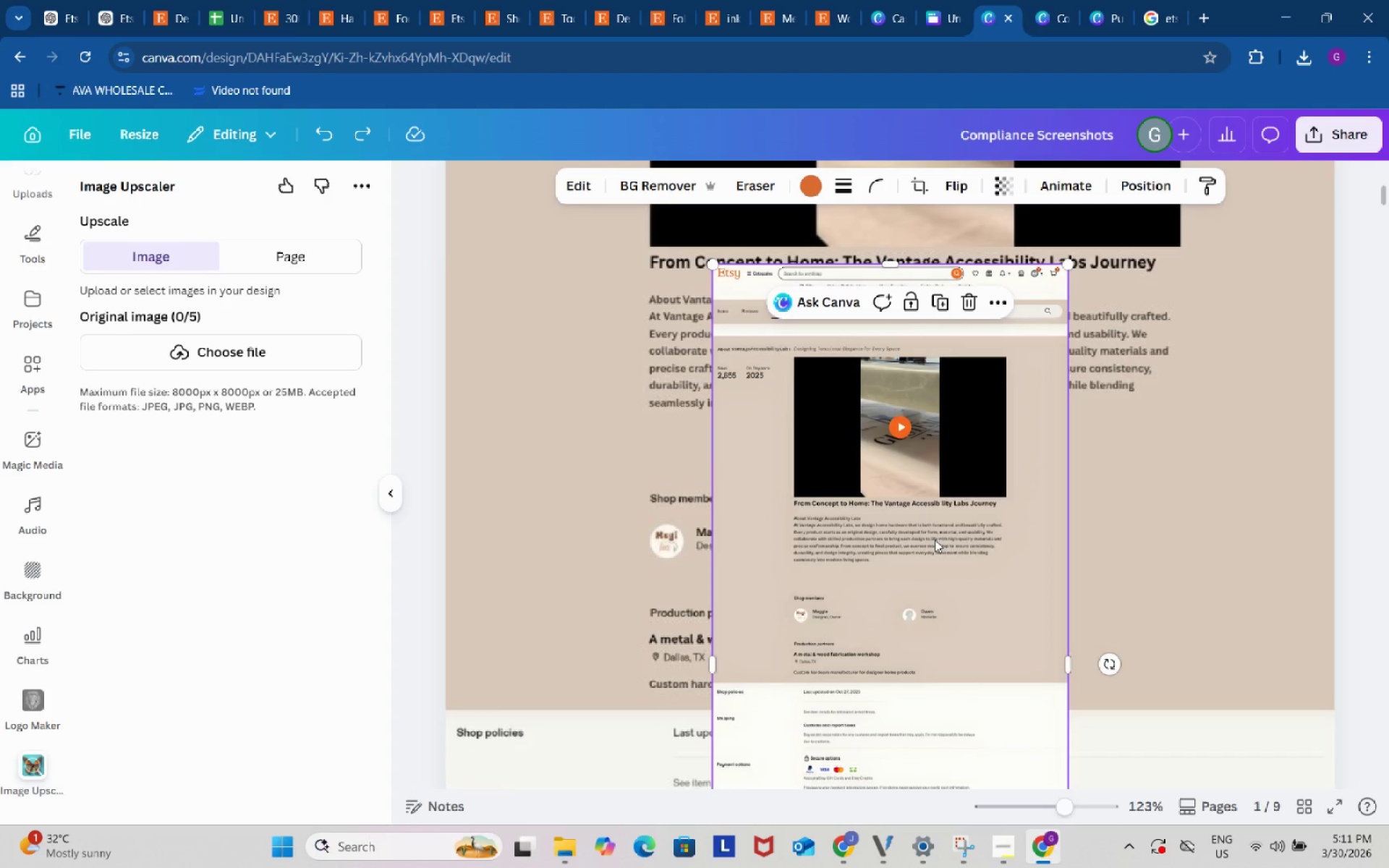 
left_click([970, 555])
 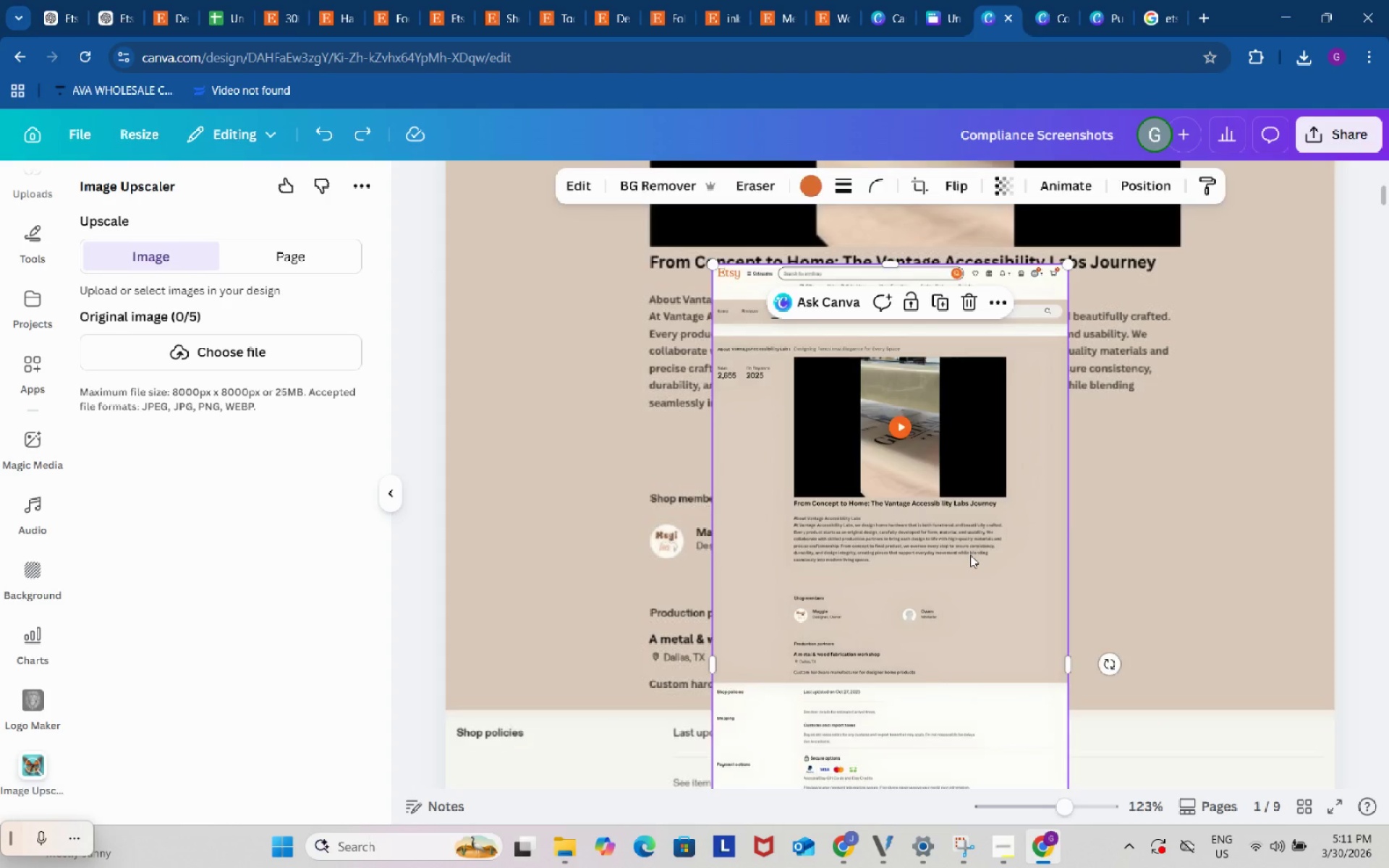 
key(Backspace)
 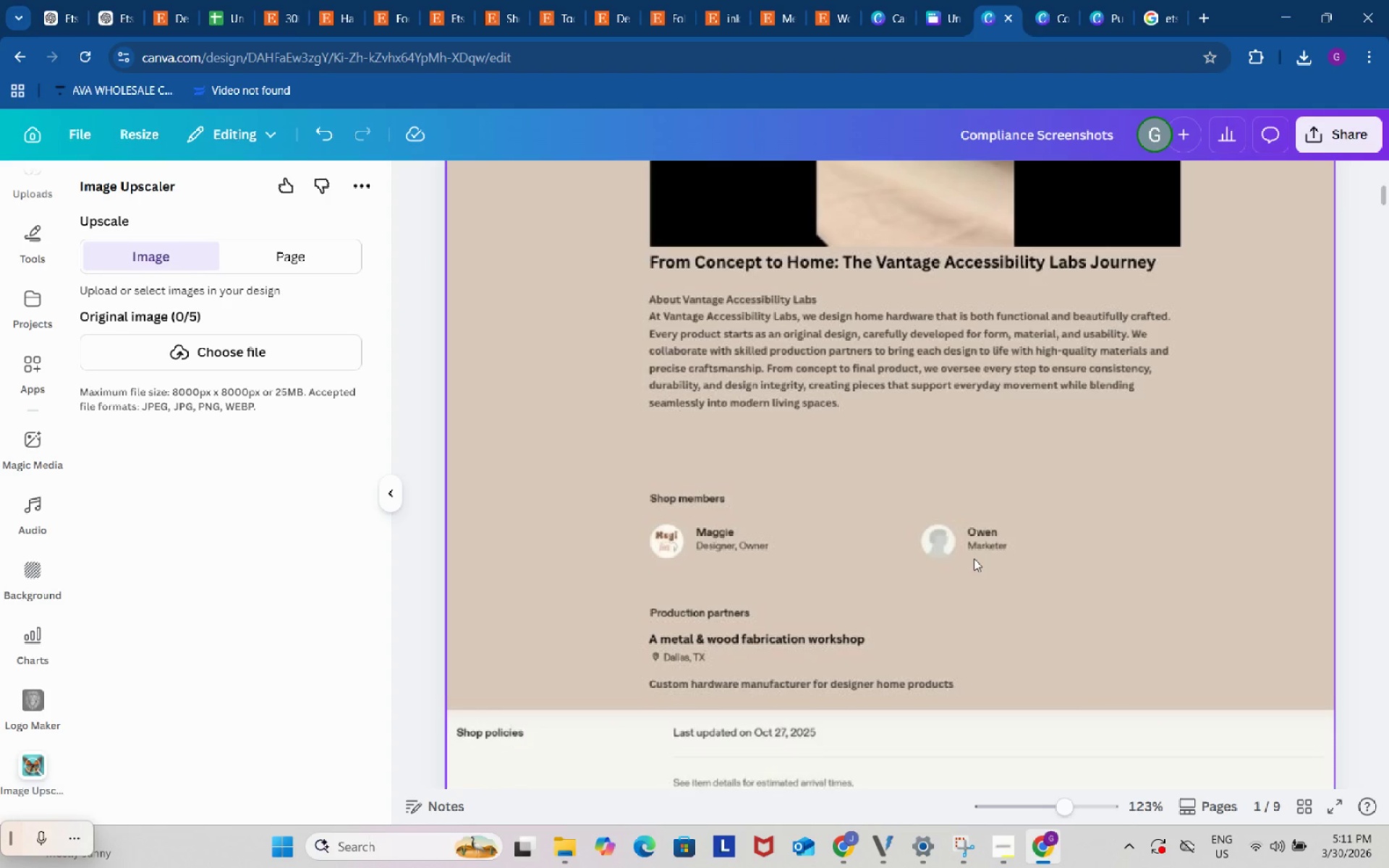 
scroll: coordinate [974, 558], scroll_direction: down, amount: 4.0
 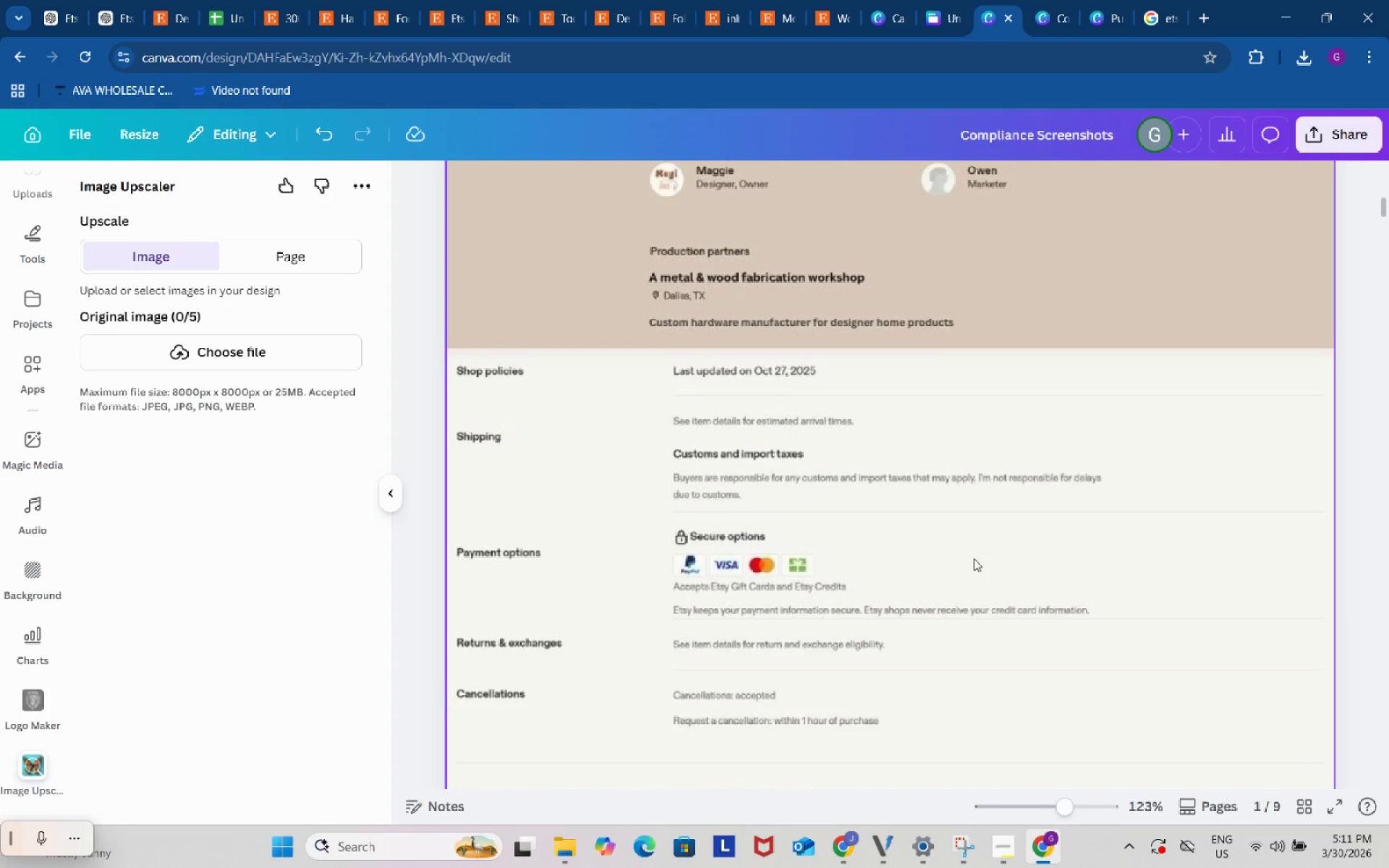 
left_click([974, 558])
 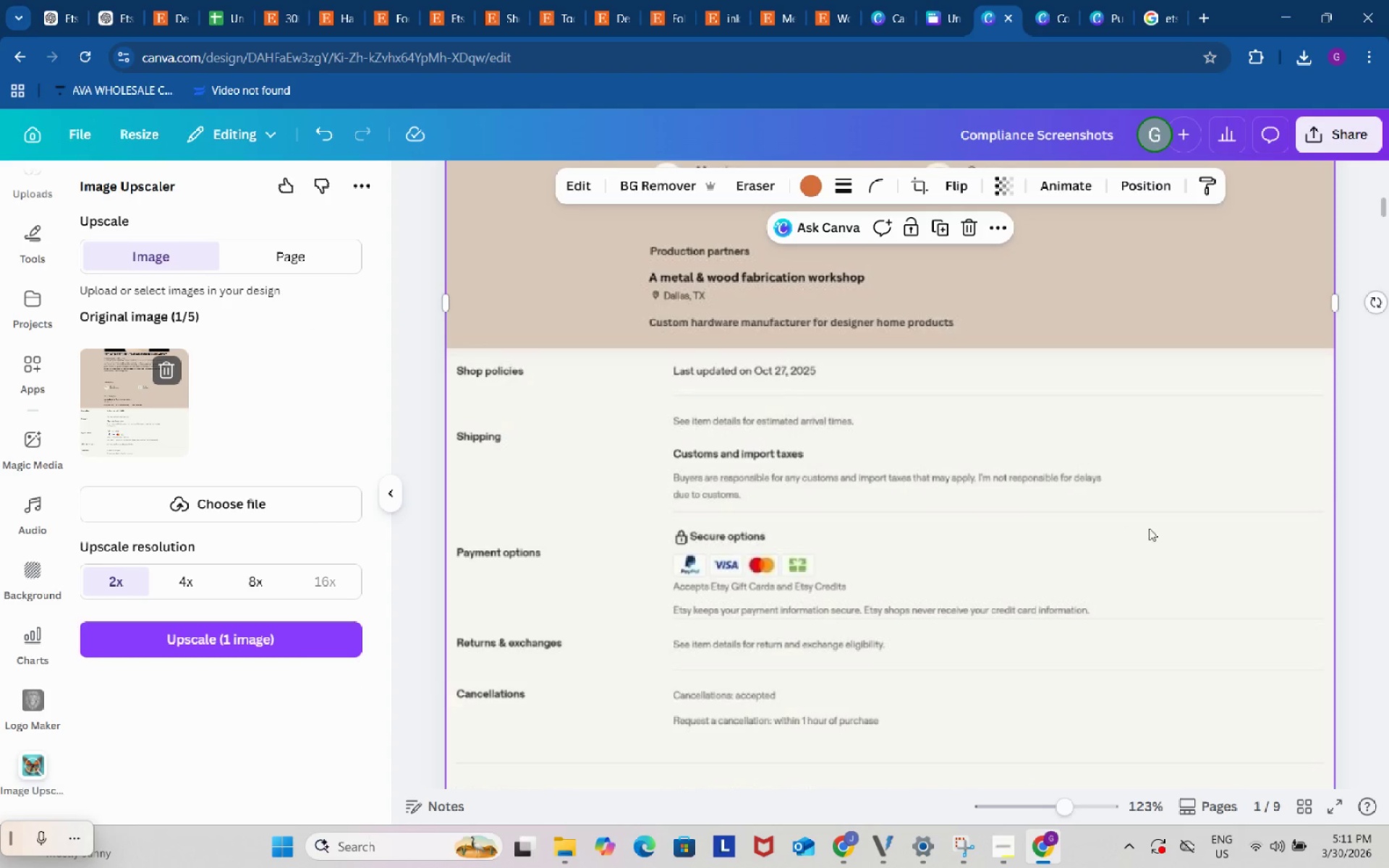 
scroll: coordinate [1288, 701], scroll_direction: down, amount: 7.0
 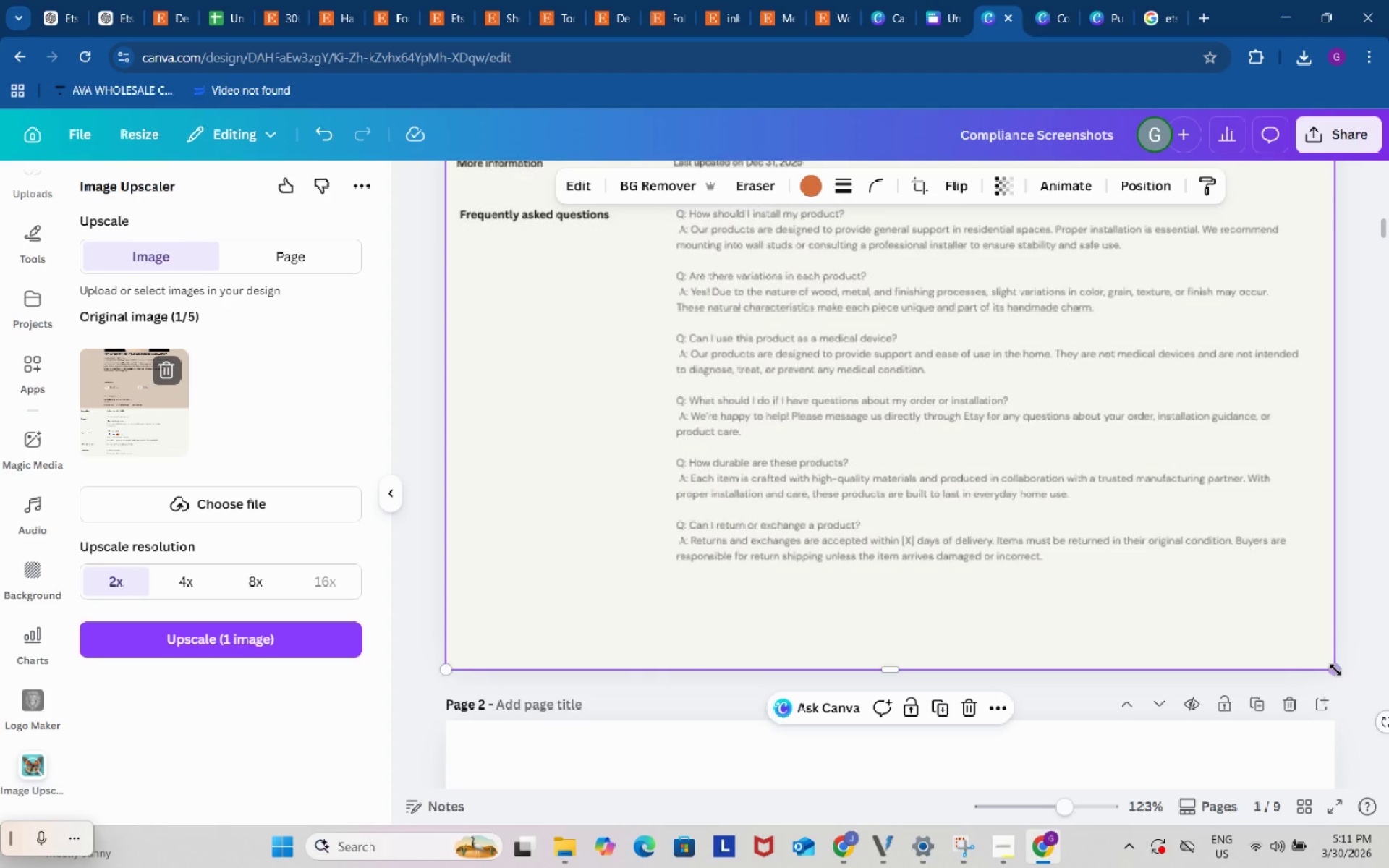 
left_click_drag(start_coordinate=[1335, 670], to_coordinate=[944, 367])
 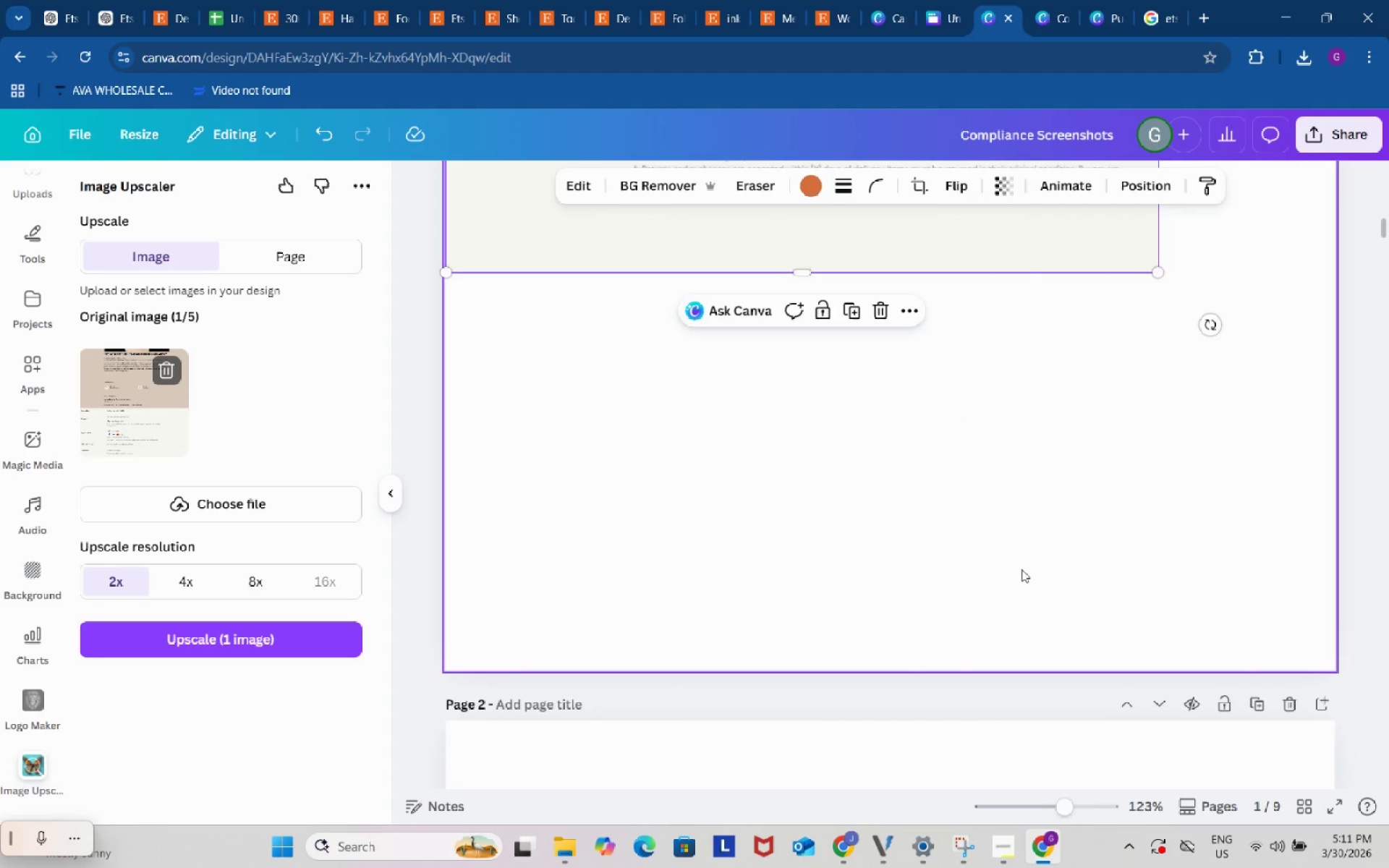 
scroll: coordinate [1024, 575], scroll_direction: up, amount: 4.0
 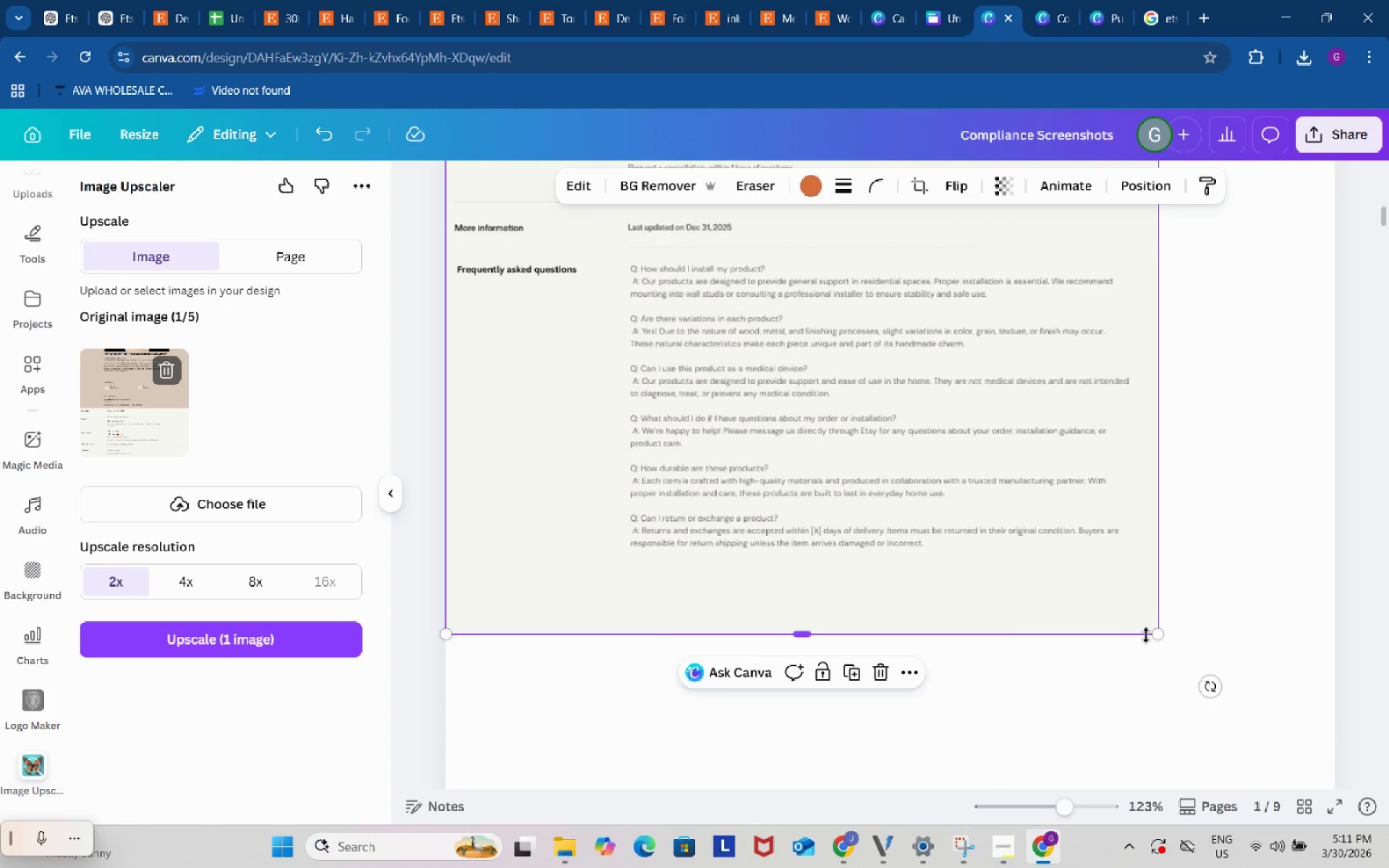 
left_click_drag(start_coordinate=[1157, 637], to_coordinate=[945, 354])
 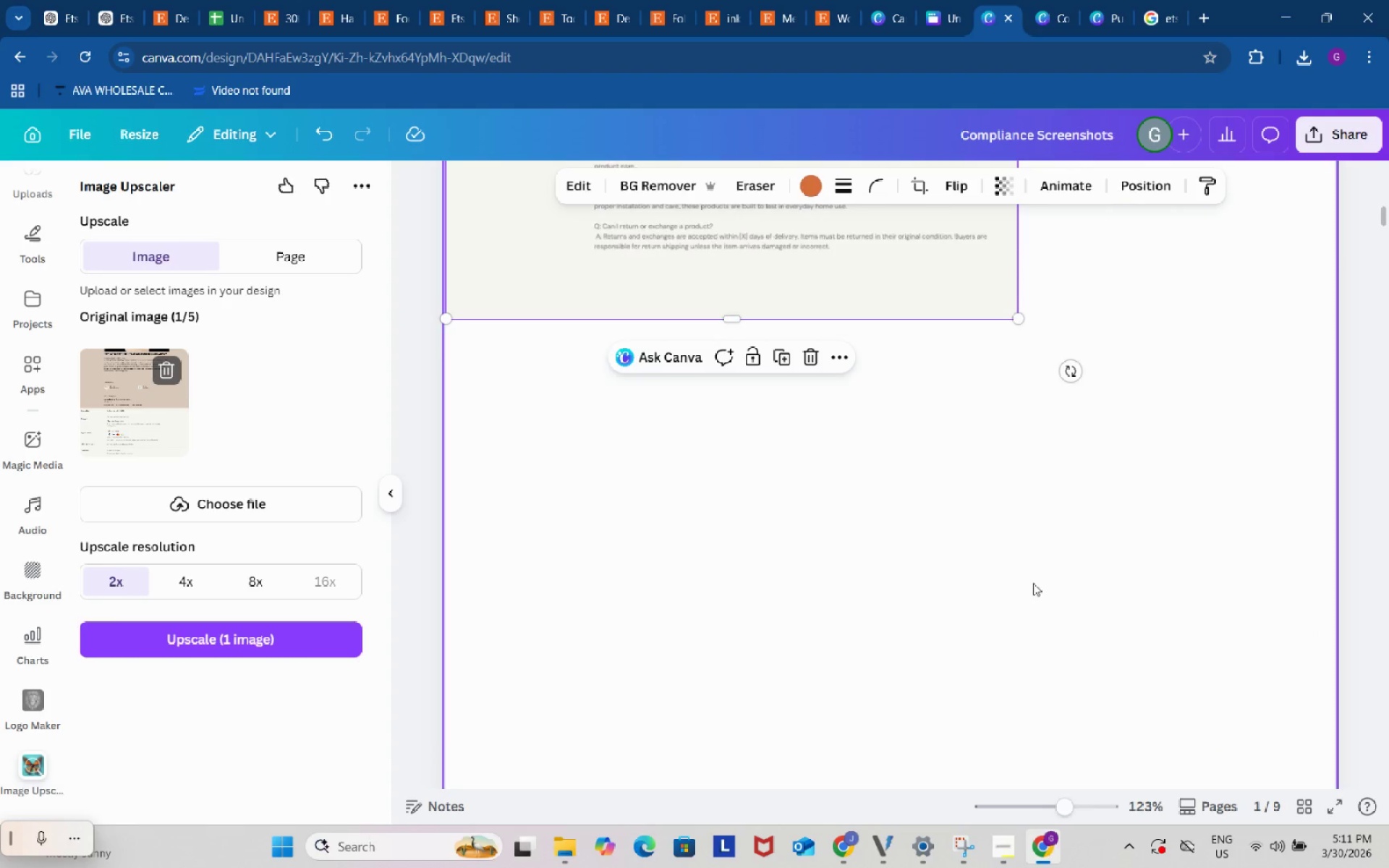 
scroll: coordinate [906, 611], scroll_direction: up, amount: 12.0
 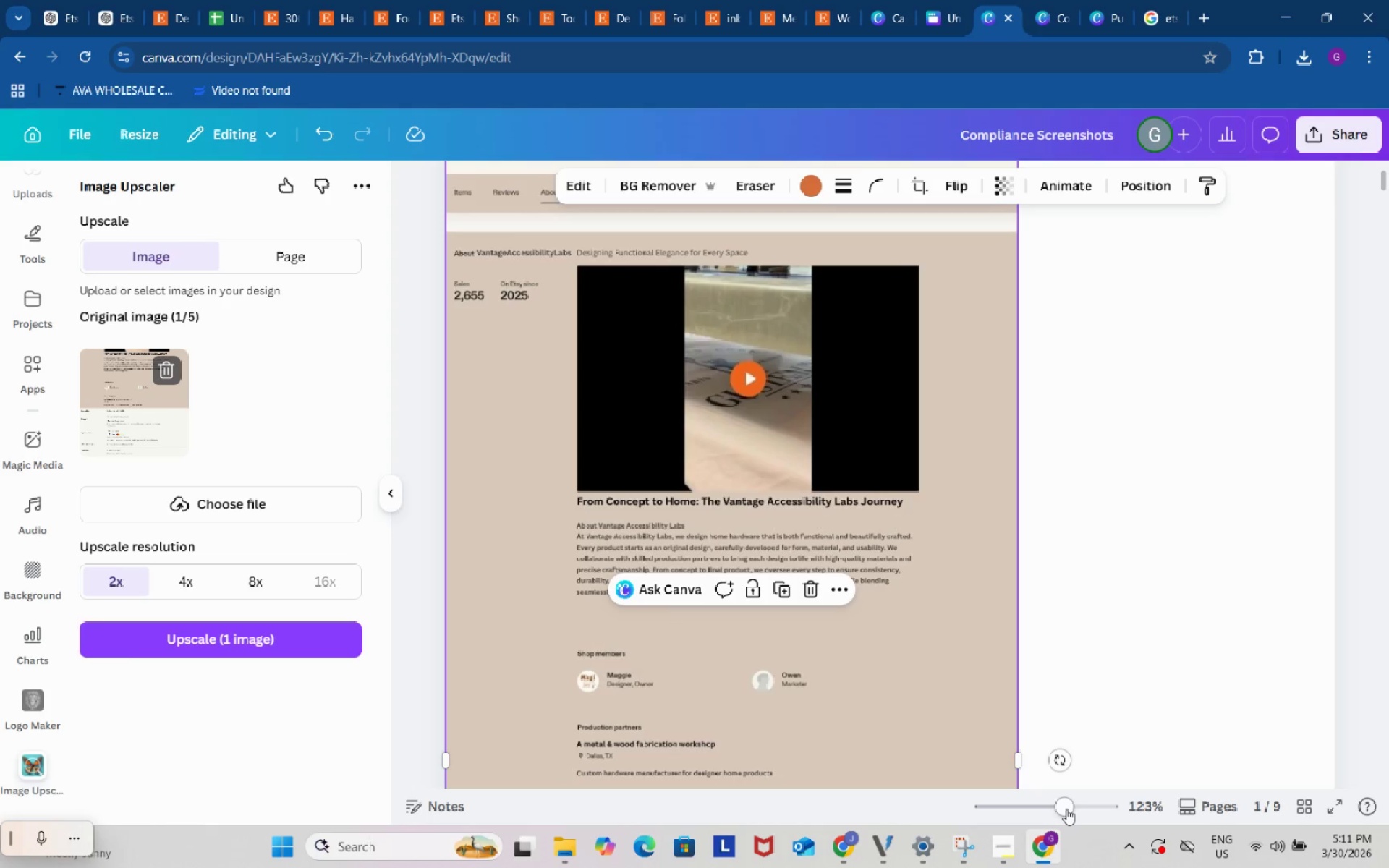 
left_click_drag(start_coordinate=[1066, 809], to_coordinate=[1072, 803])
 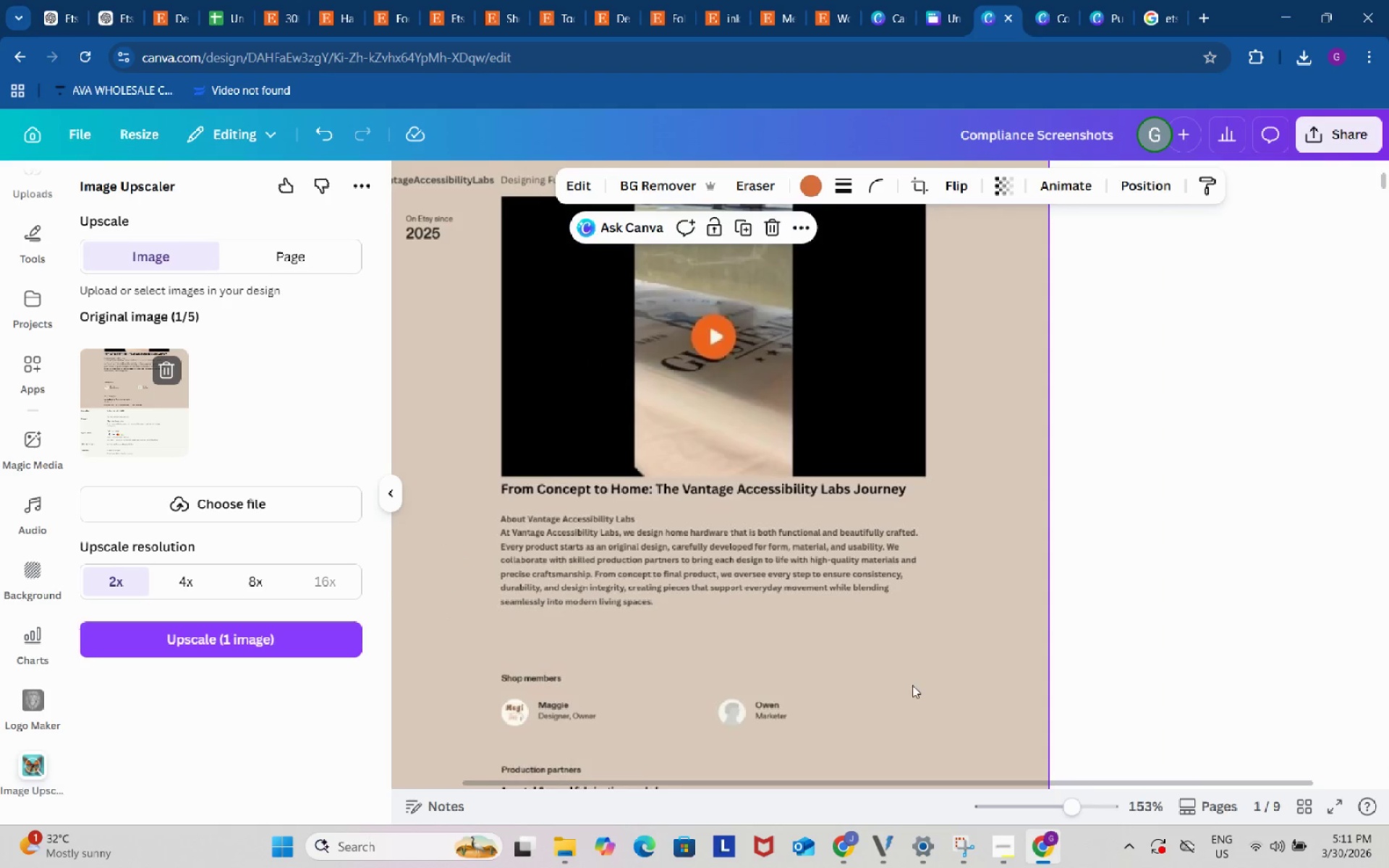 
scroll: coordinate [893, 674], scroll_direction: up, amount: 3.0
 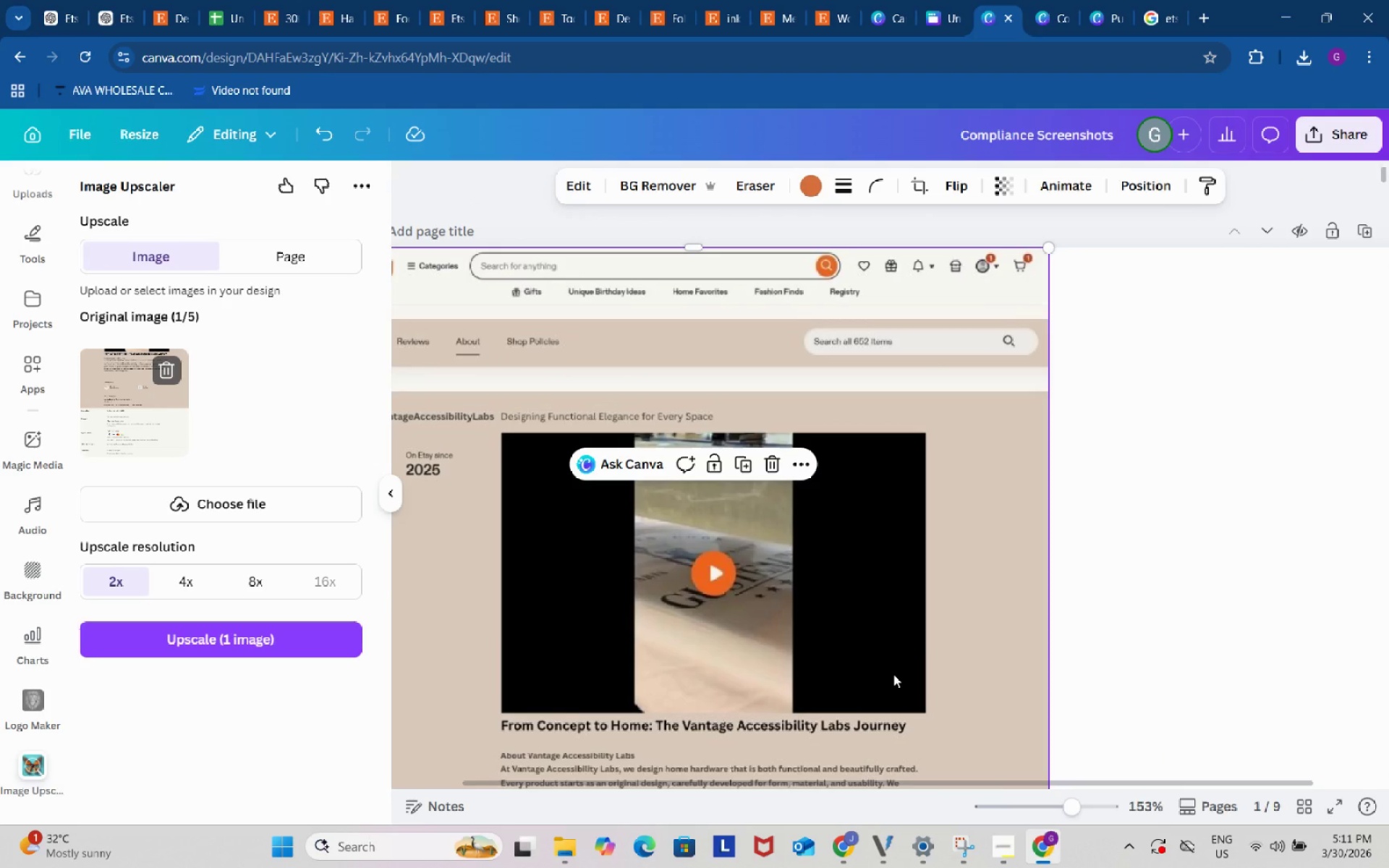 
scroll: coordinate [893, 674], scroll_direction: down, amount: 8.0
 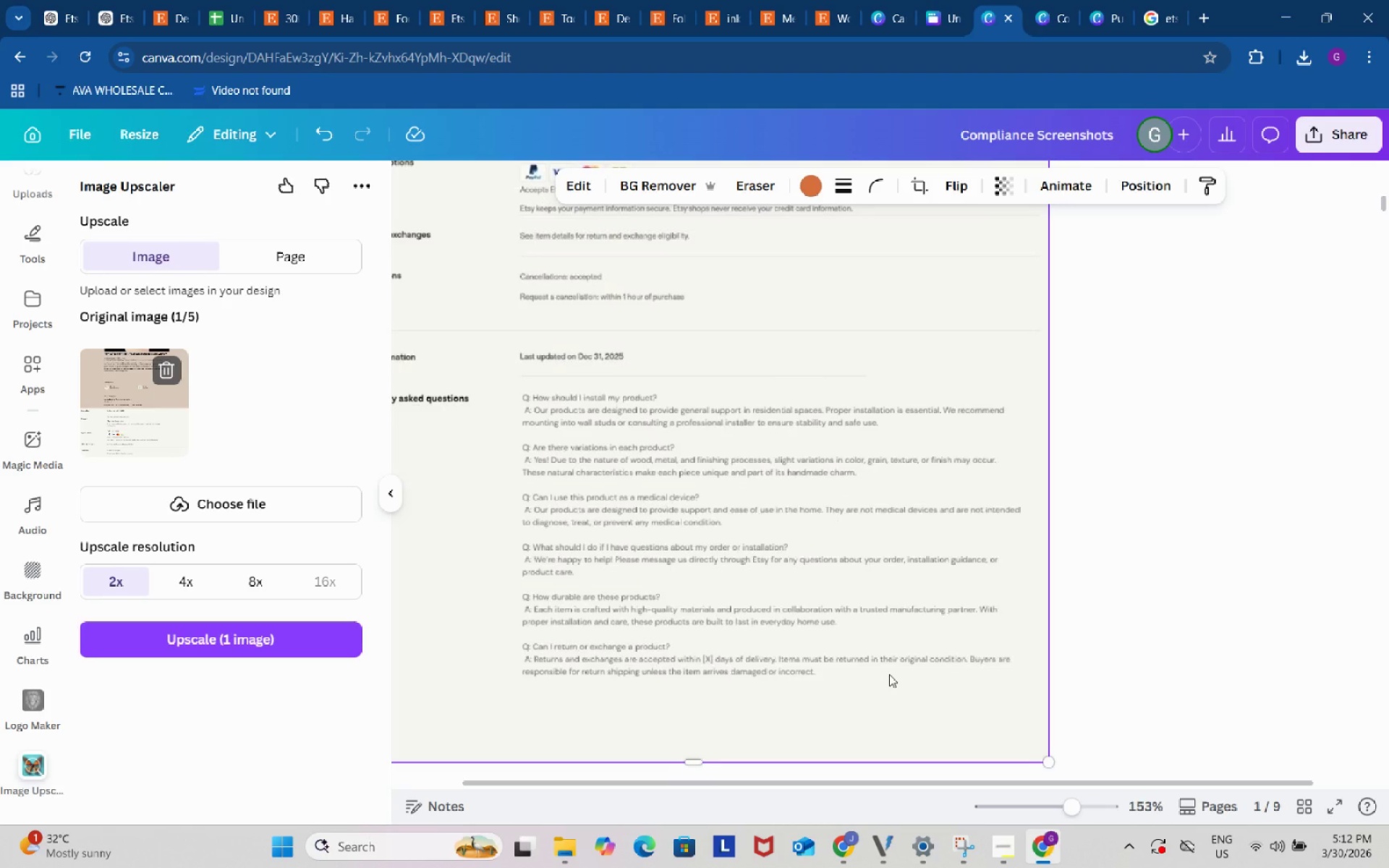 
wait(15.78)
 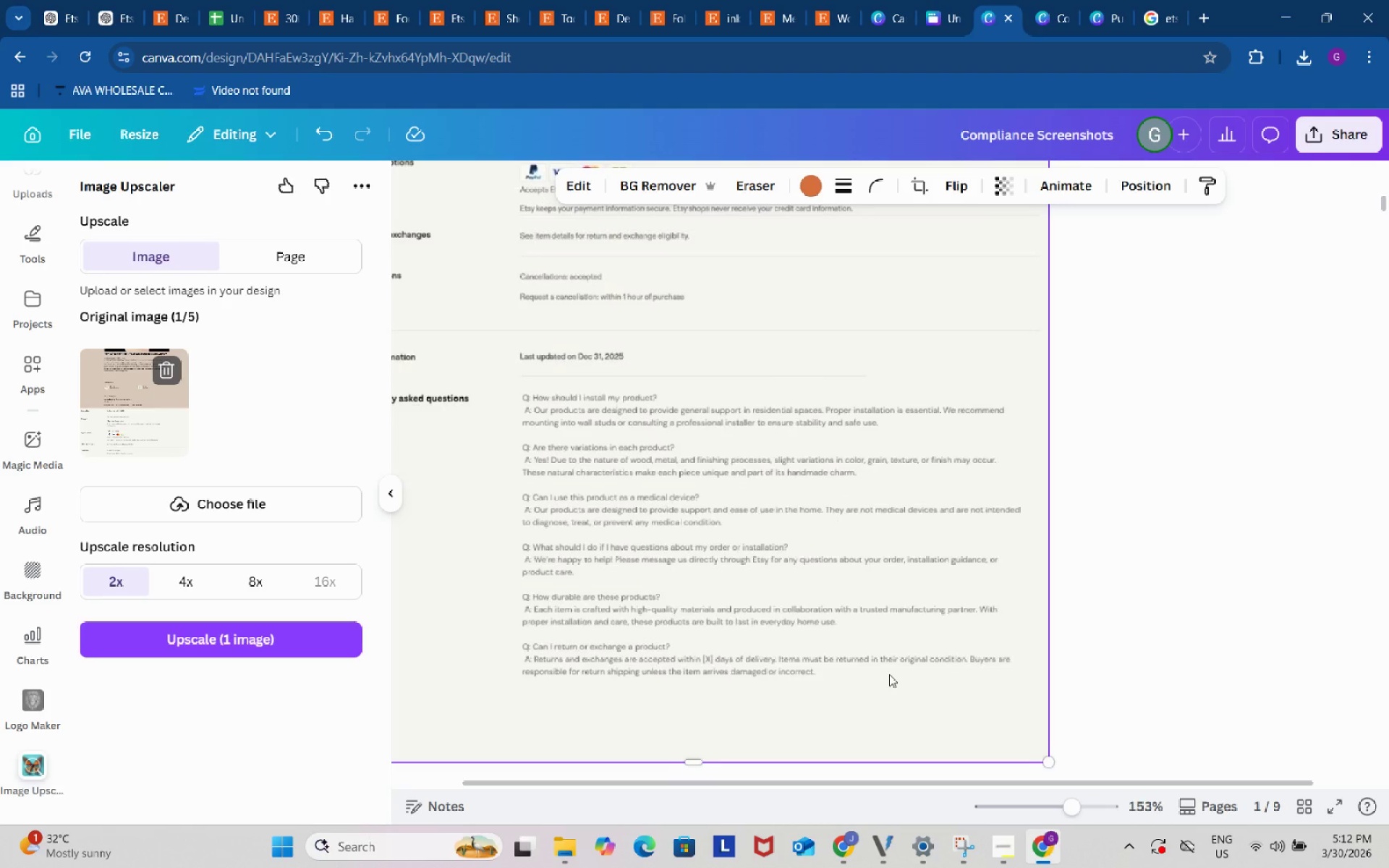 
scroll: coordinate [1024, 409], scroll_direction: up, amount: 42.0
 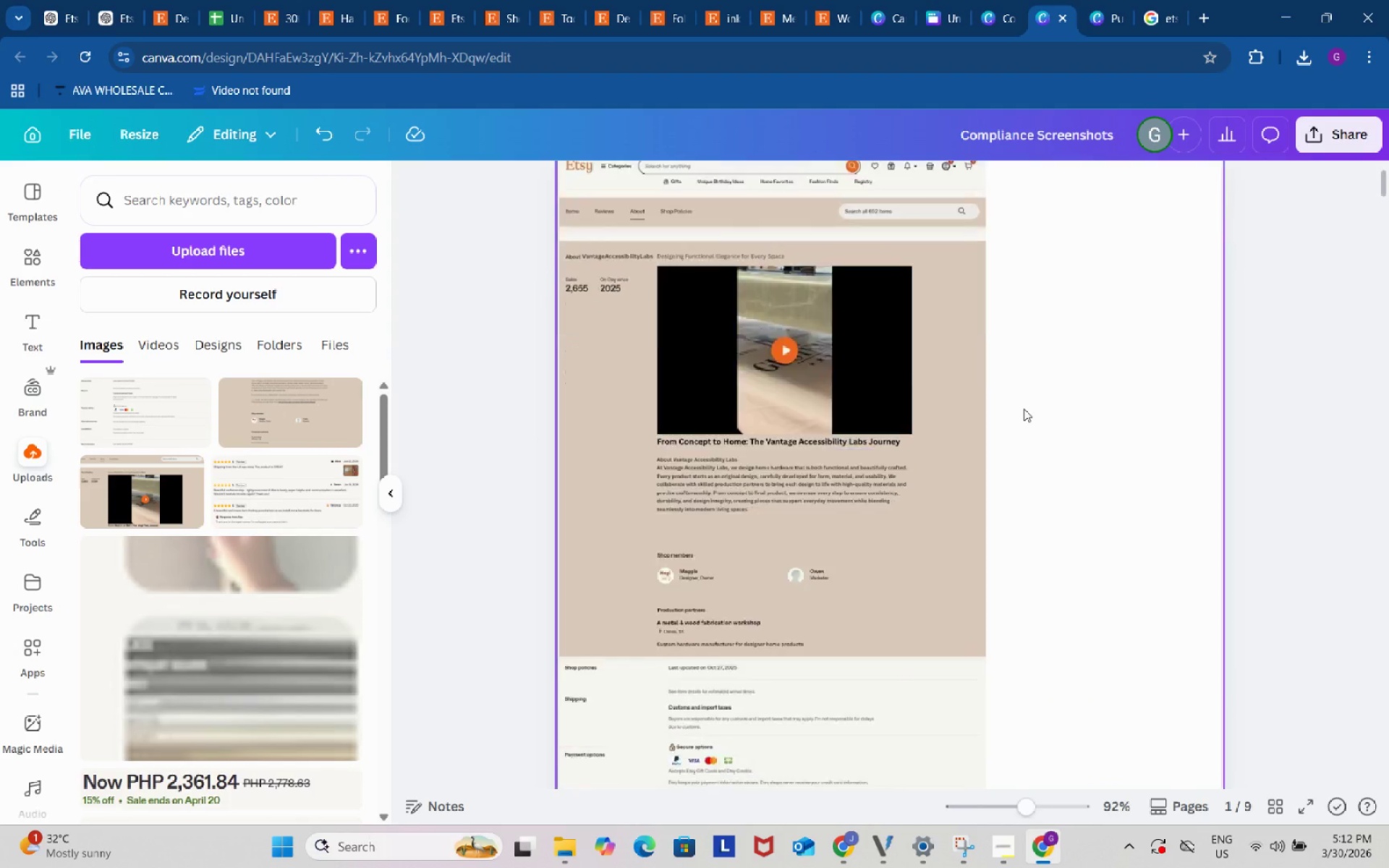 
scroll: coordinate [1048, 594], scroll_direction: down, amount: 155.0
 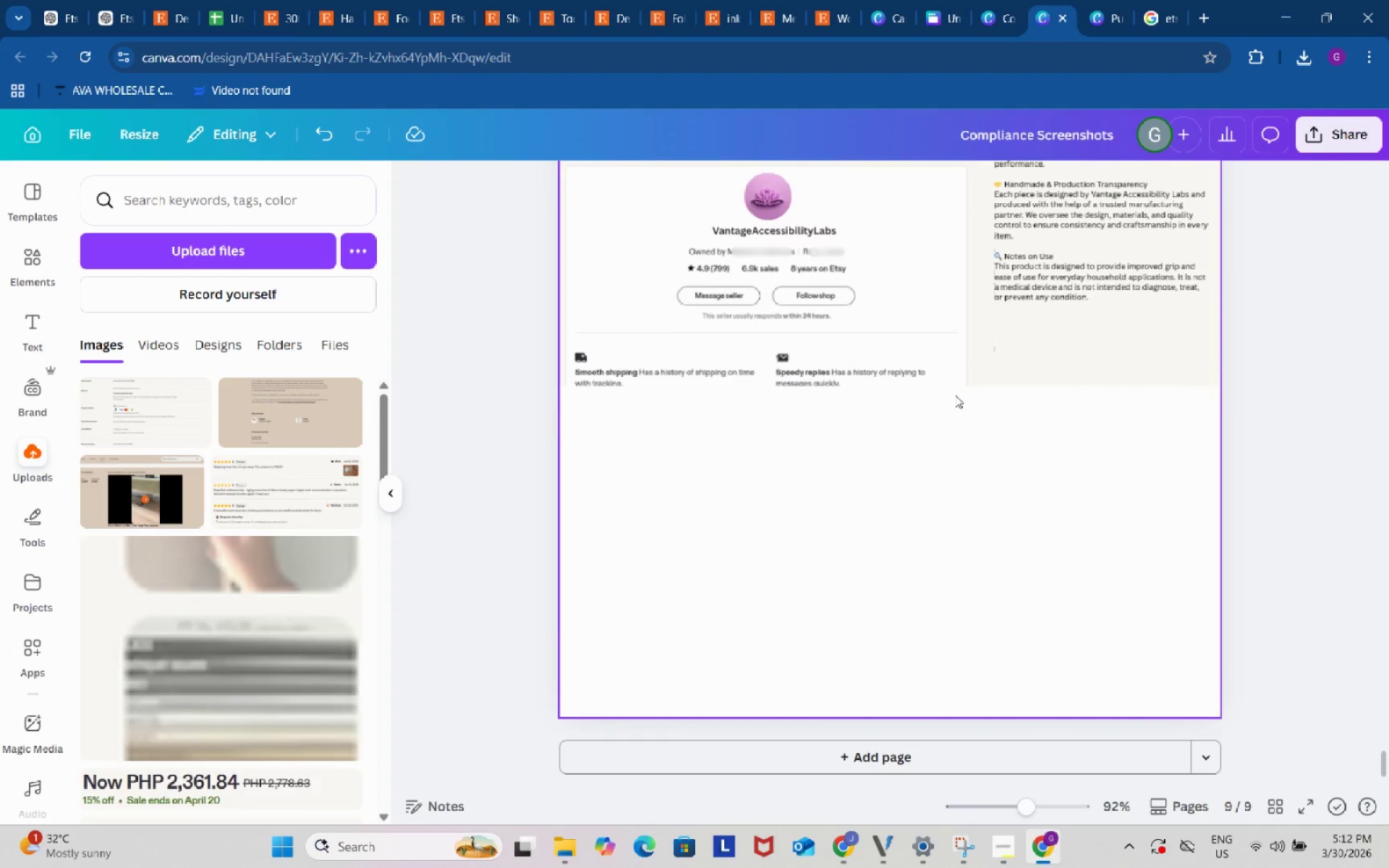 
left_click([955, 393])
 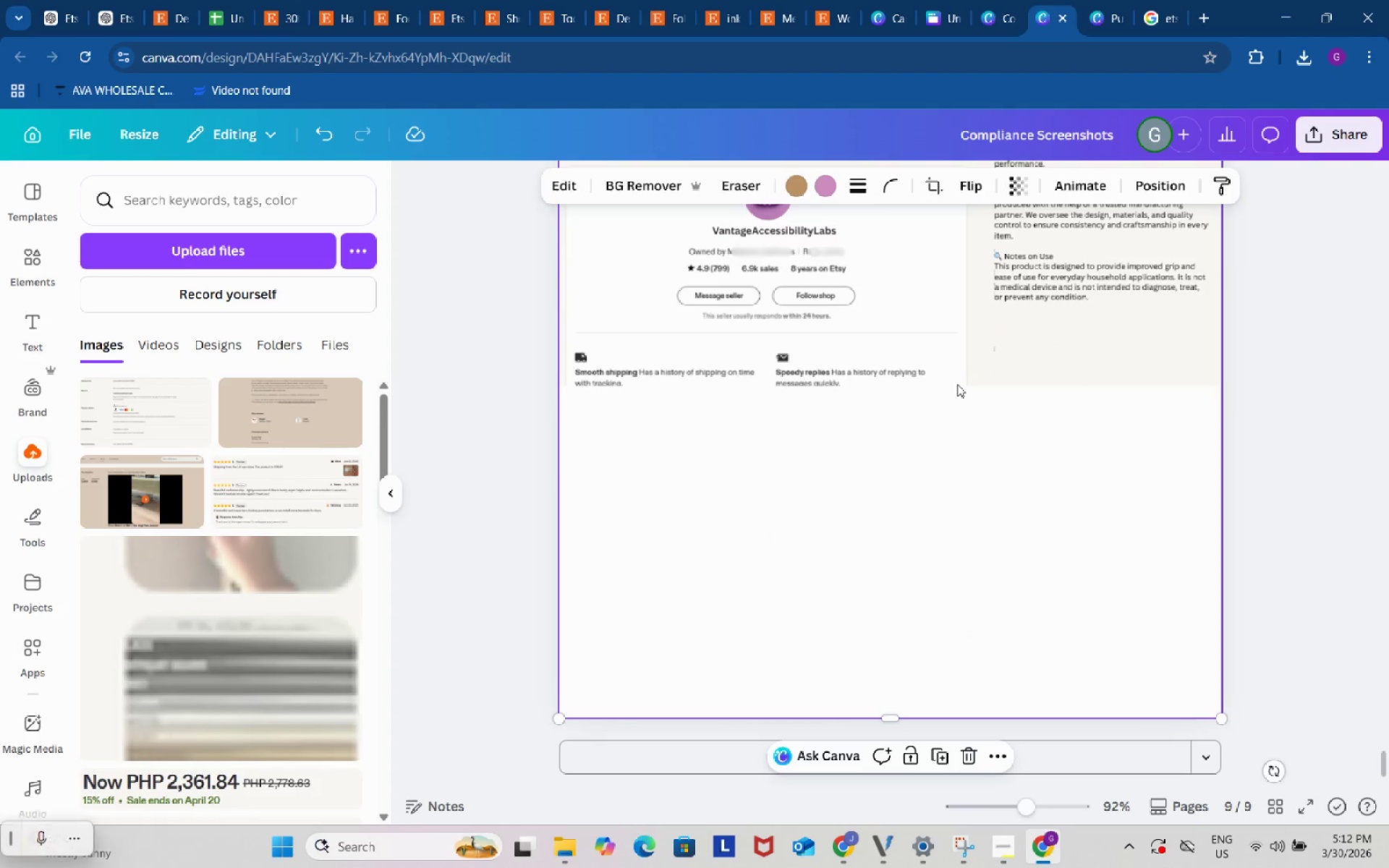 
left_click_drag(start_coordinate=[956, 380], to_coordinate=[1140, 396])
 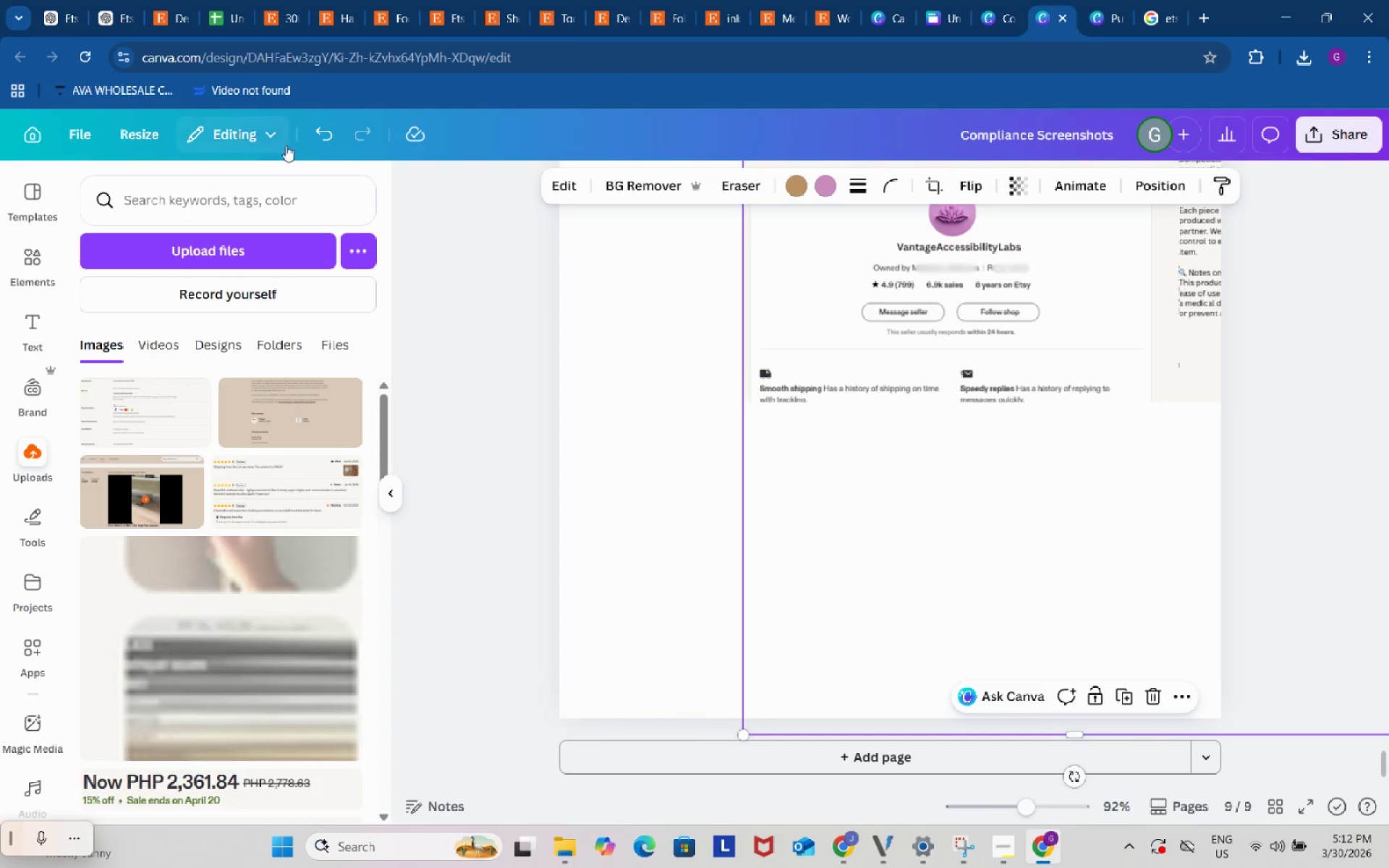 
double_click([327, 133])
 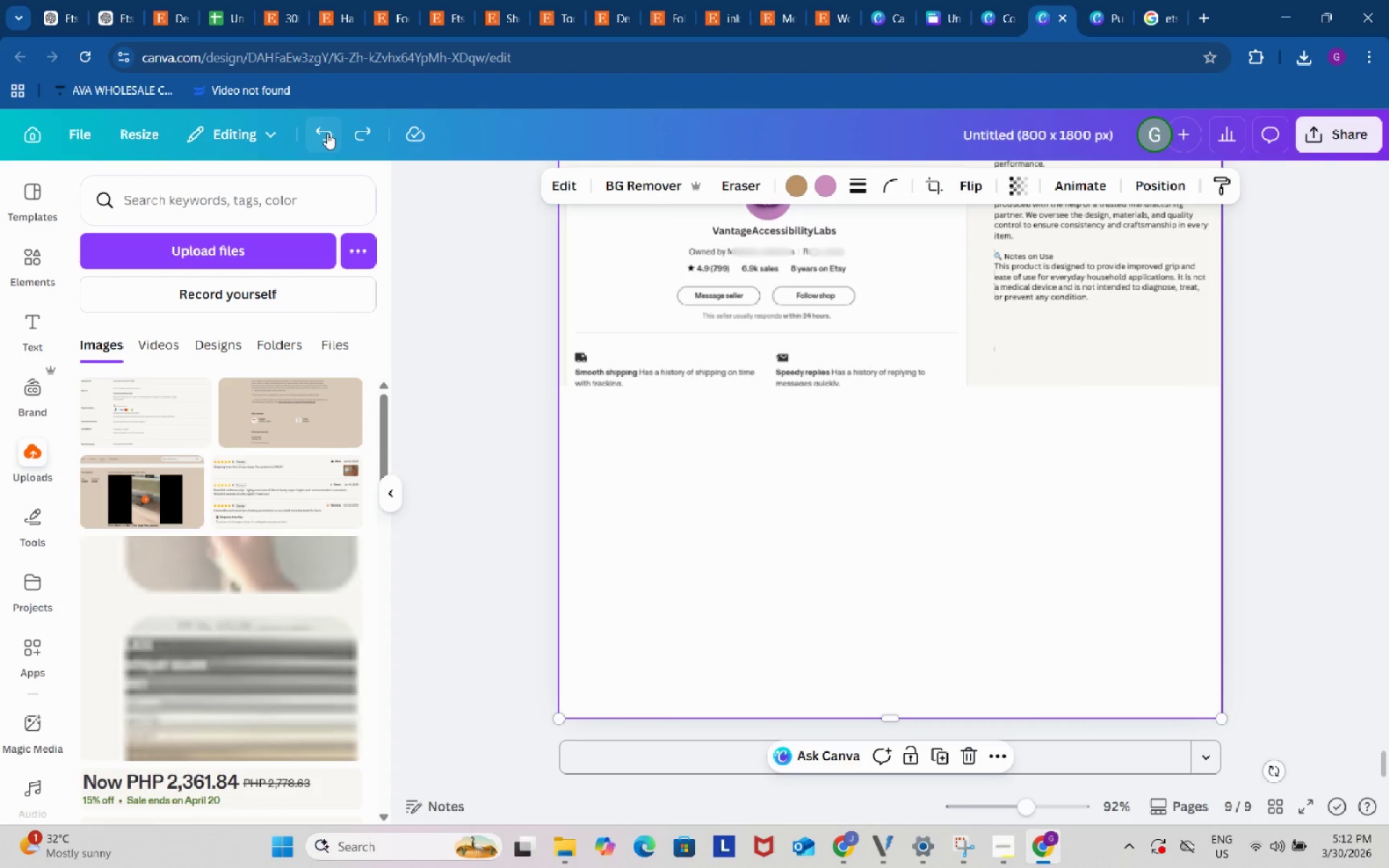 
triple_click([327, 133])
 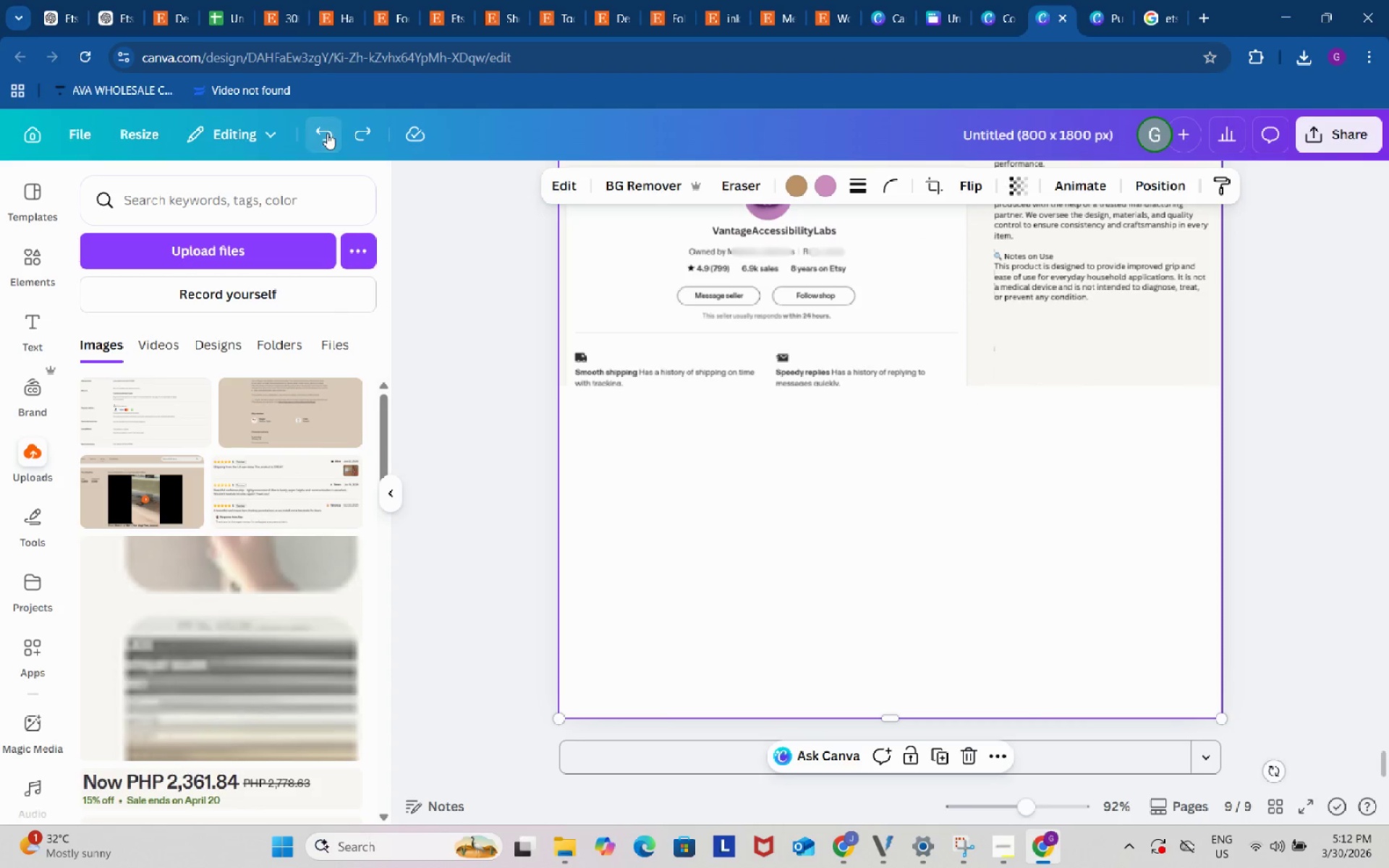 
triple_click([327, 133])
 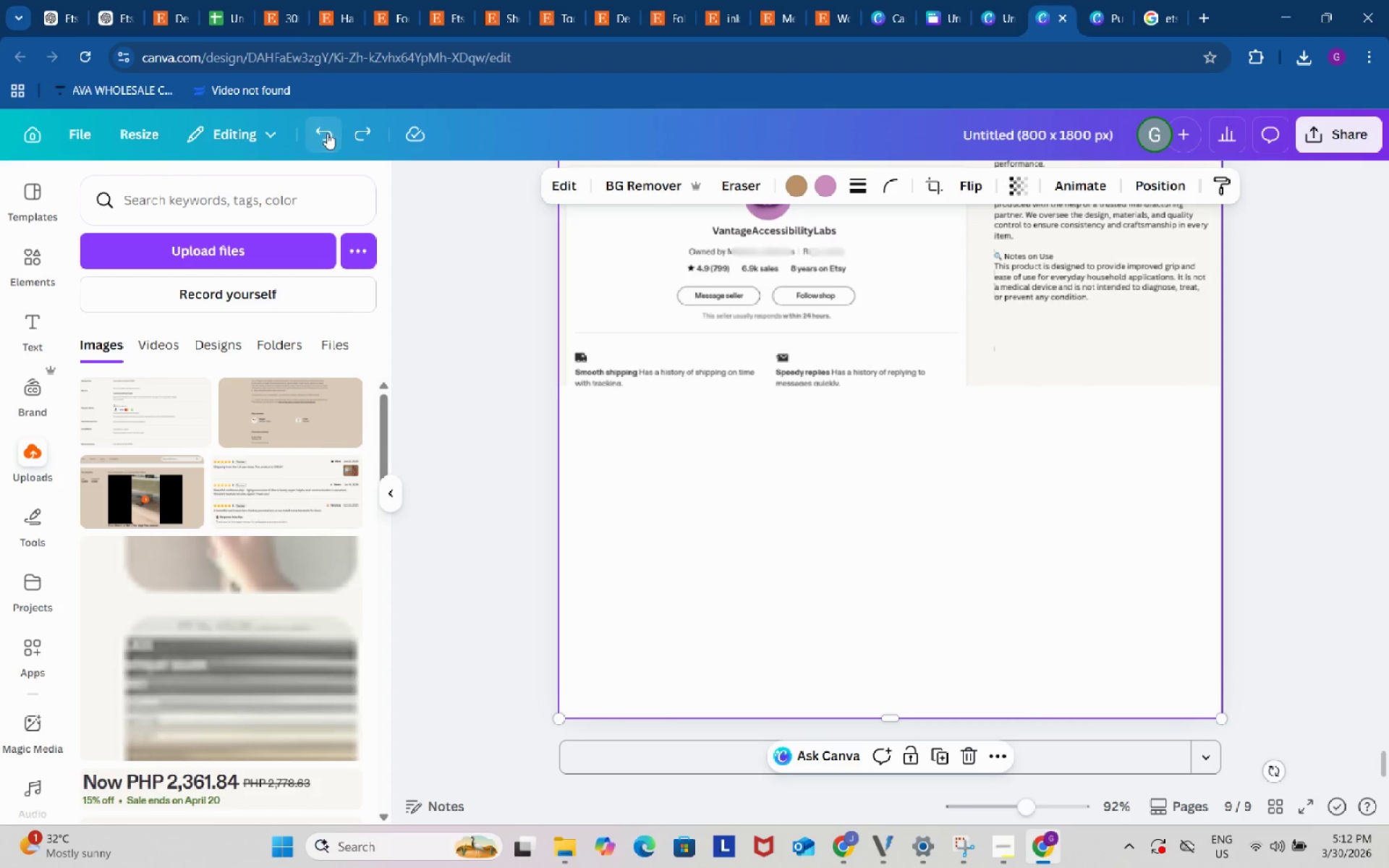 
triple_click([327, 133])
 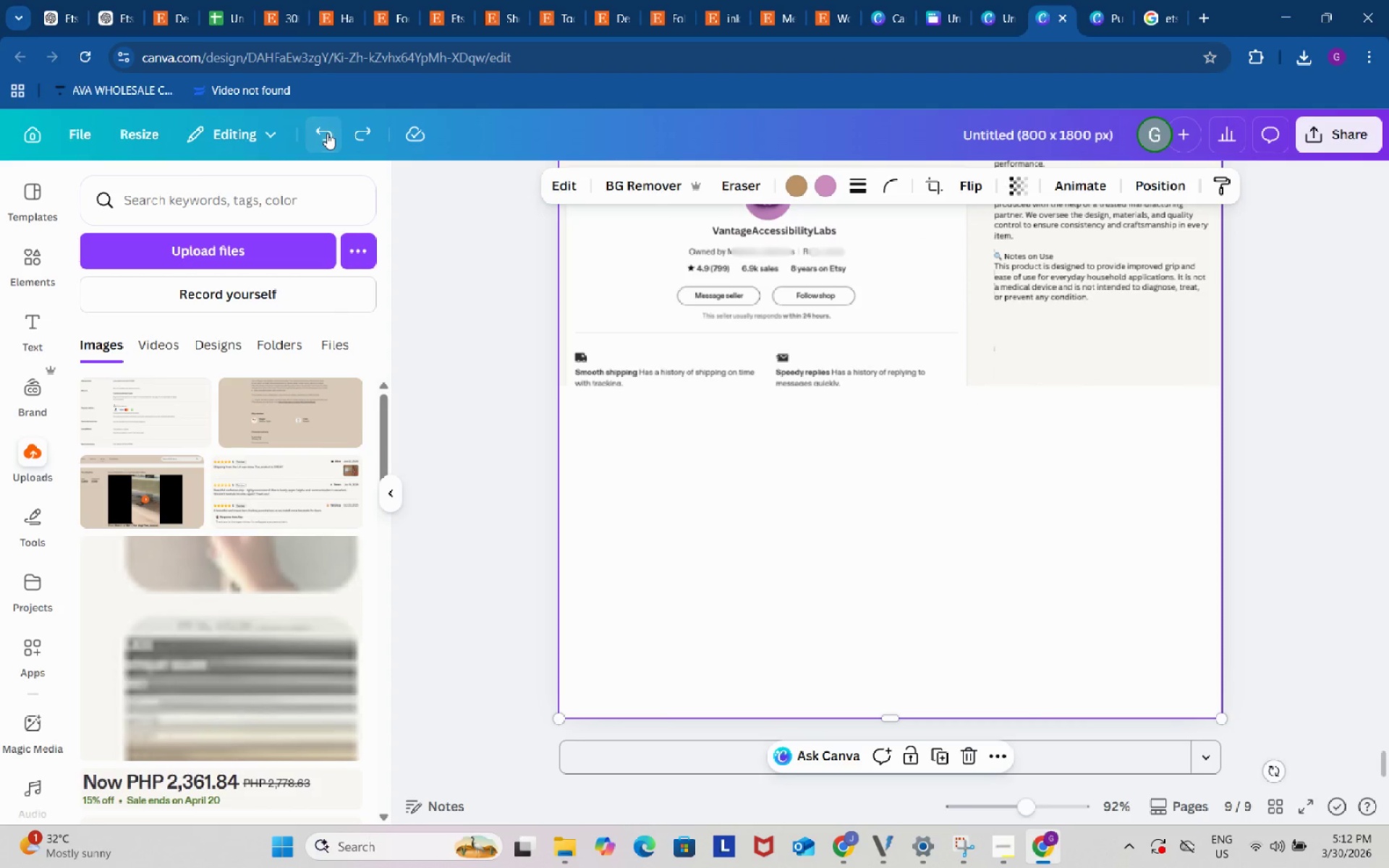 
triple_click([327, 133])
 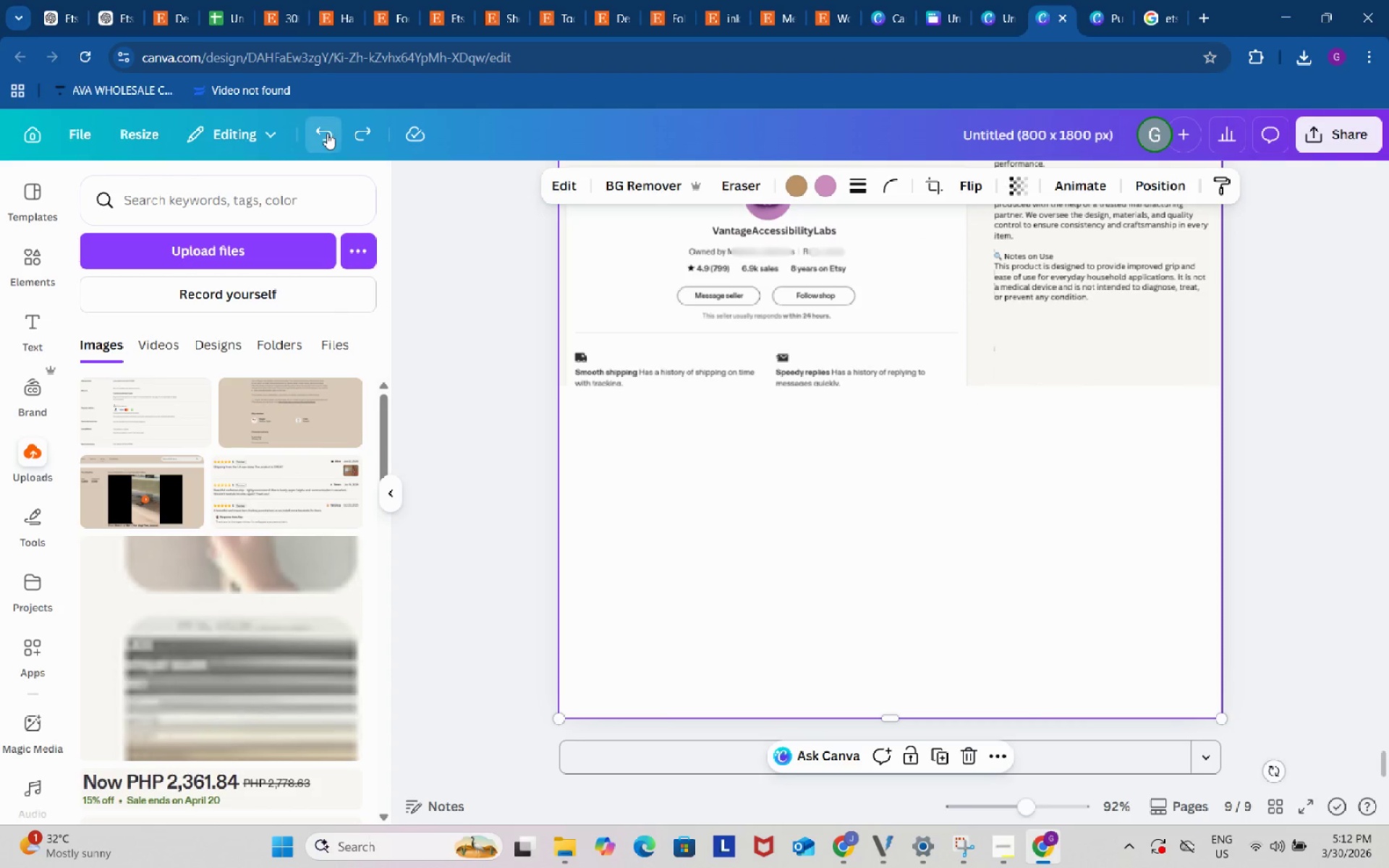 
double_click([327, 133])
 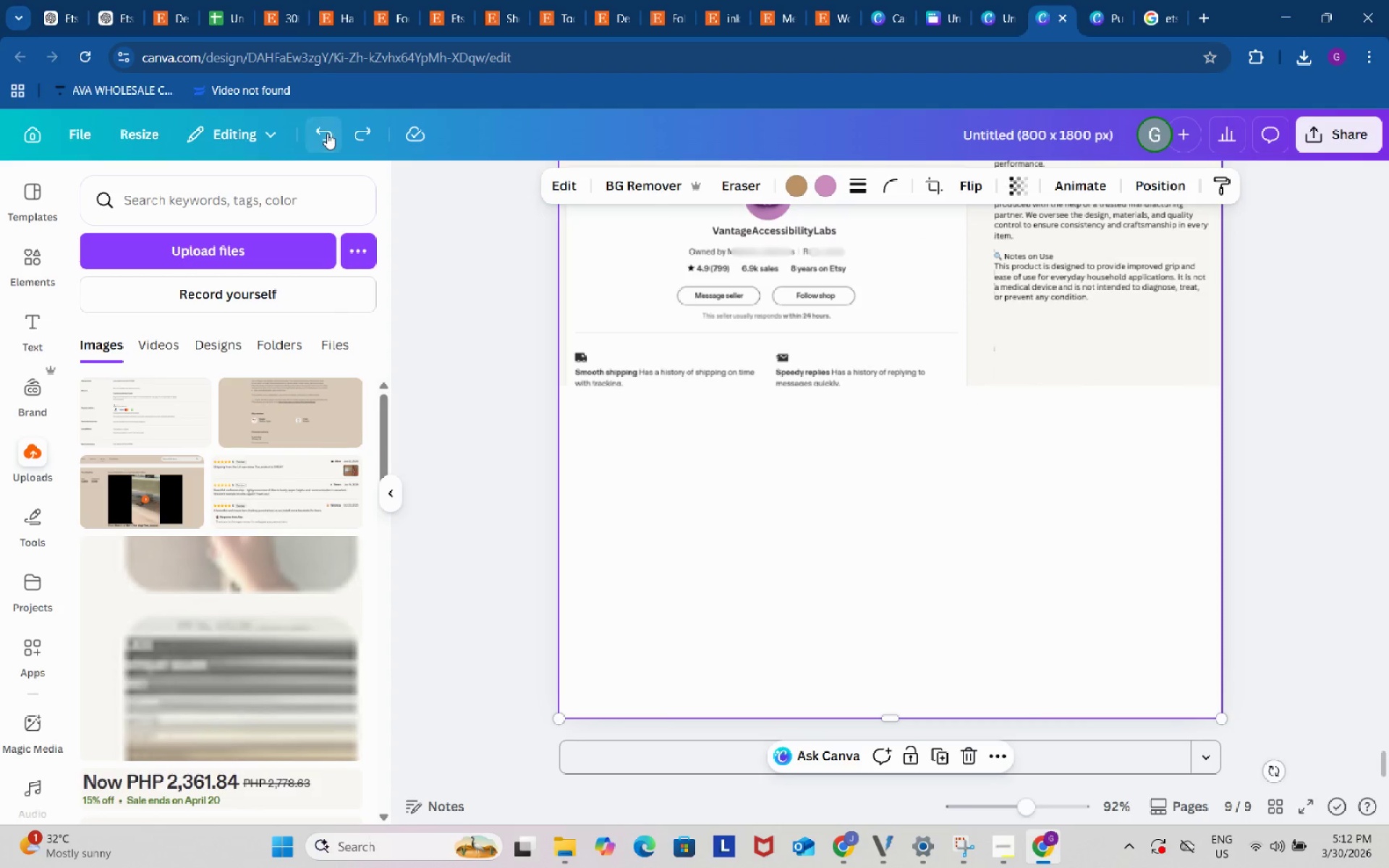 
triple_click([327, 133])
 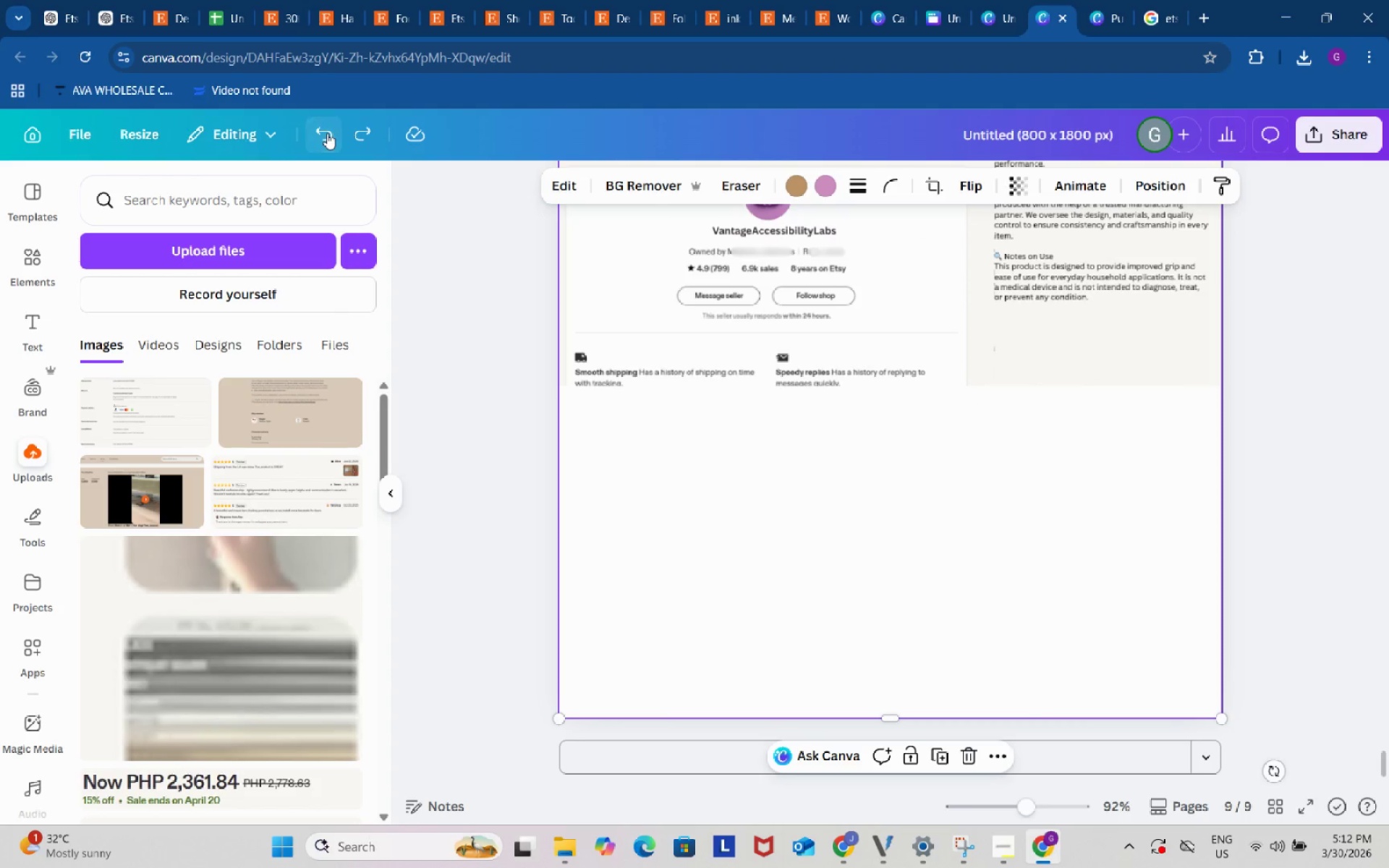 
triple_click([327, 133])
 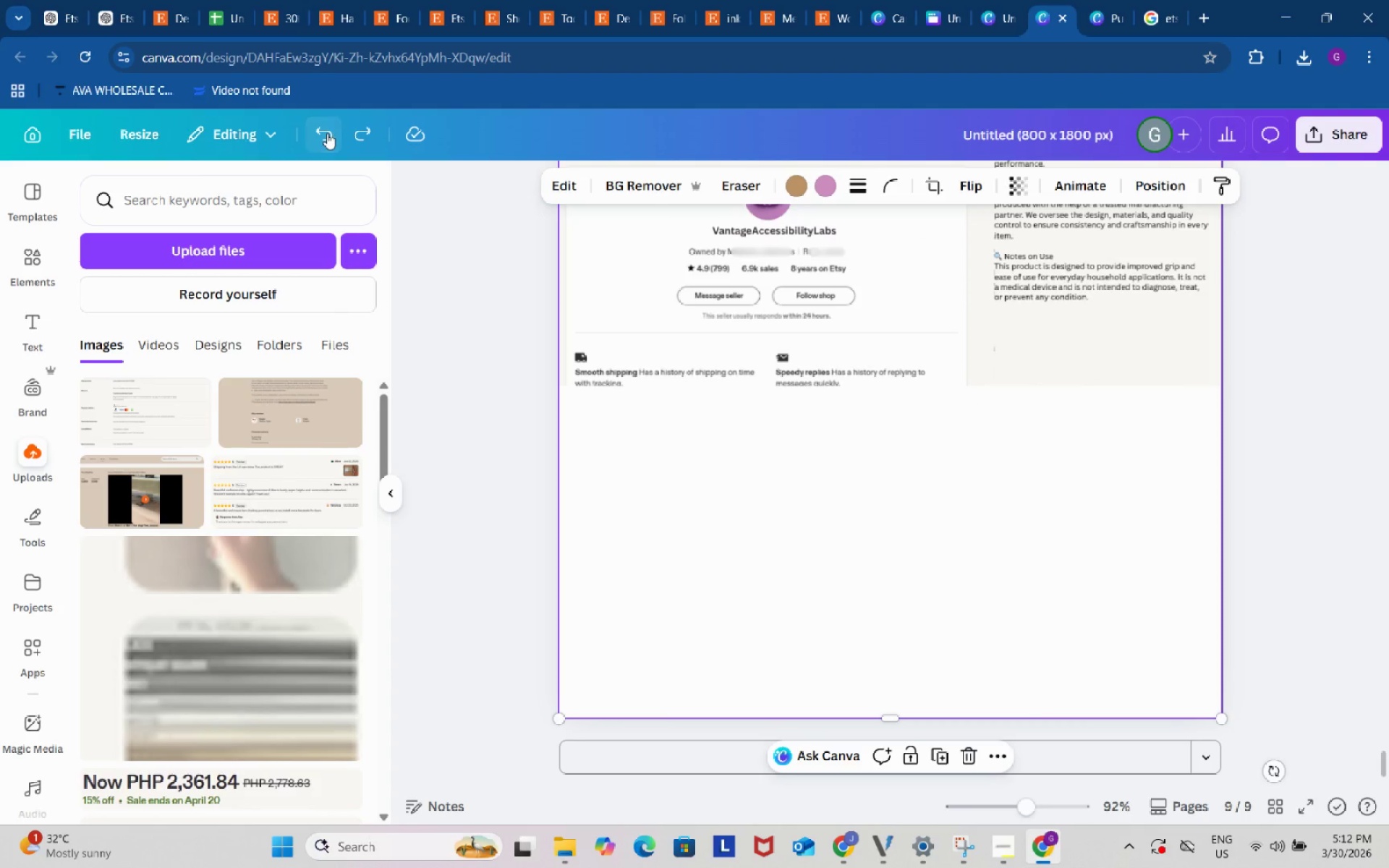 
triple_click([327, 133])
 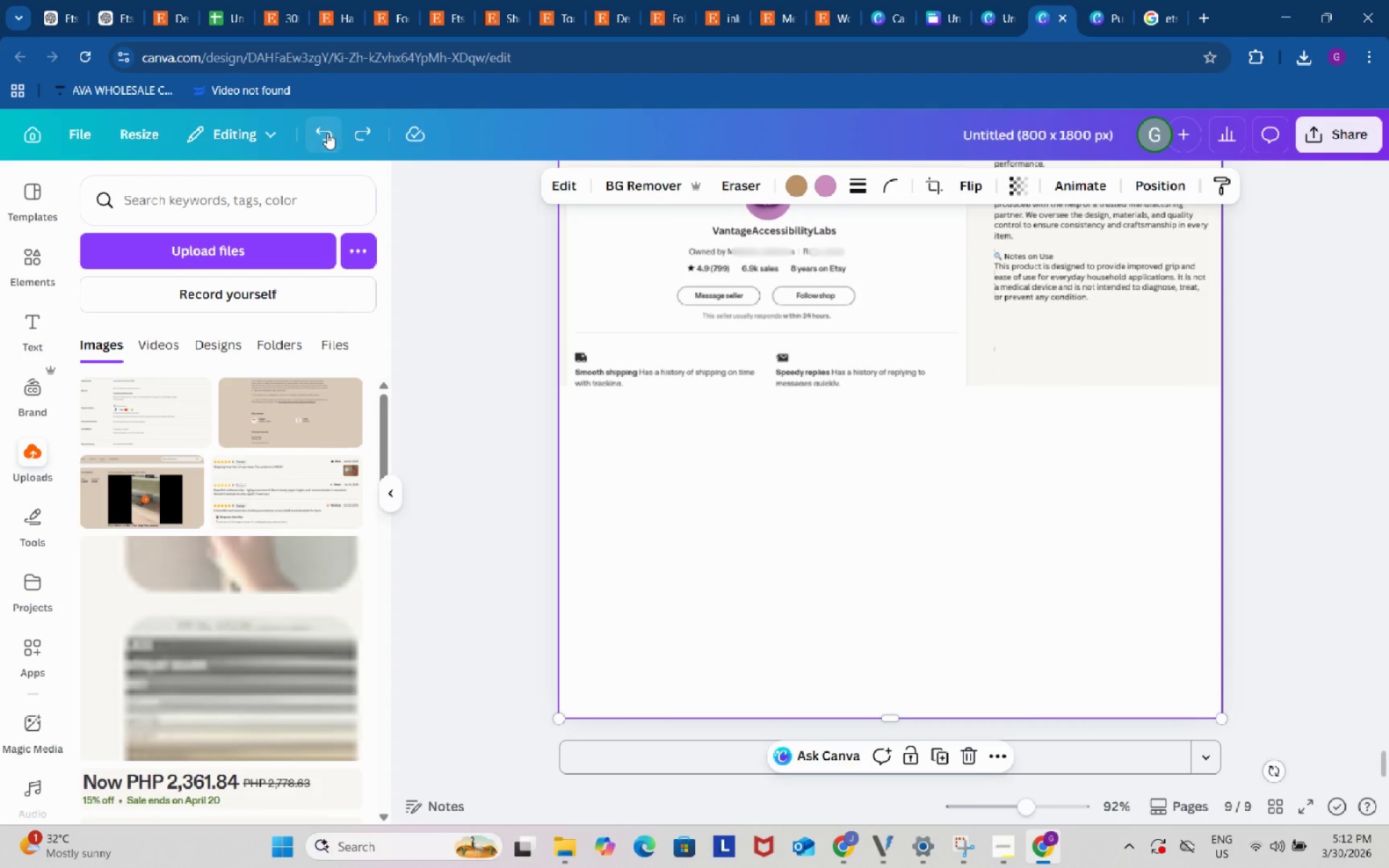 
triple_click([327, 133])
 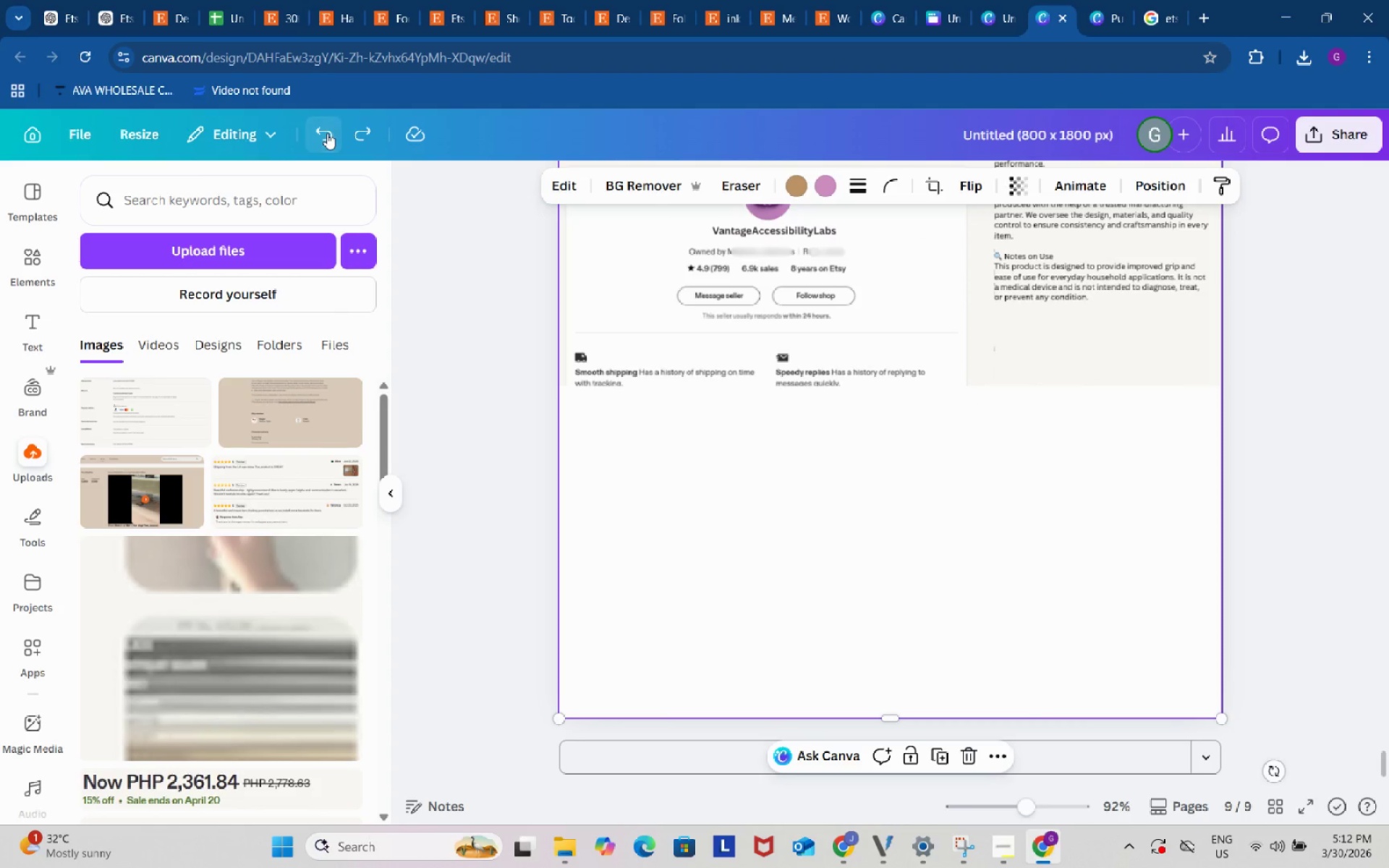 
triple_click([327, 133])
 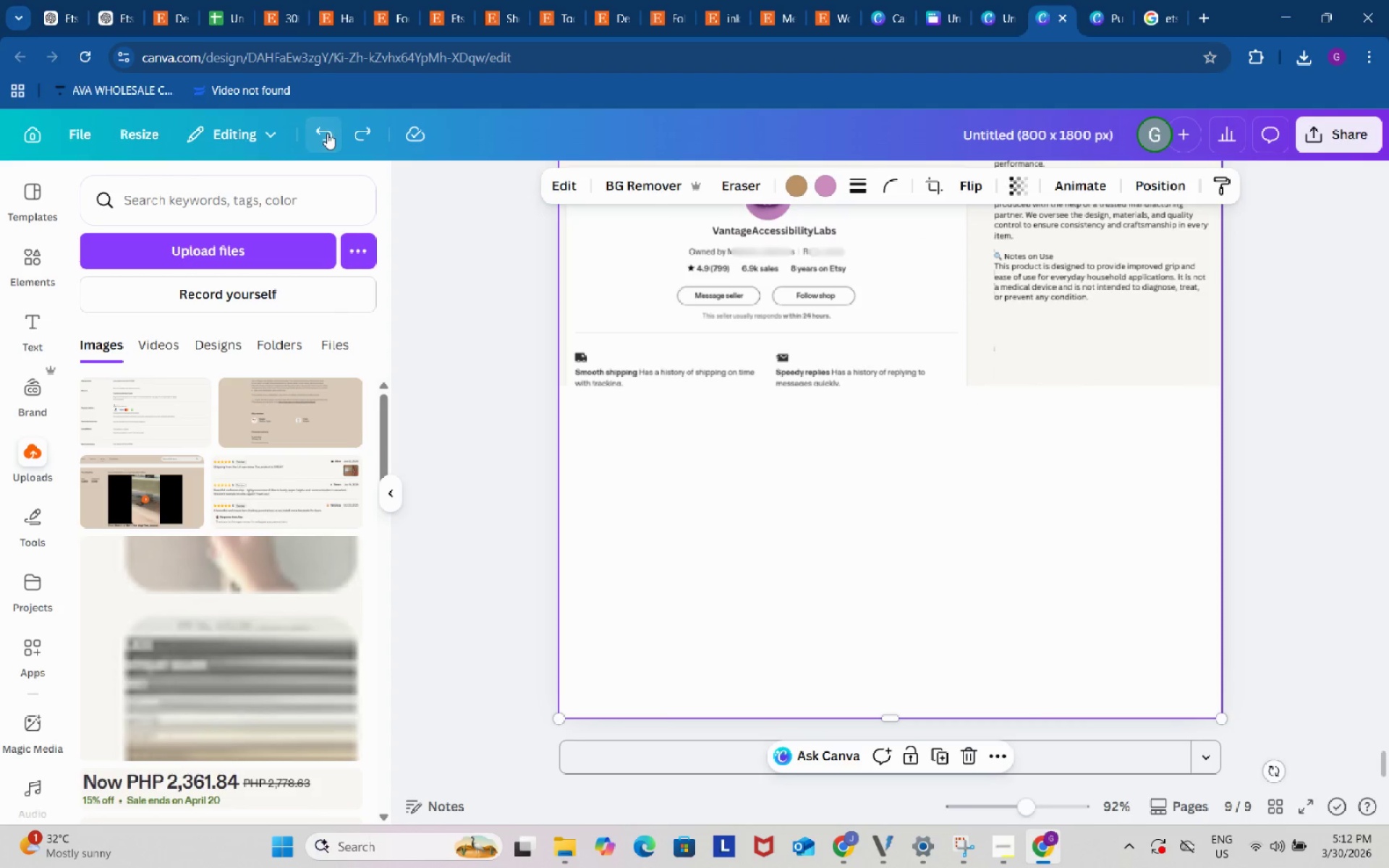 
triple_click([327, 133])
 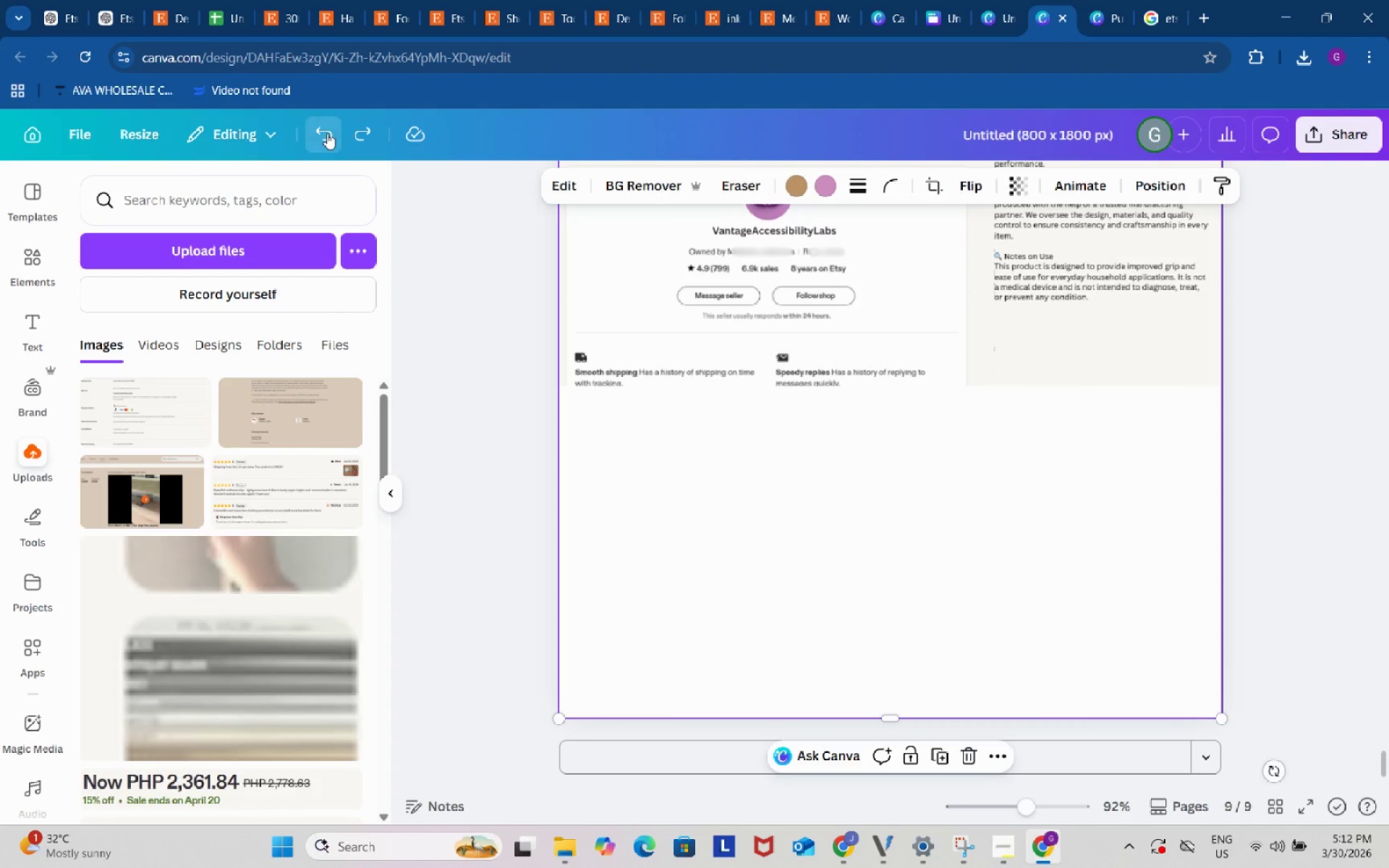 
triple_click([327, 133])
 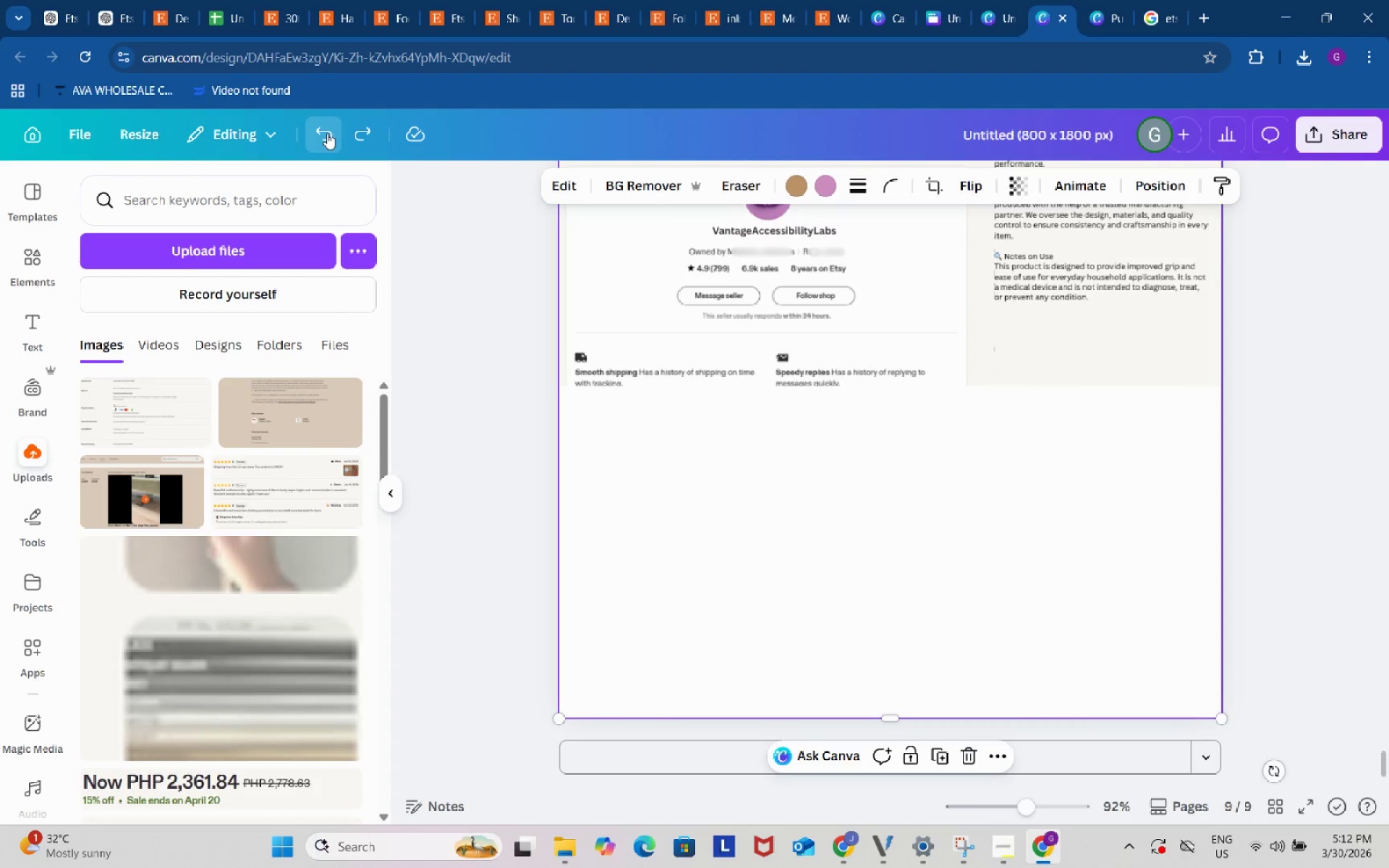 
triple_click([327, 133])
 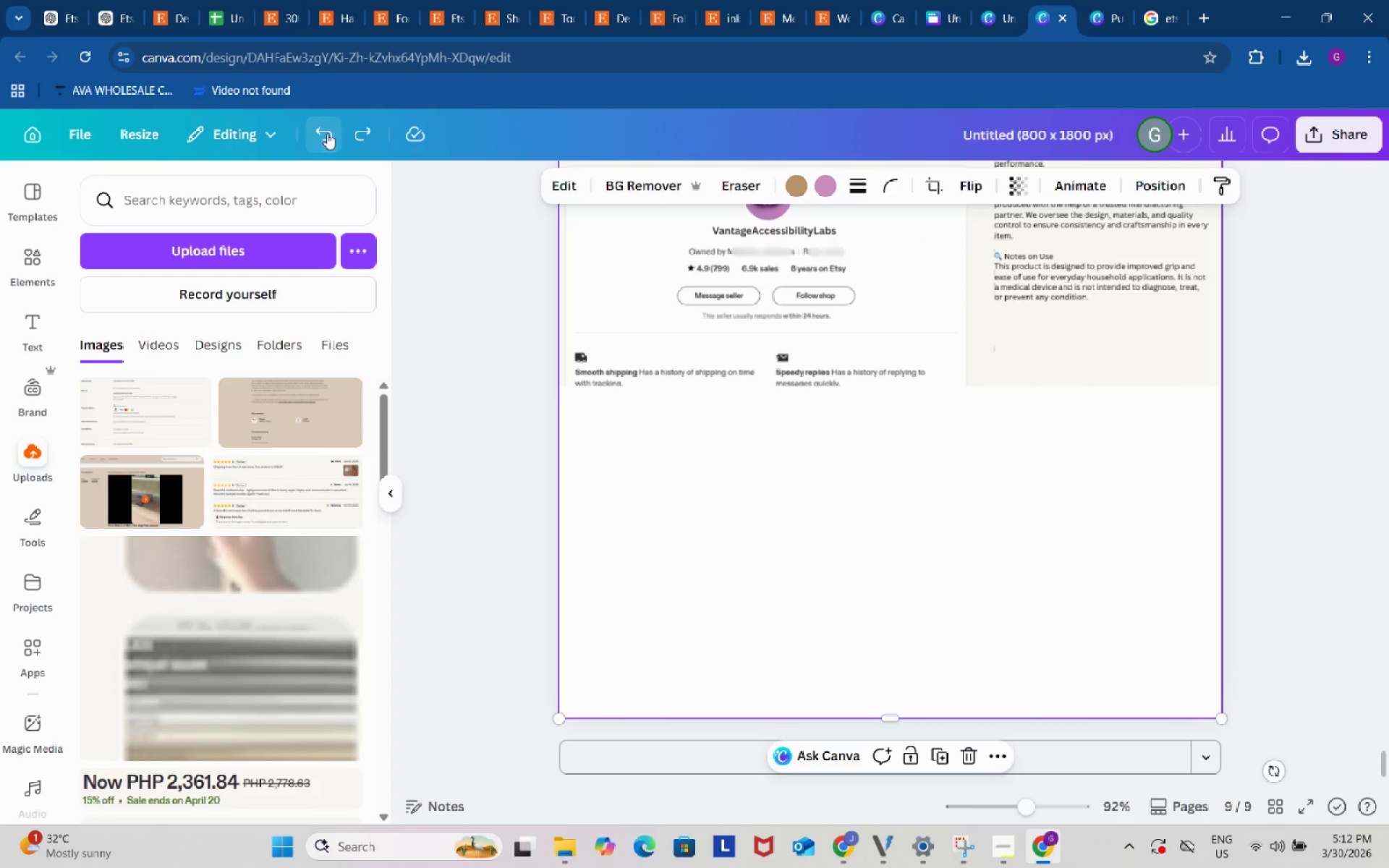 
triple_click([327, 133])
 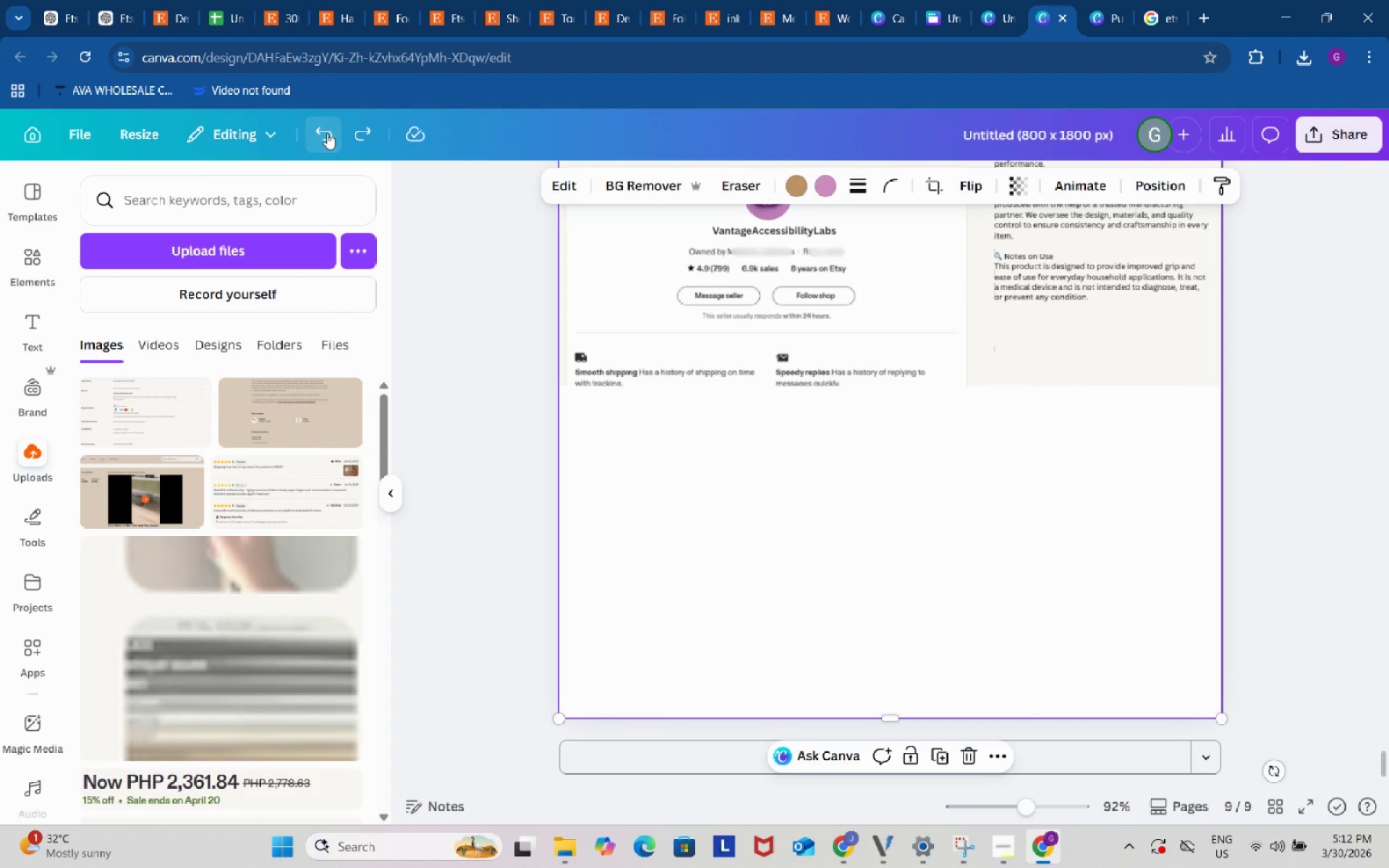 
triple_click([327, 133])
 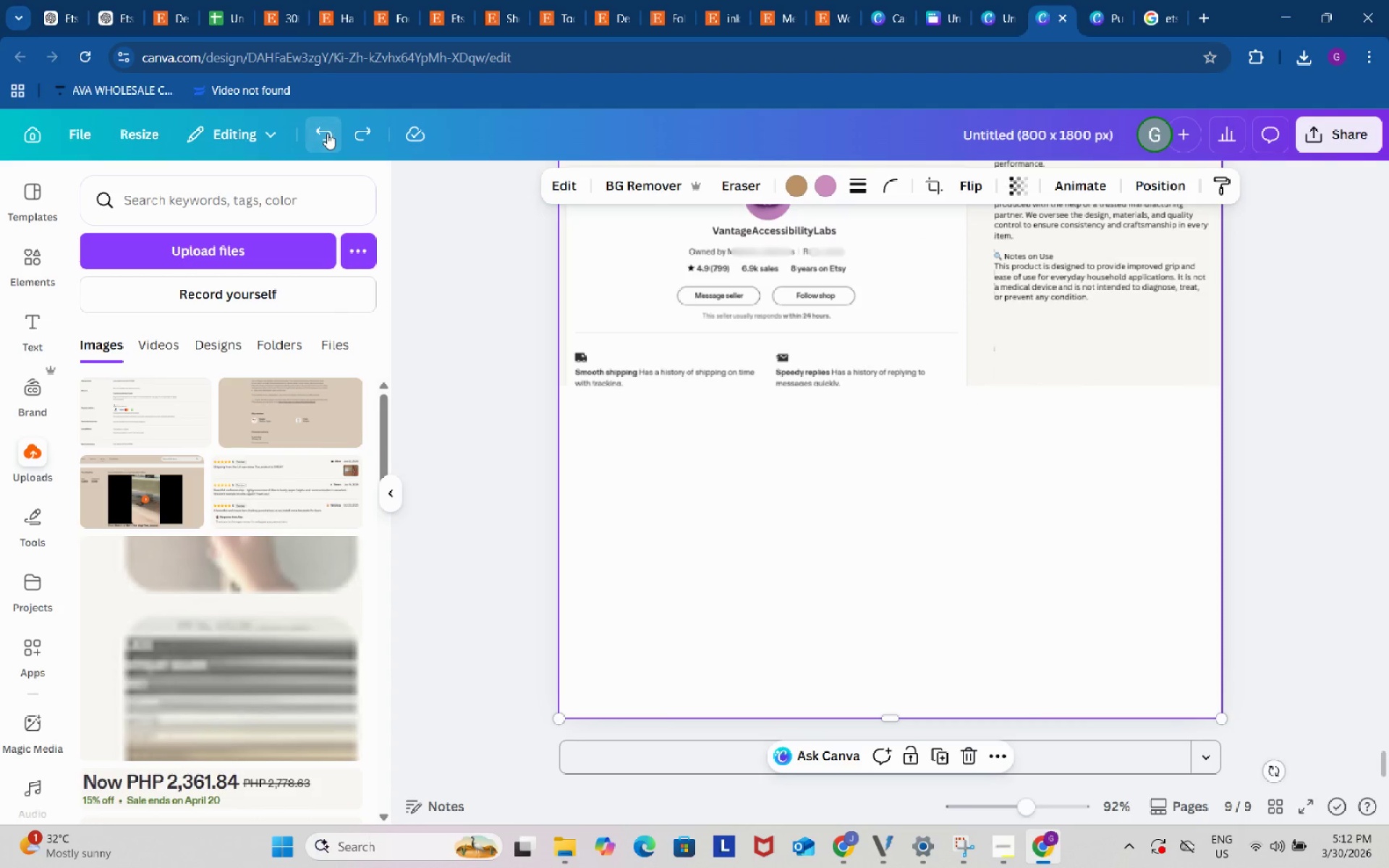 
triple_click([327, 133])
 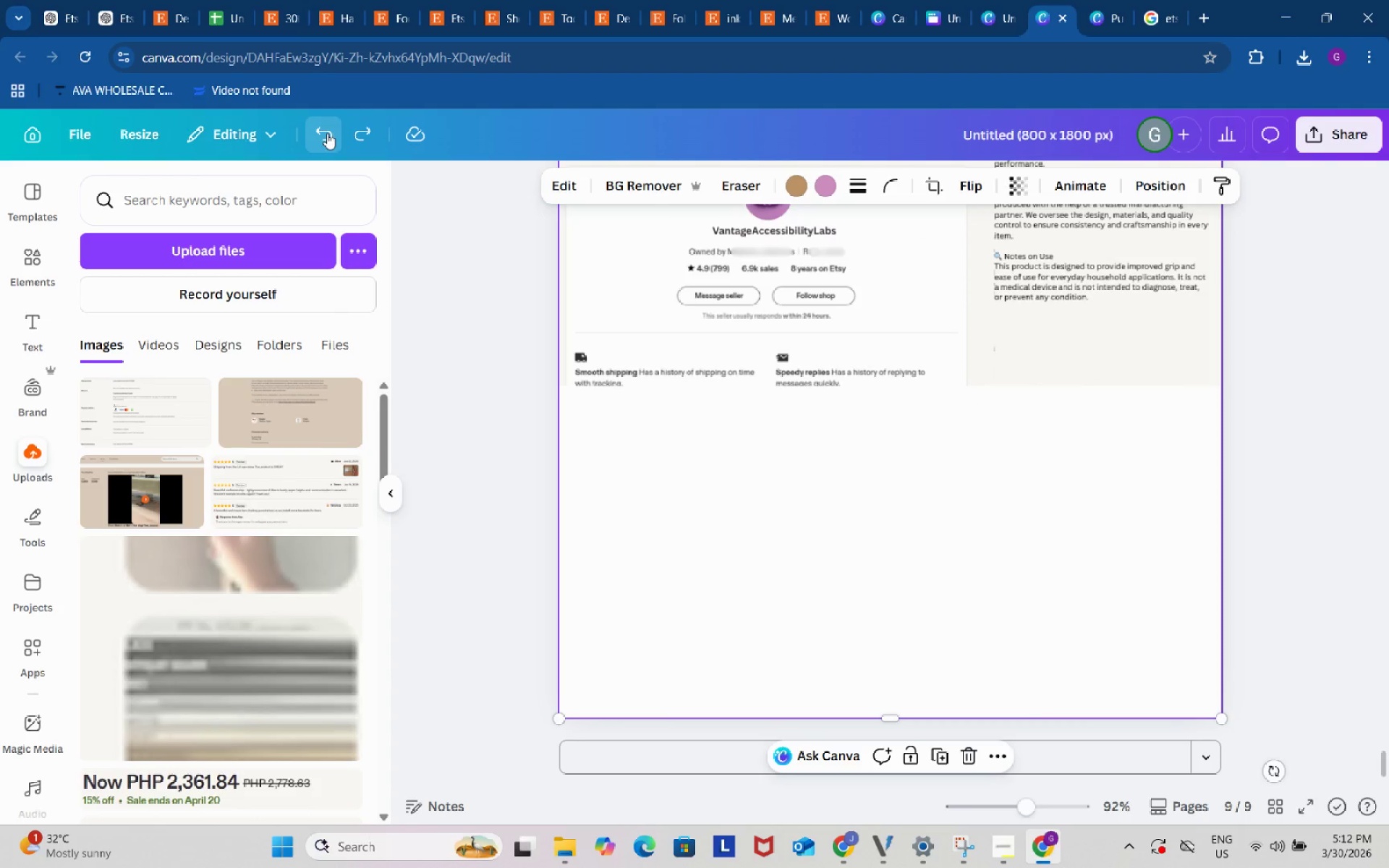 
triple_click([327, 133])
 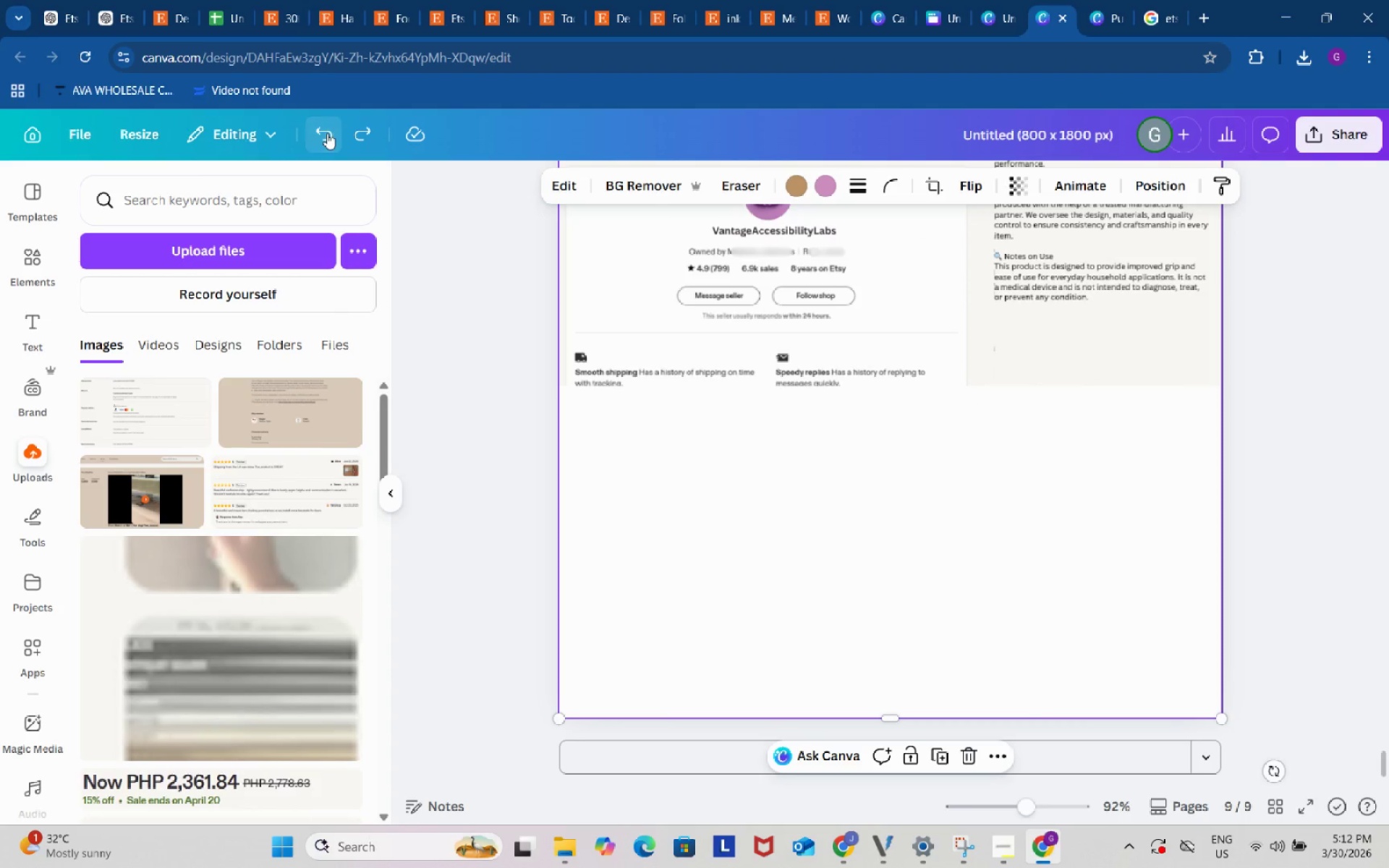 
triple_click([327, 133])
 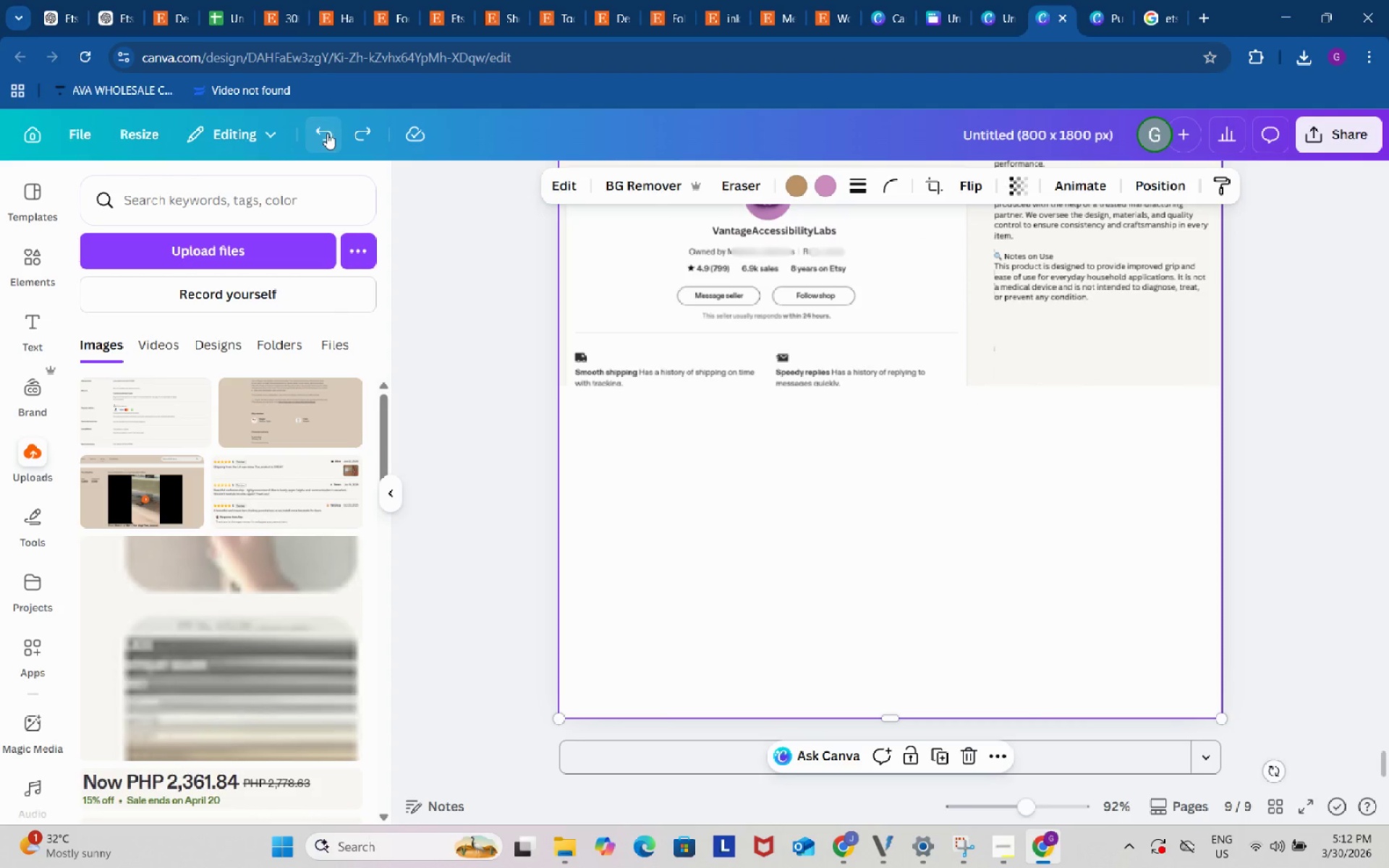 
triple_click([327, 133])
 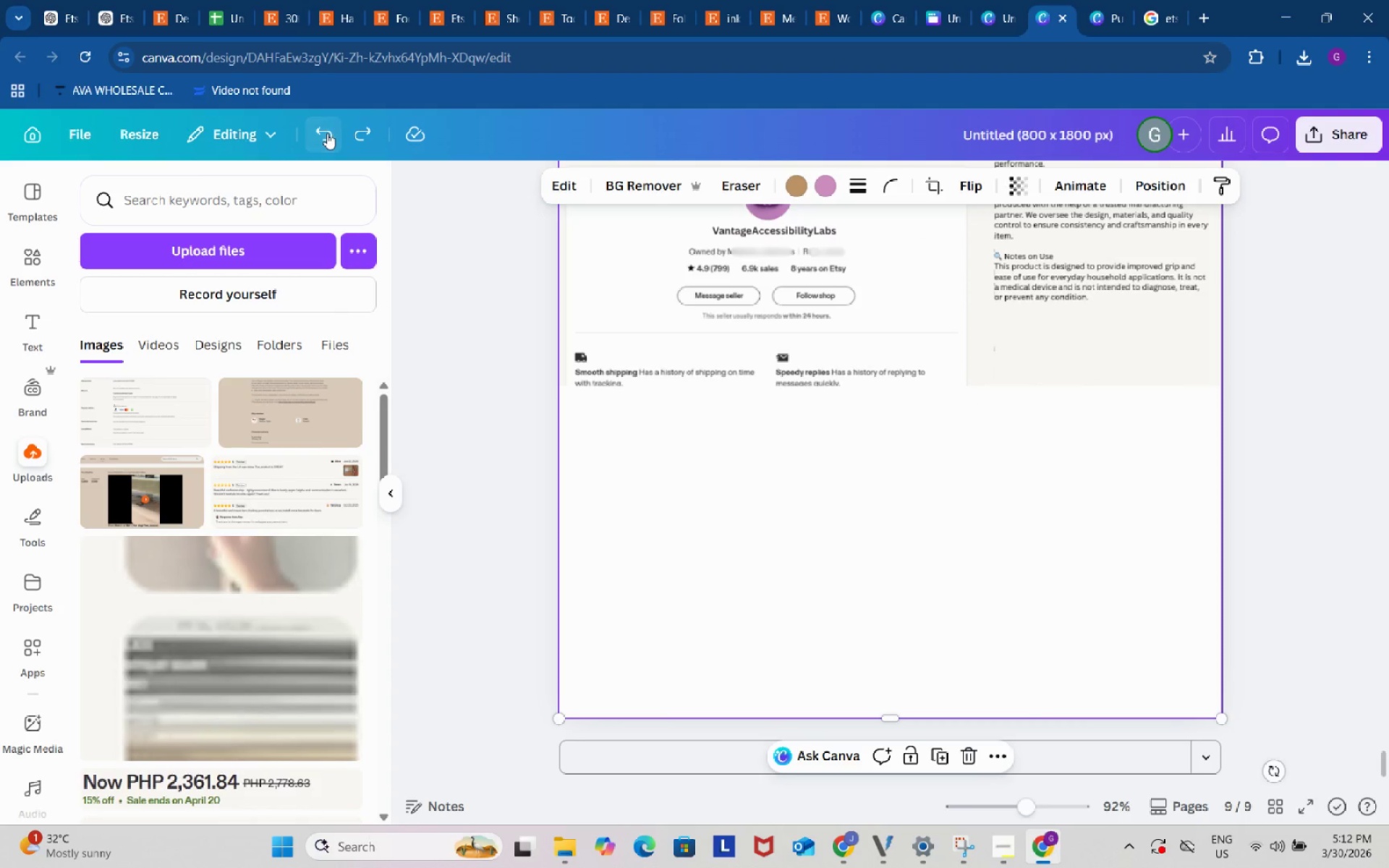 
triple_click([327, 133])
 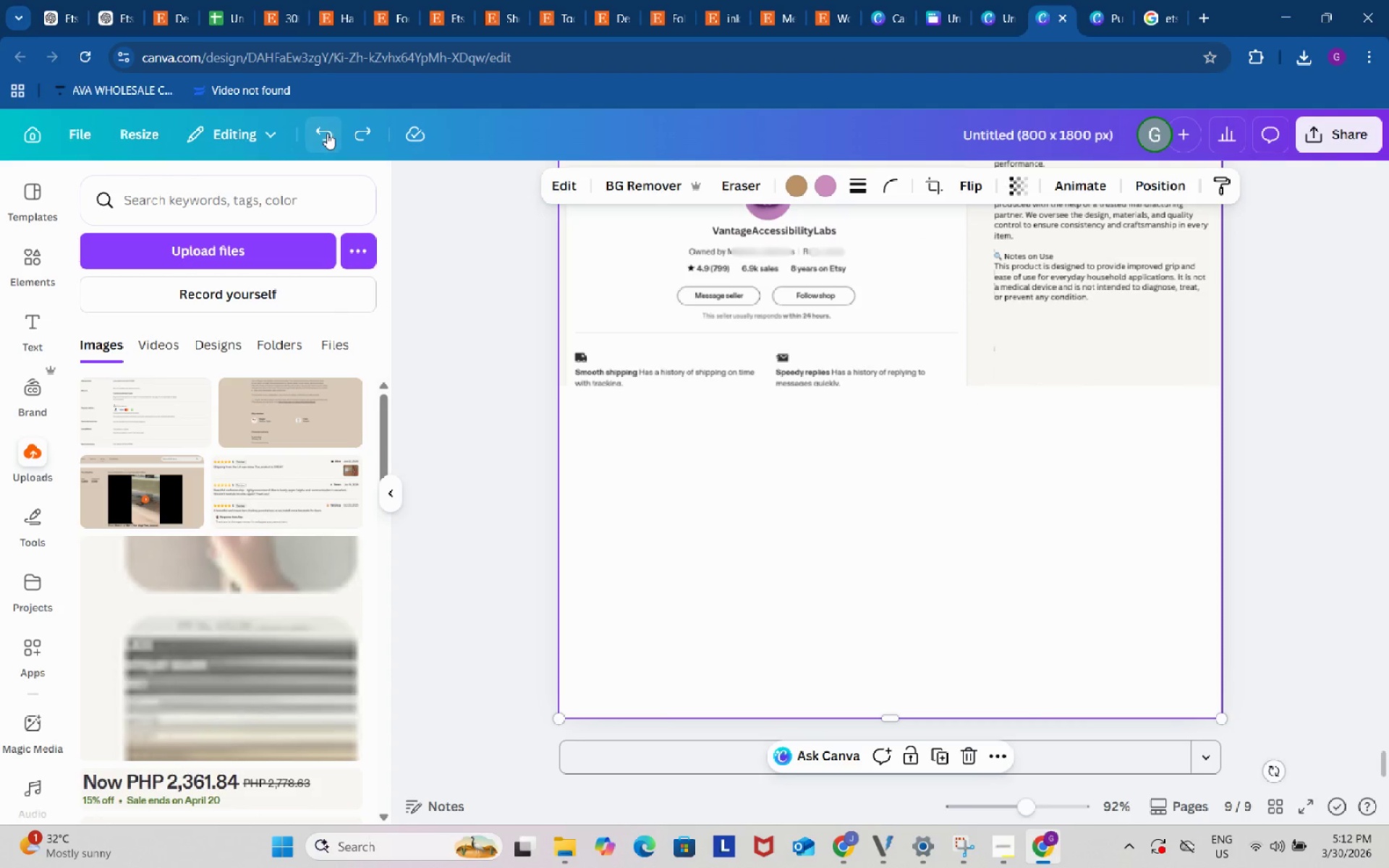 
triple_click([327, 133])
 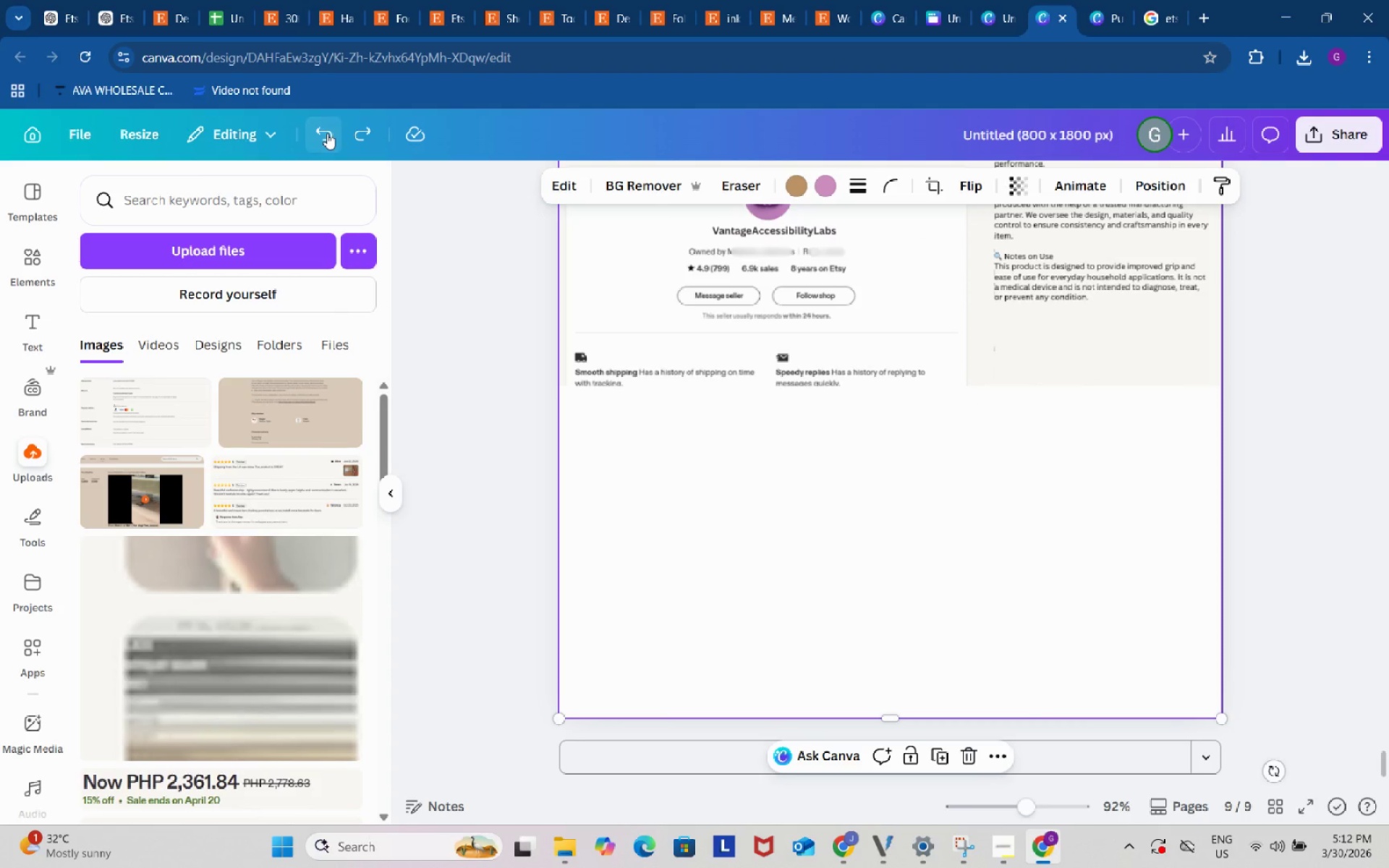 
triple_click([327, 133])
 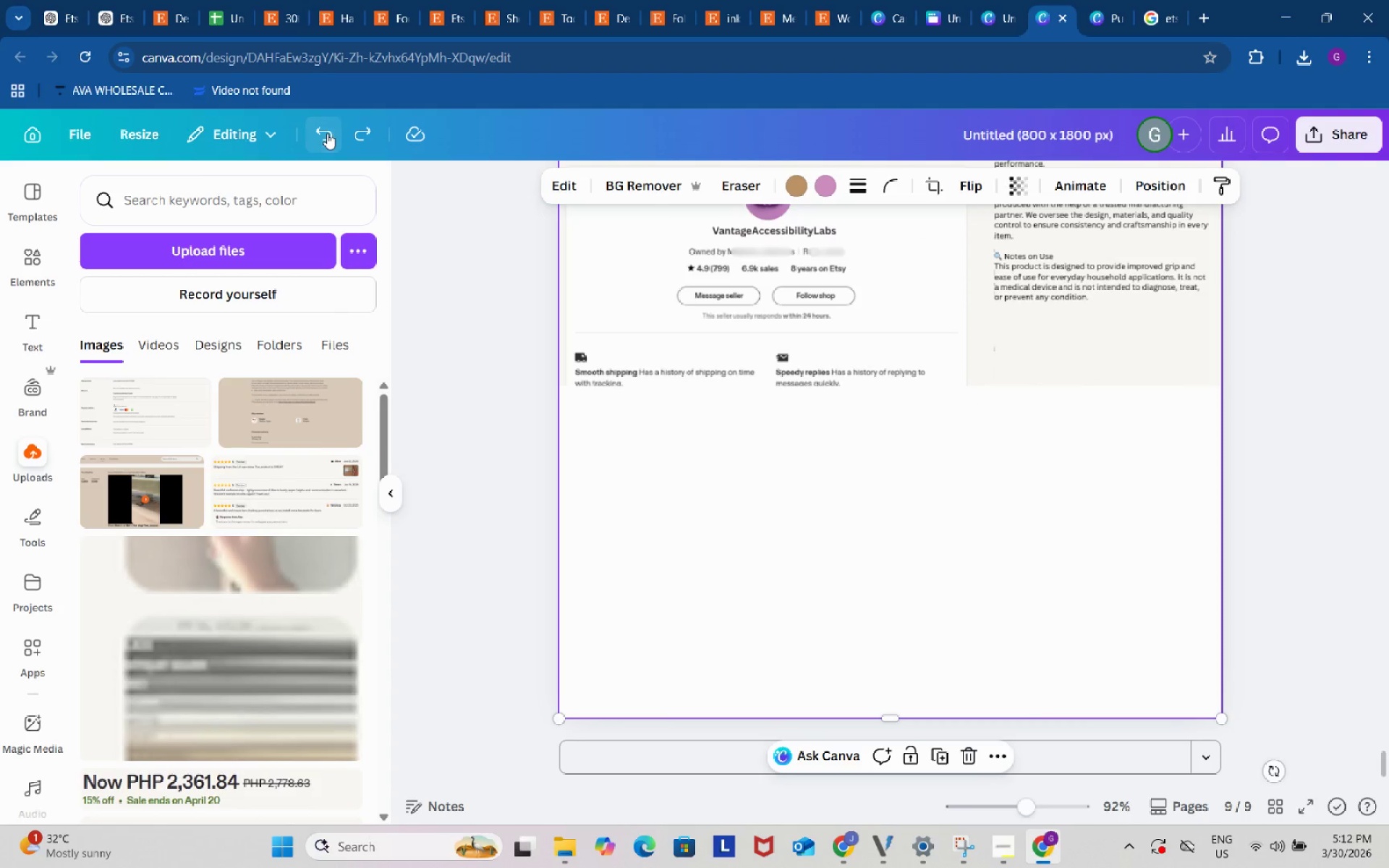 
triple_click([327, 133])
 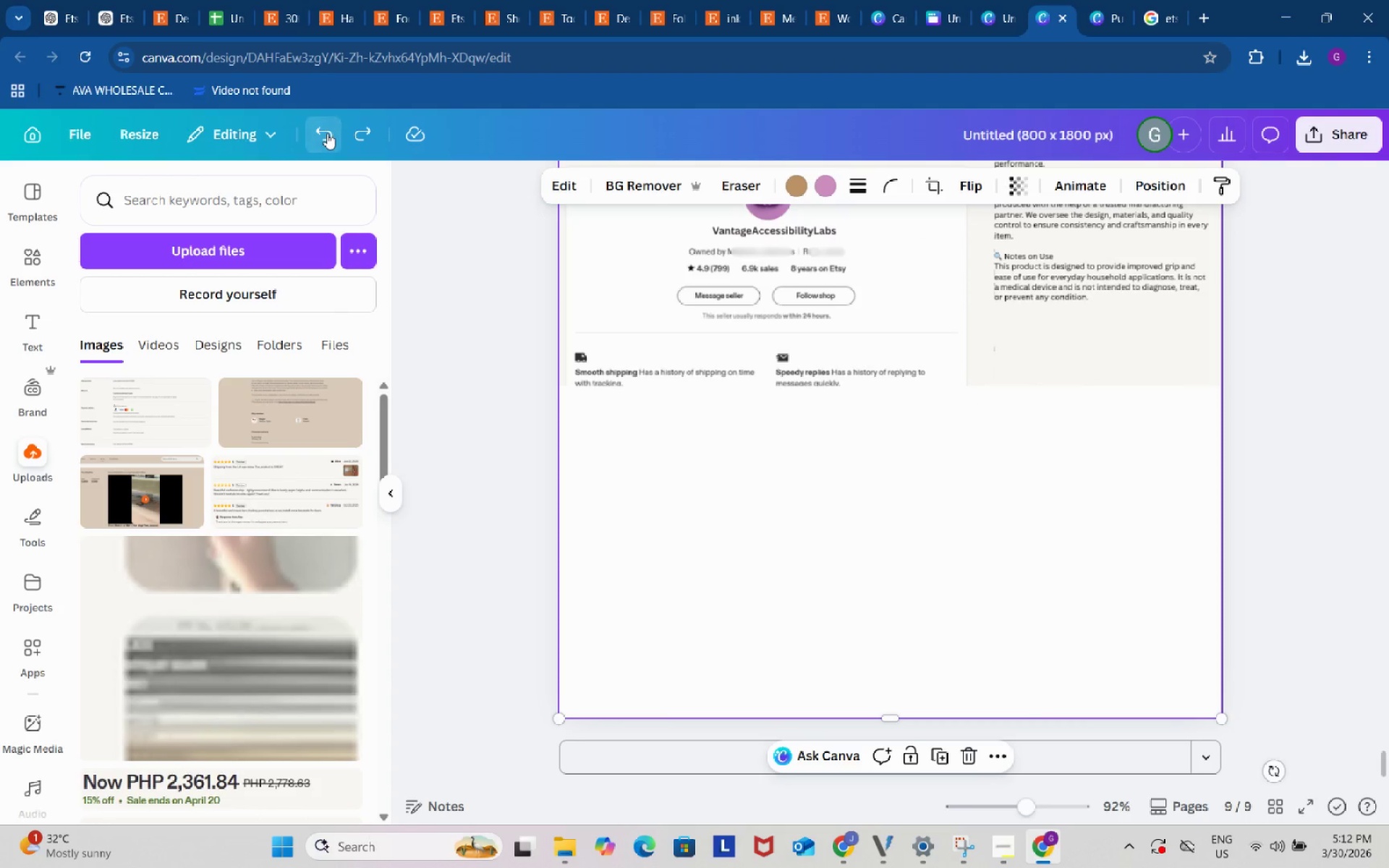 
triple_click([327, 133])
 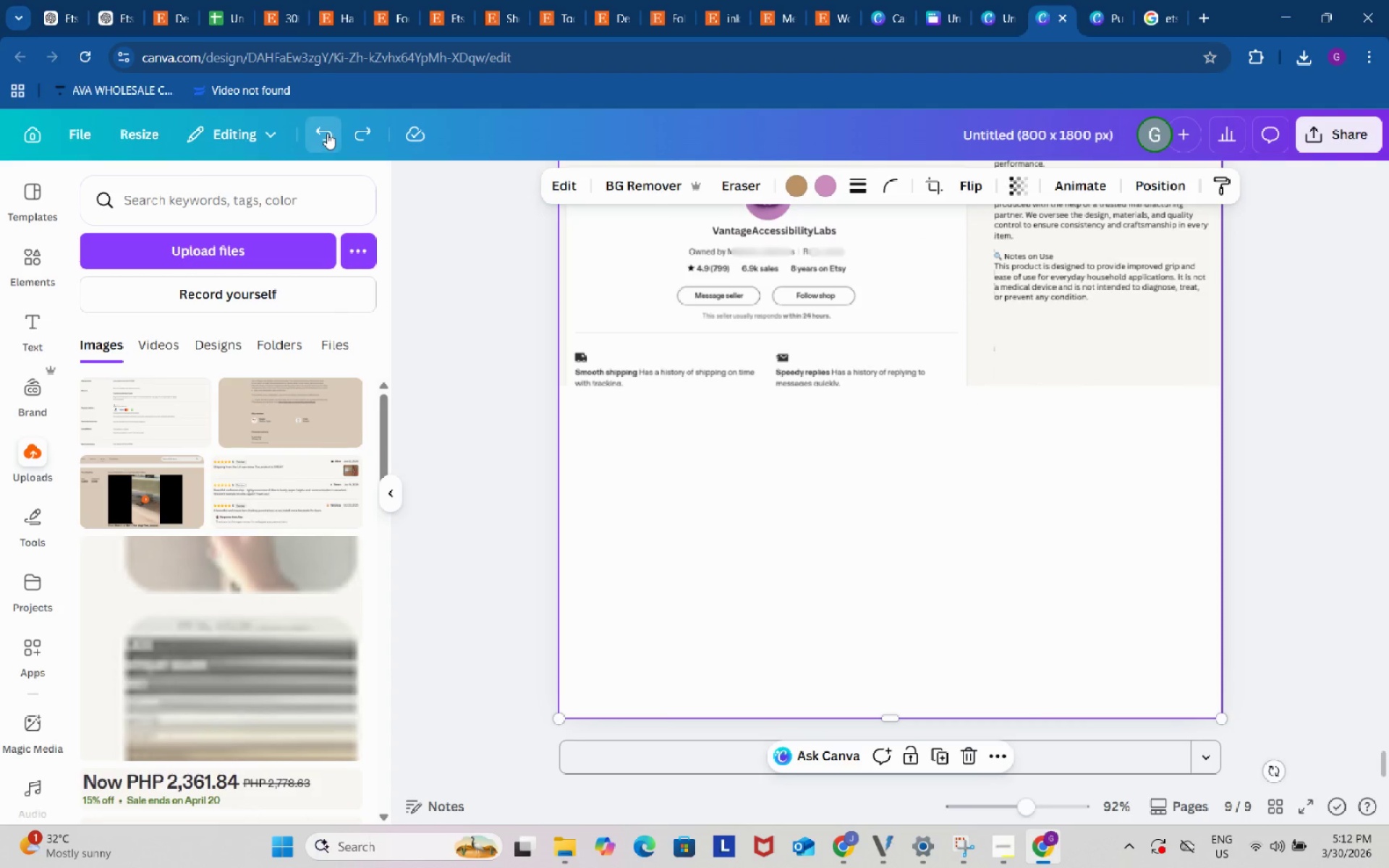 
triple_click([327, 133])
 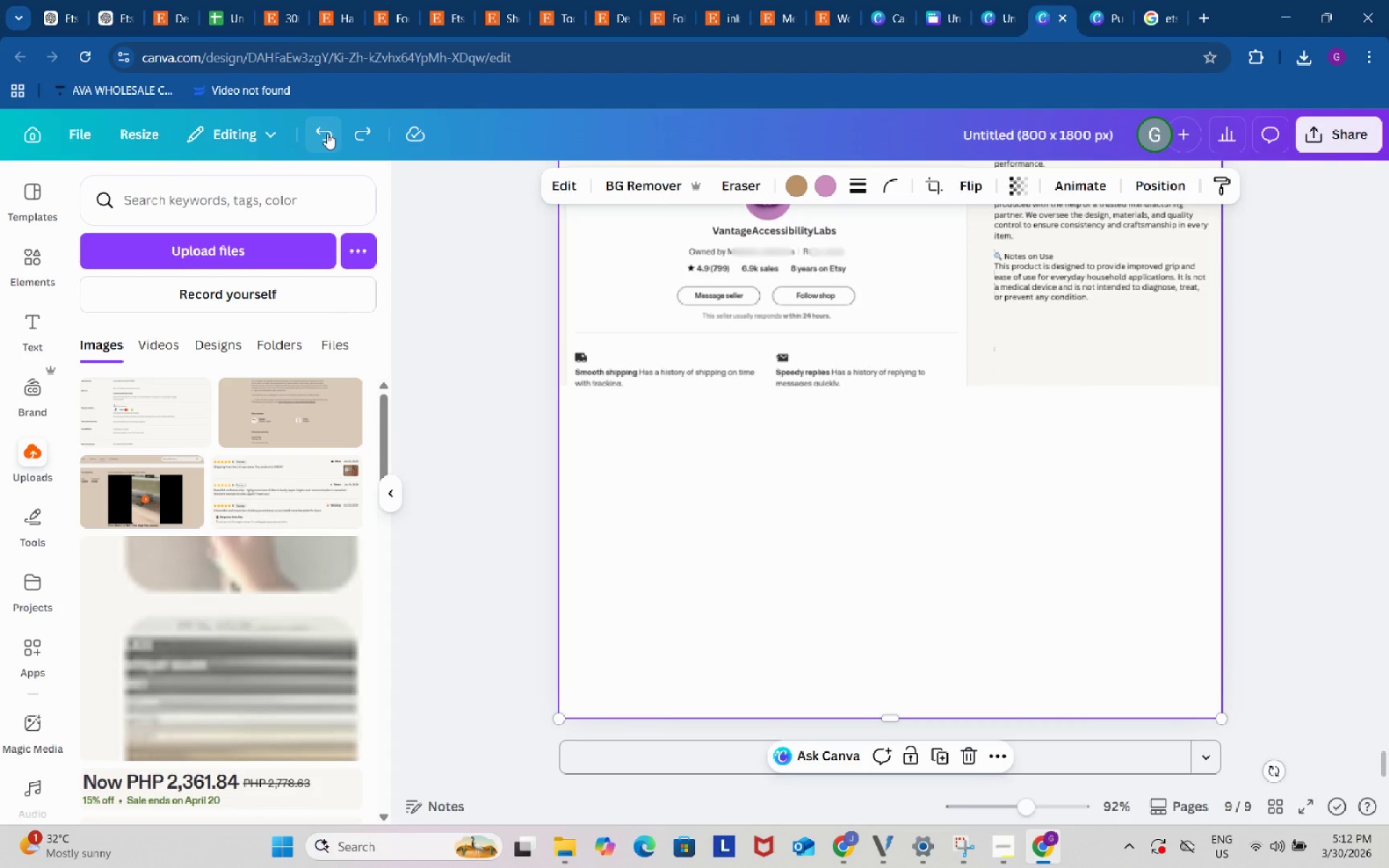 
triple_click([327, 133])
 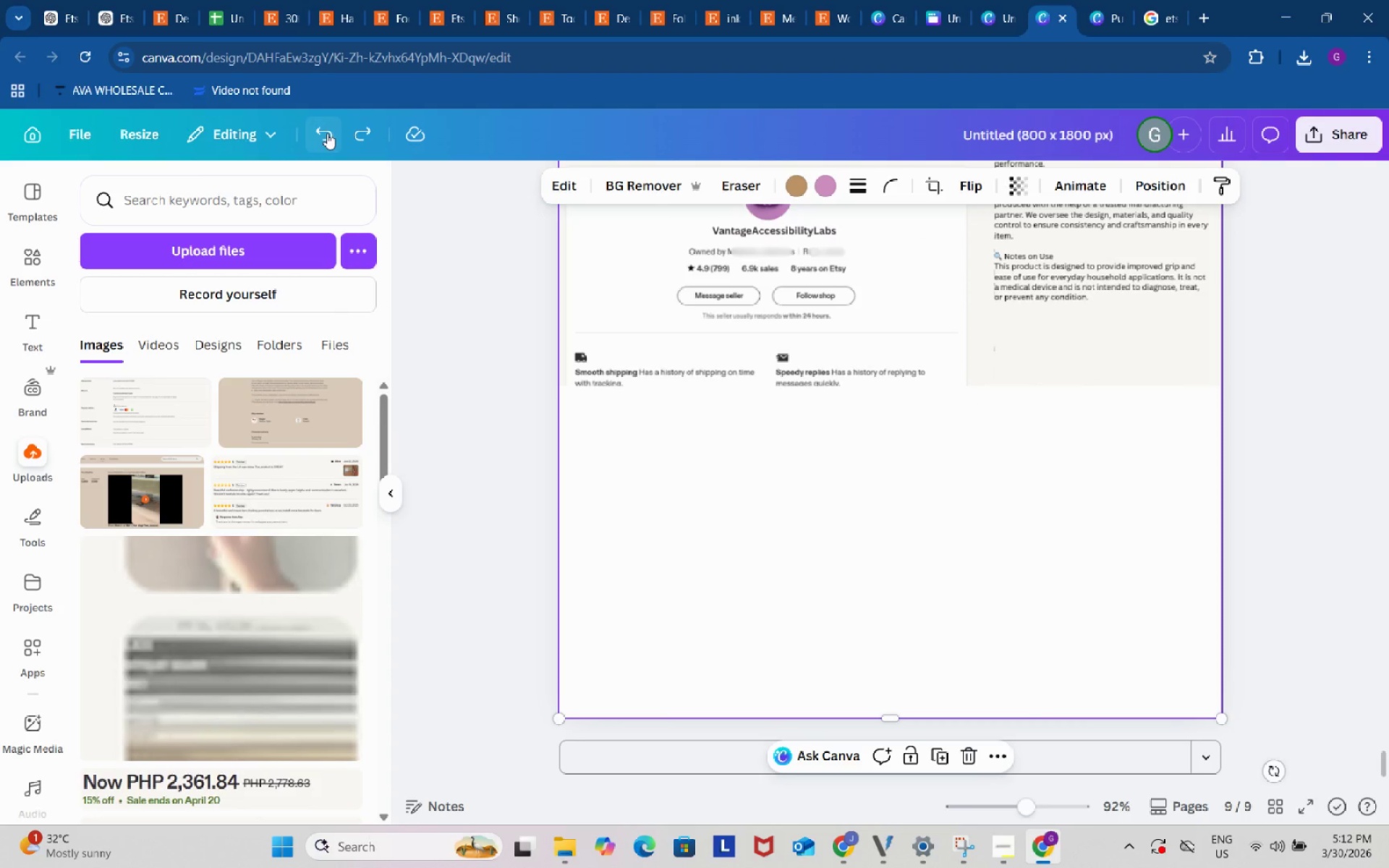 
triple_click([327, 133])
 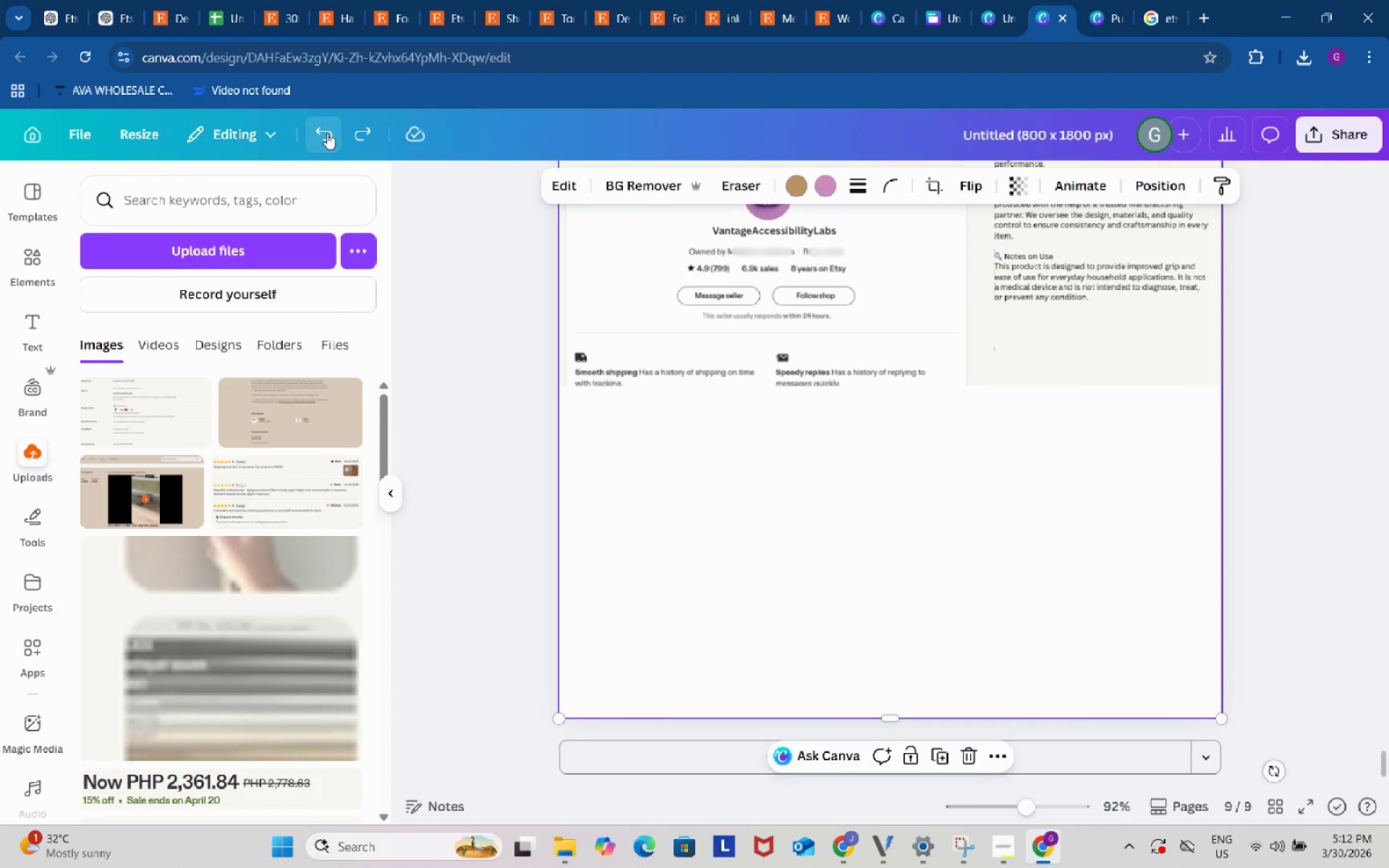 
triple_click([327, 133])
 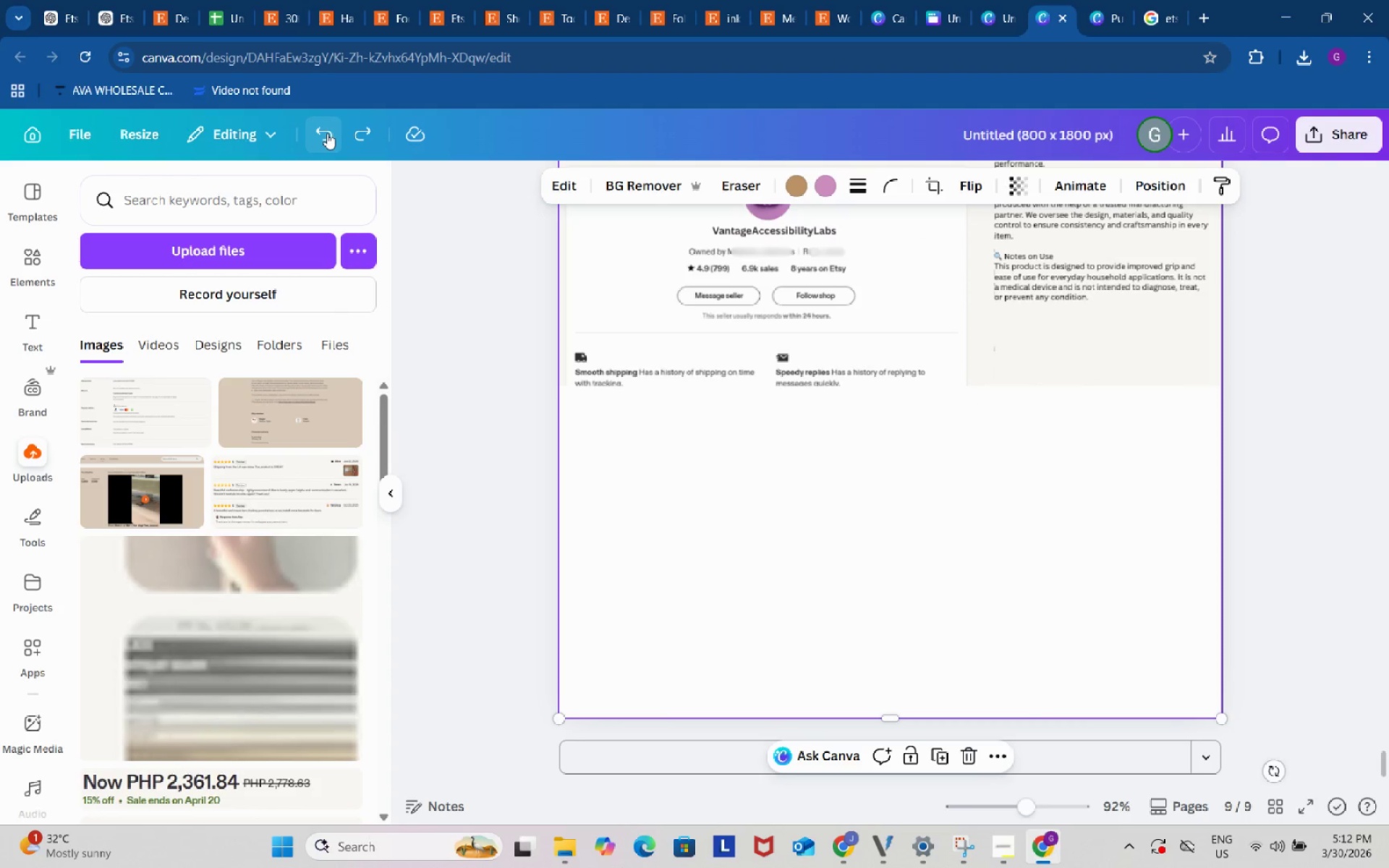 
triple_click([327, 133])
 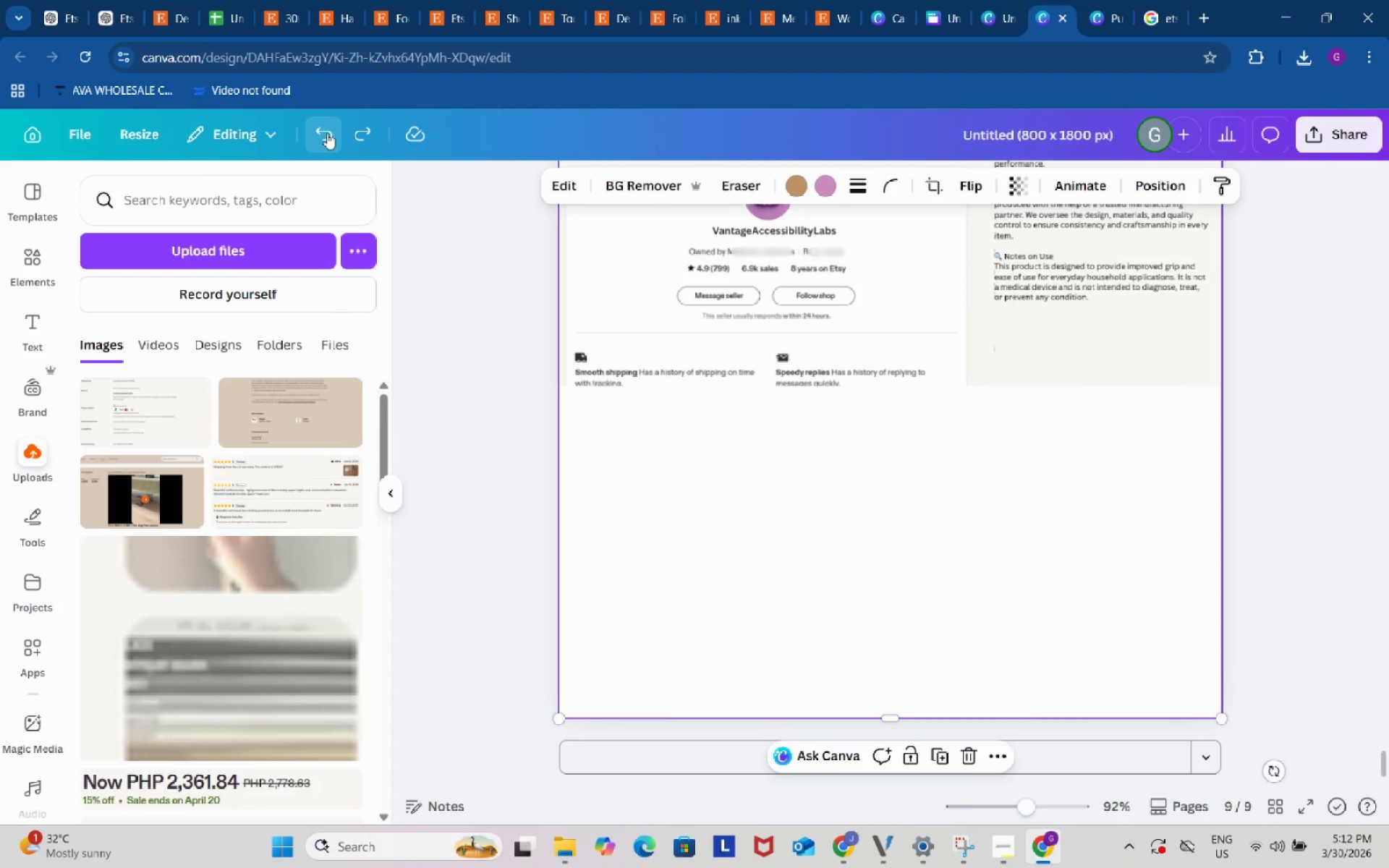 
triple_click([327, 133])
 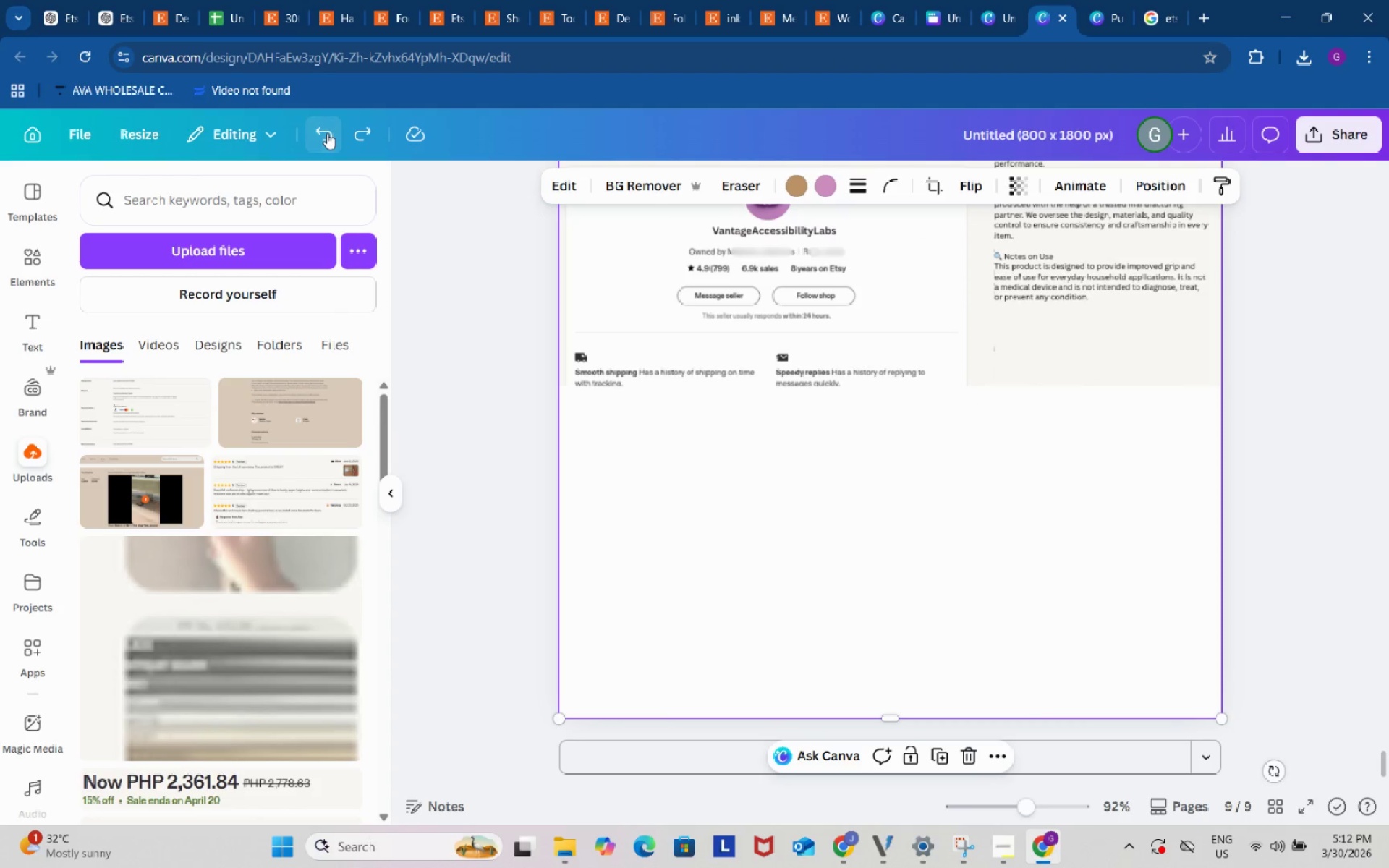 
triple_click([327, 133])
 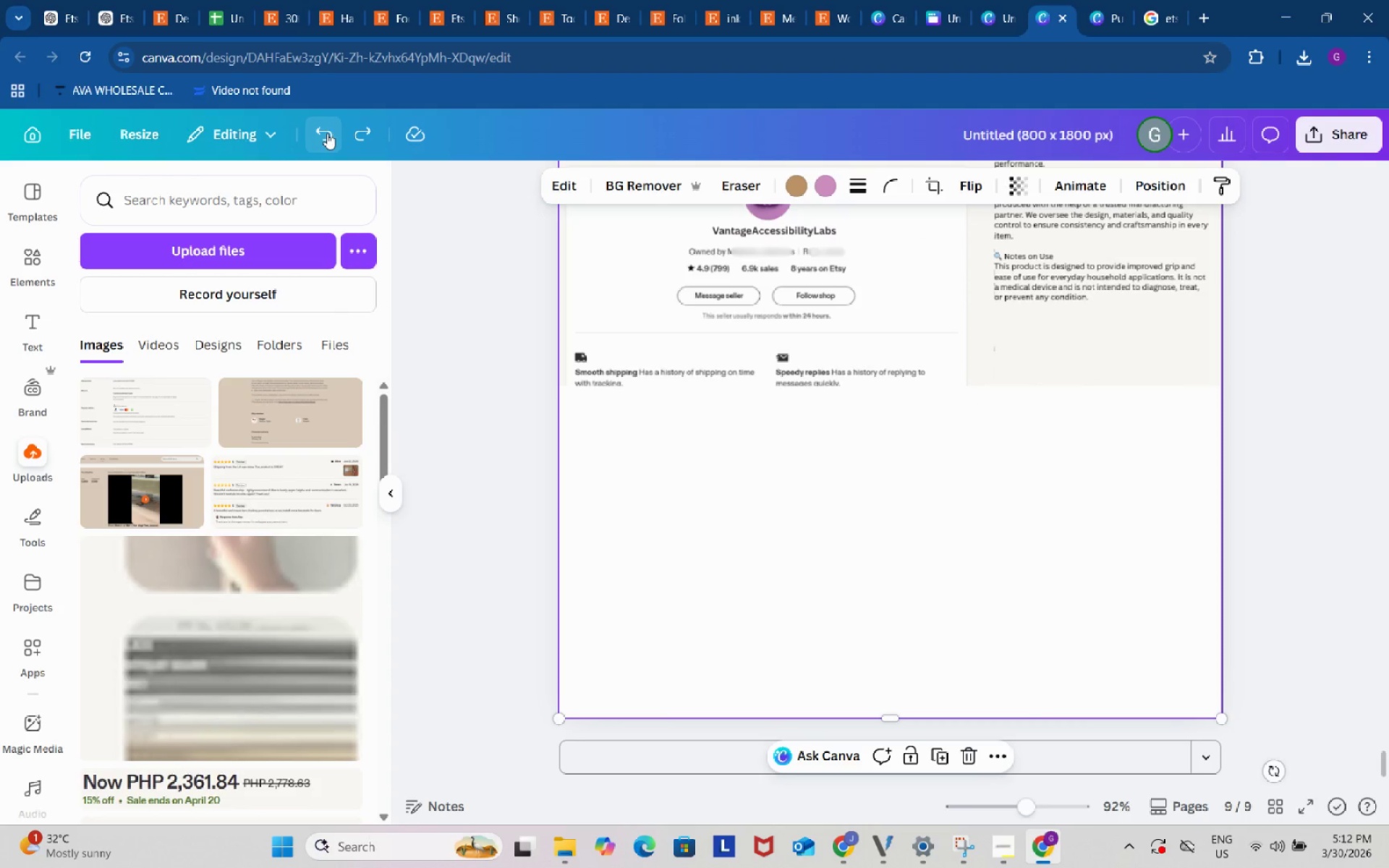 
triple_click([327, 133])
 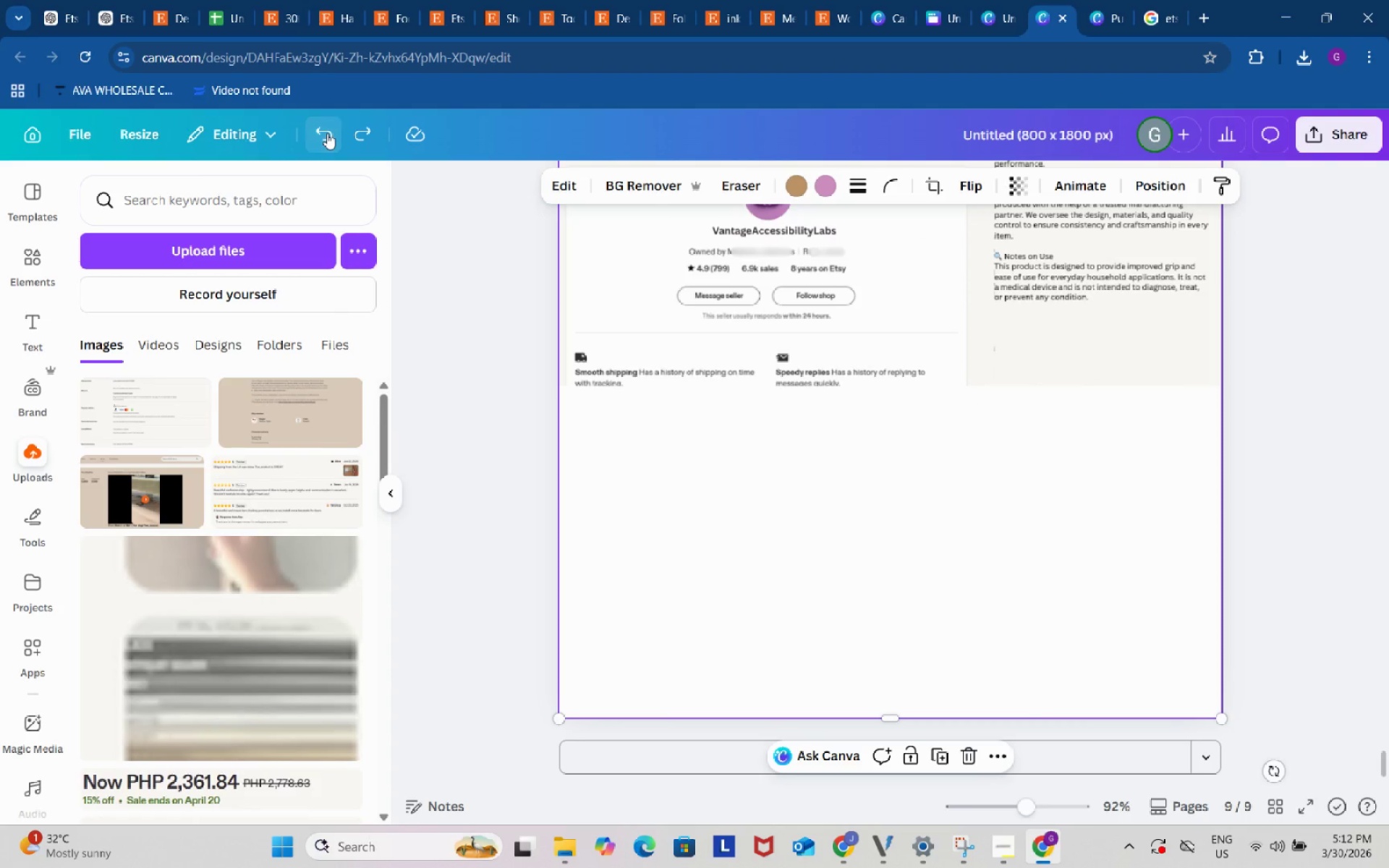 
triple_click([327, 133])
 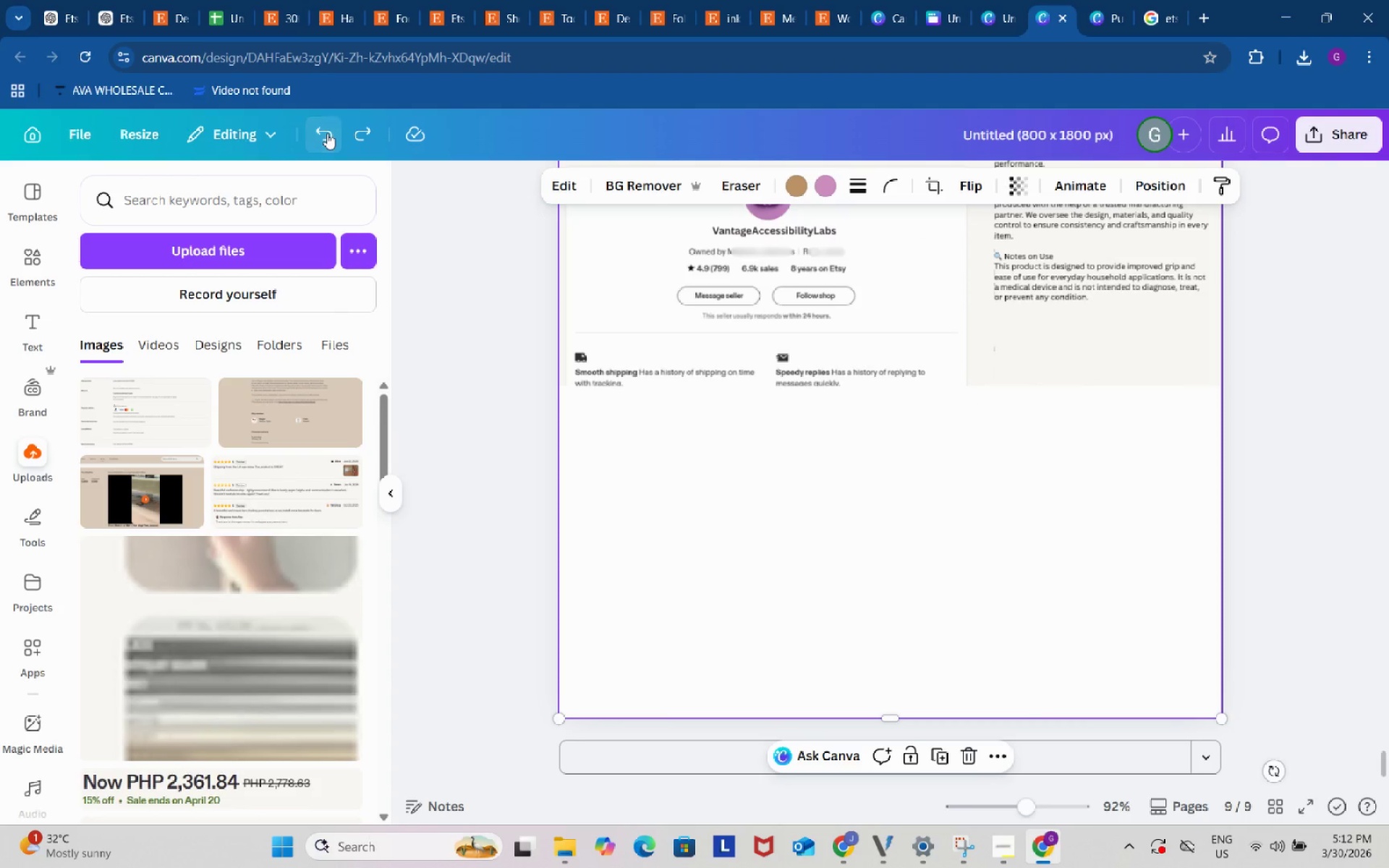 
triple_click([327, 133])
 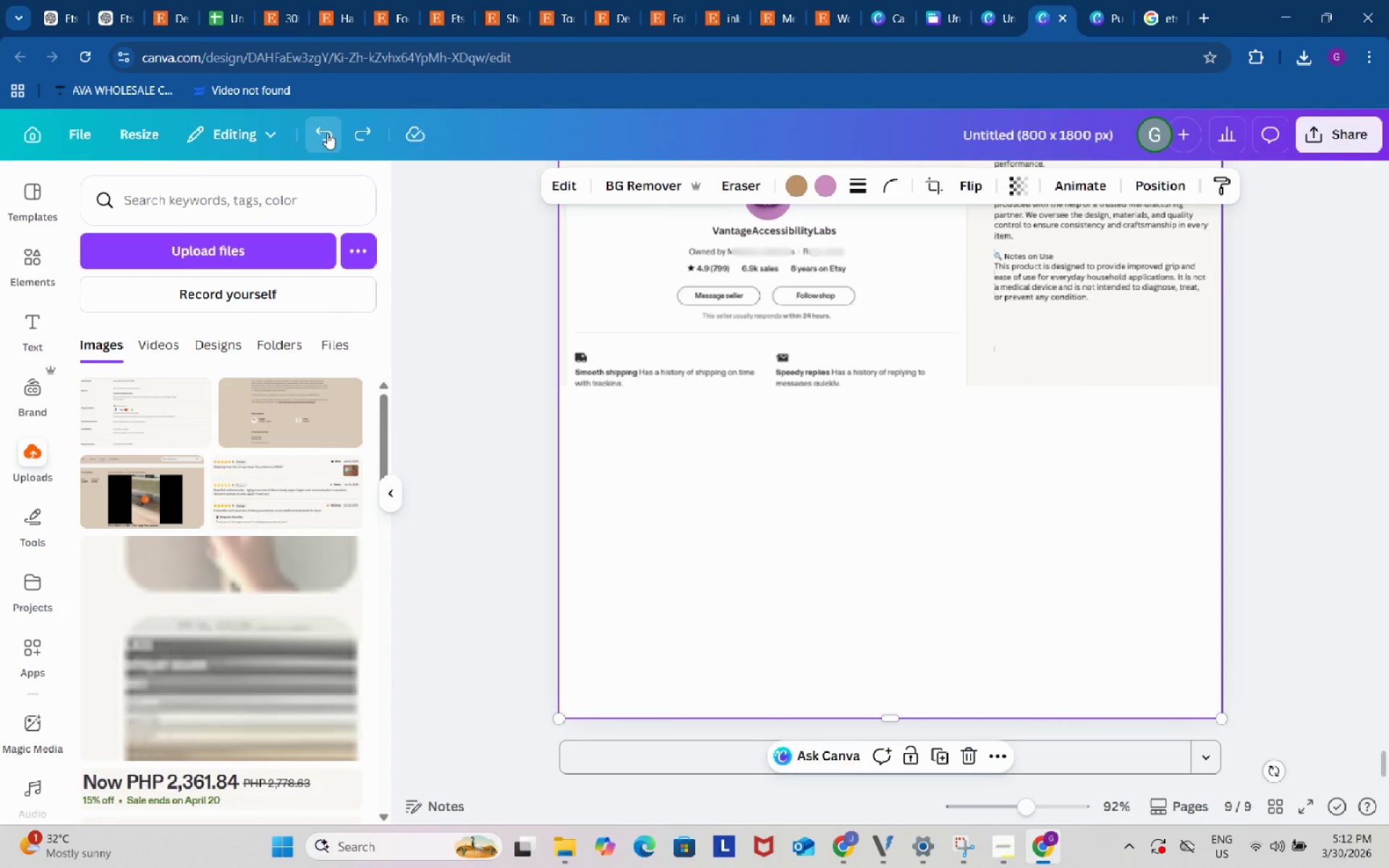 
triple_click([327, 133])
 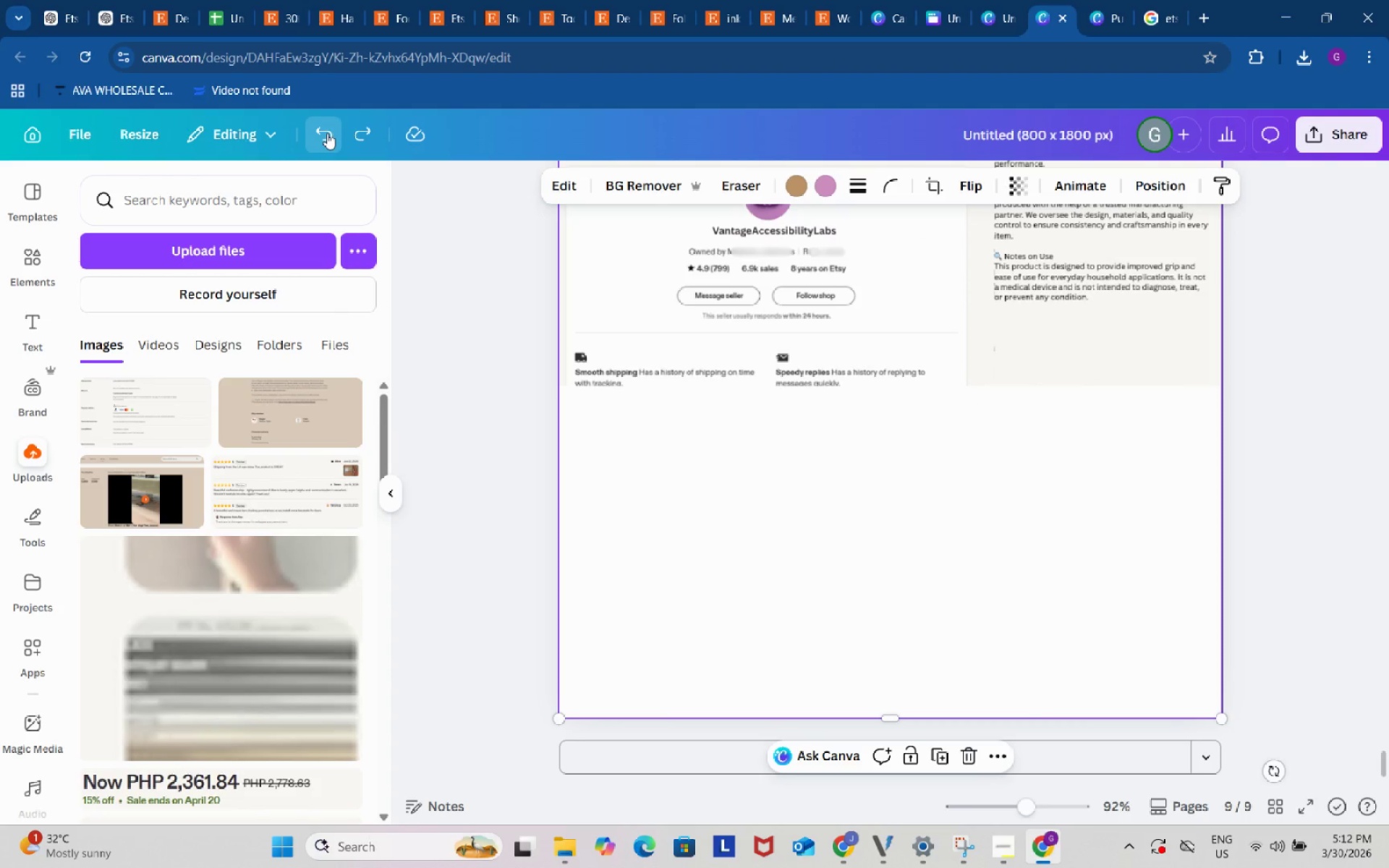 
triple_click([327, 133])
 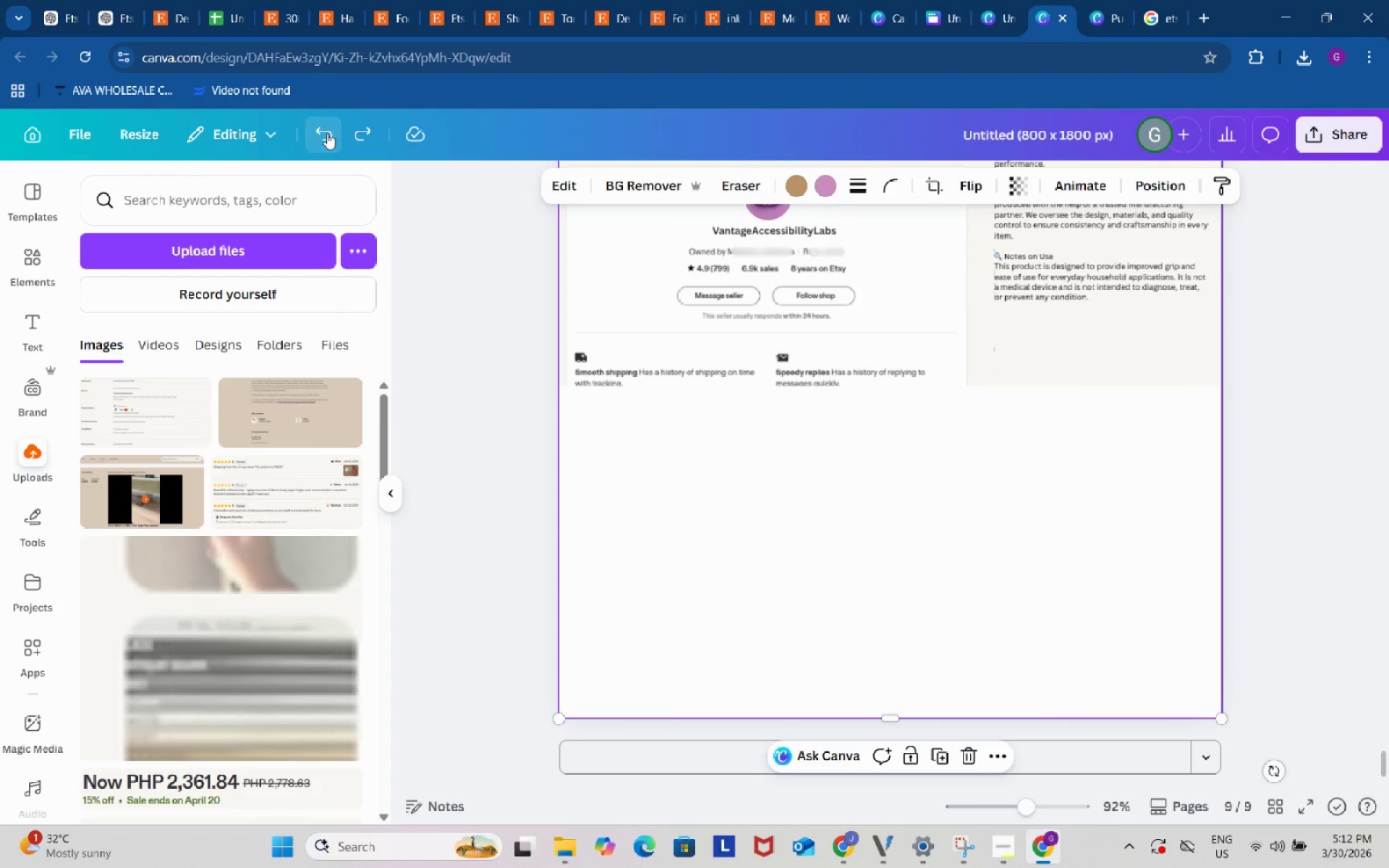 
triple_click([327, 133])
 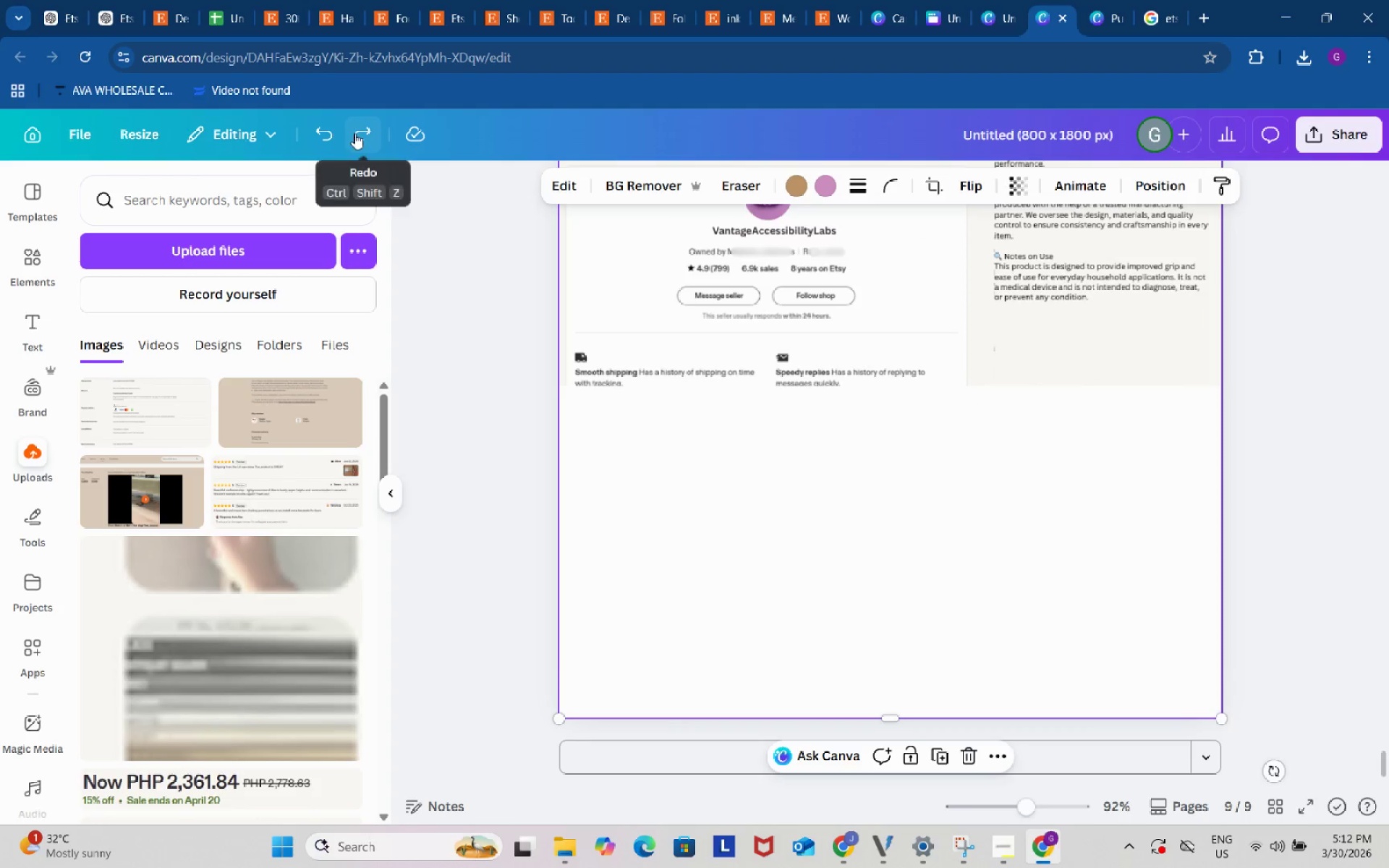 
scroll: coordinate [660, 399], scroll_direction: up, amount: 153.0
 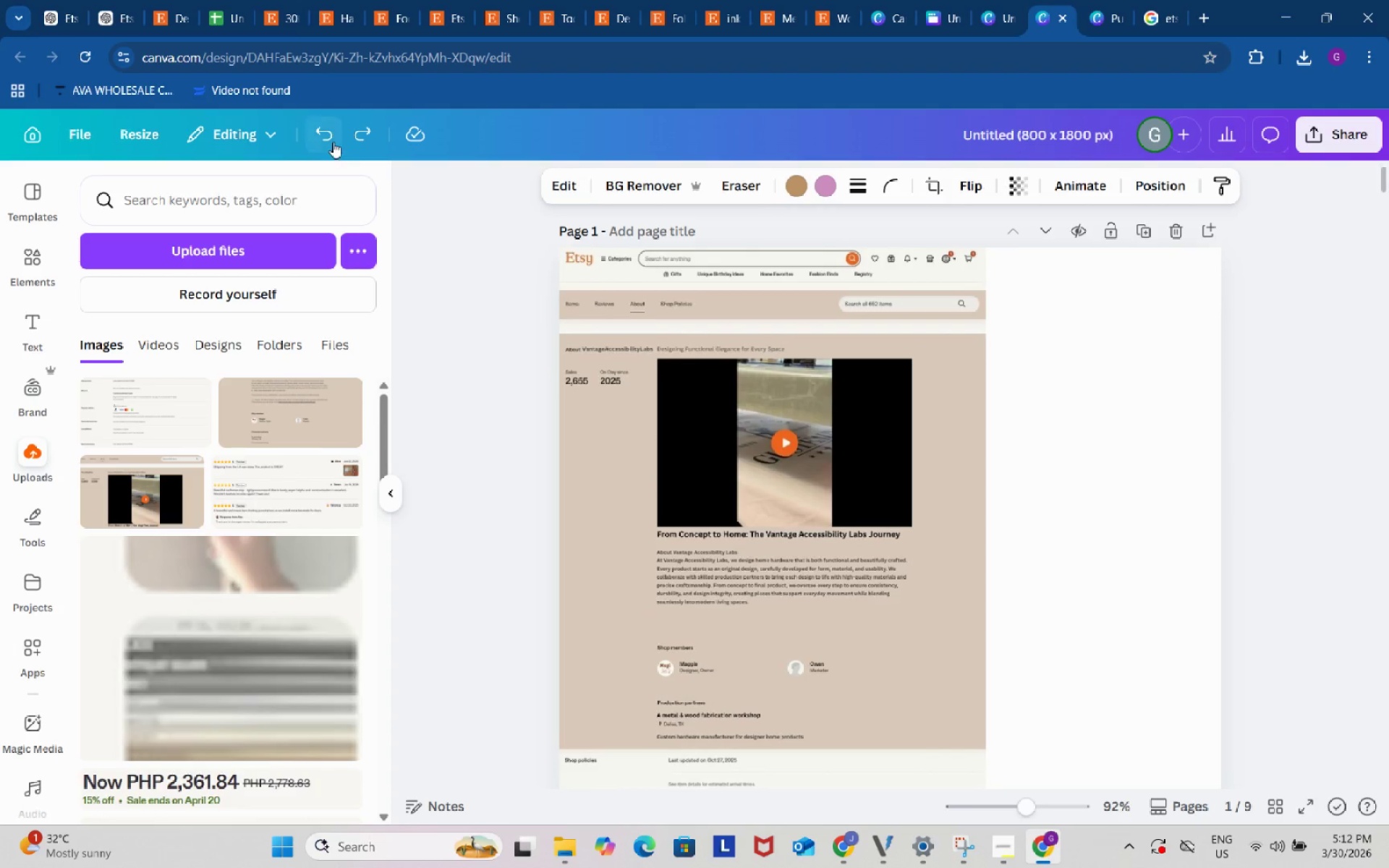 
double_click([327, 134])
 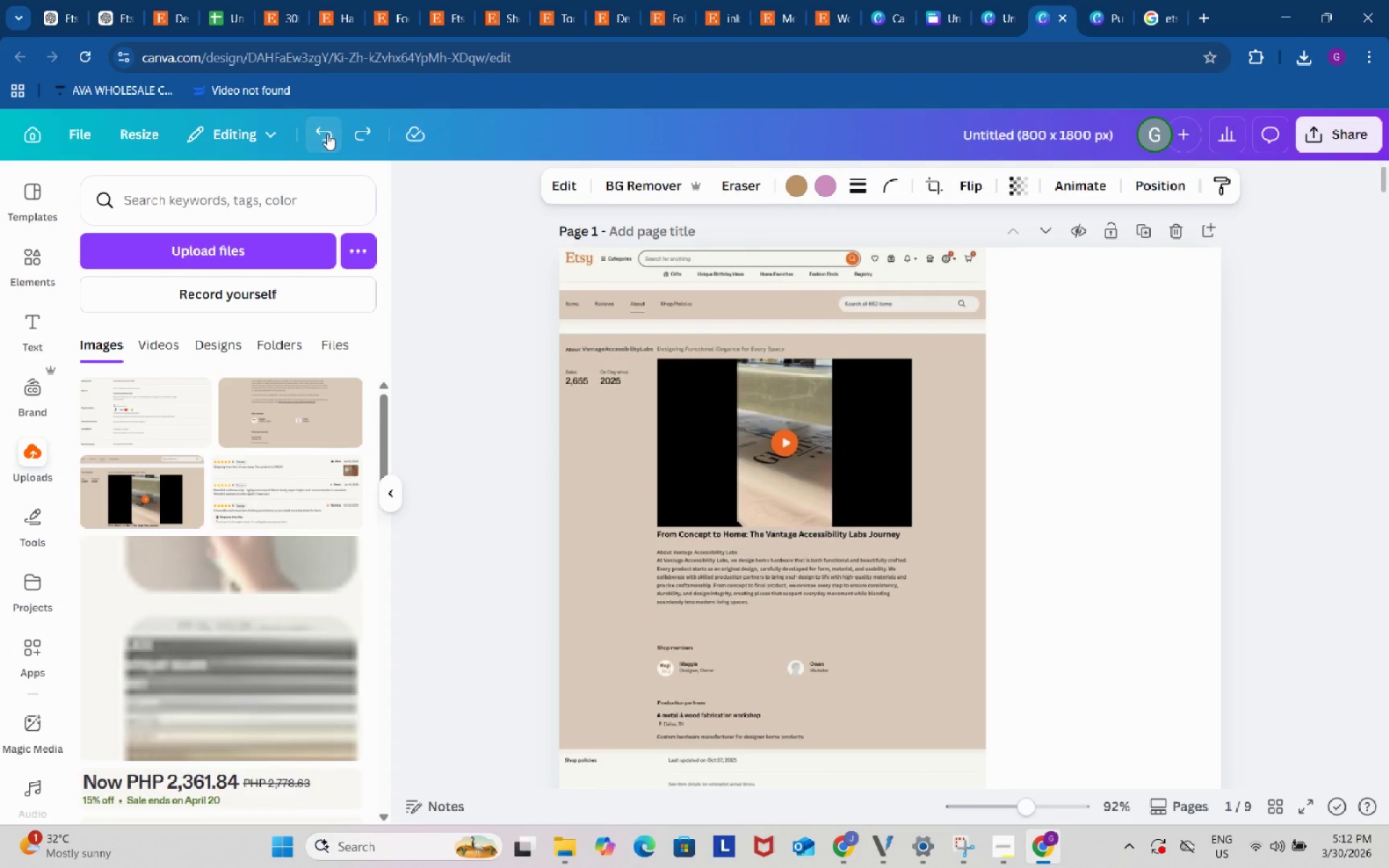 
triple_click([327, 134])
 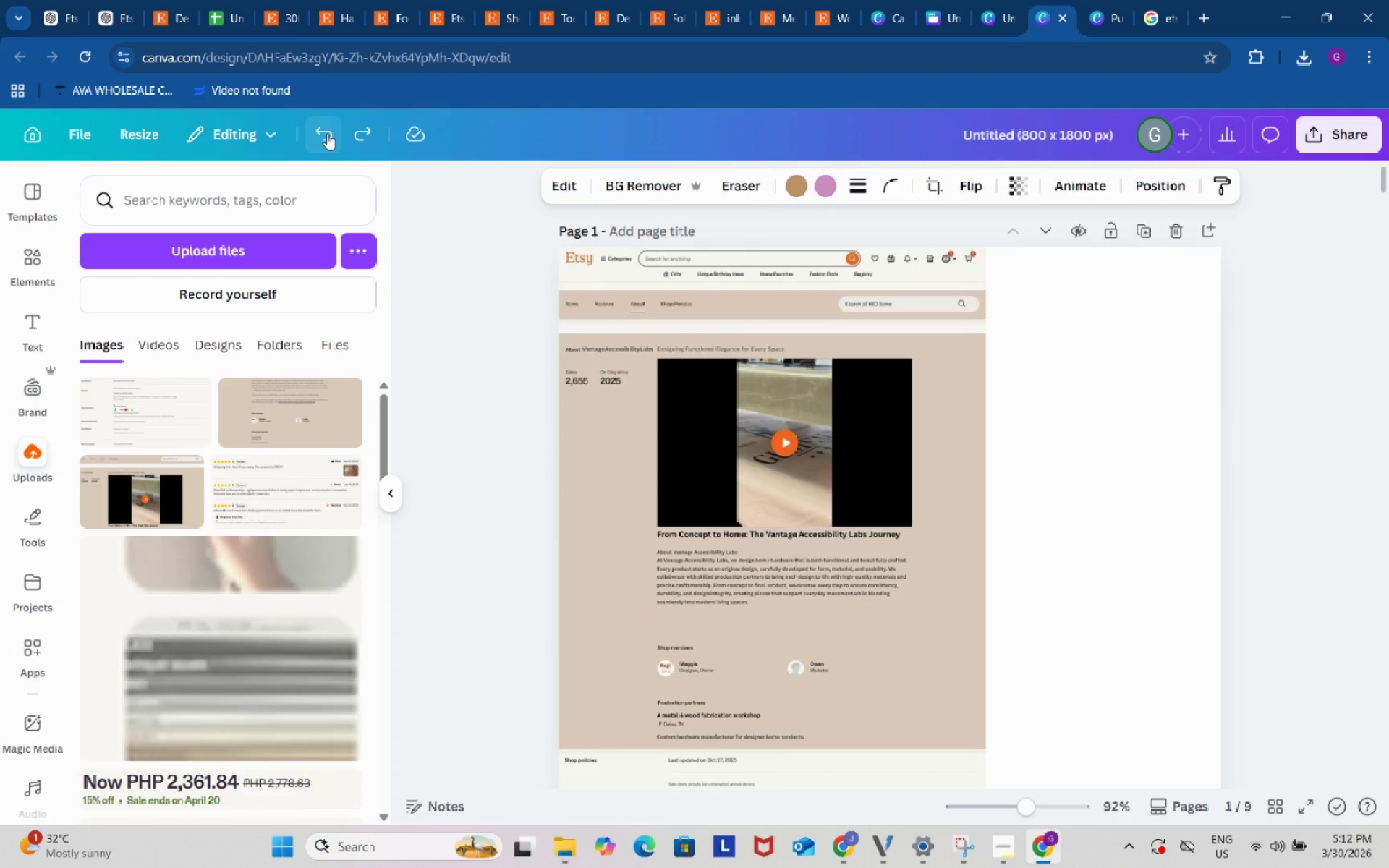 
triple_click([327, 134])
 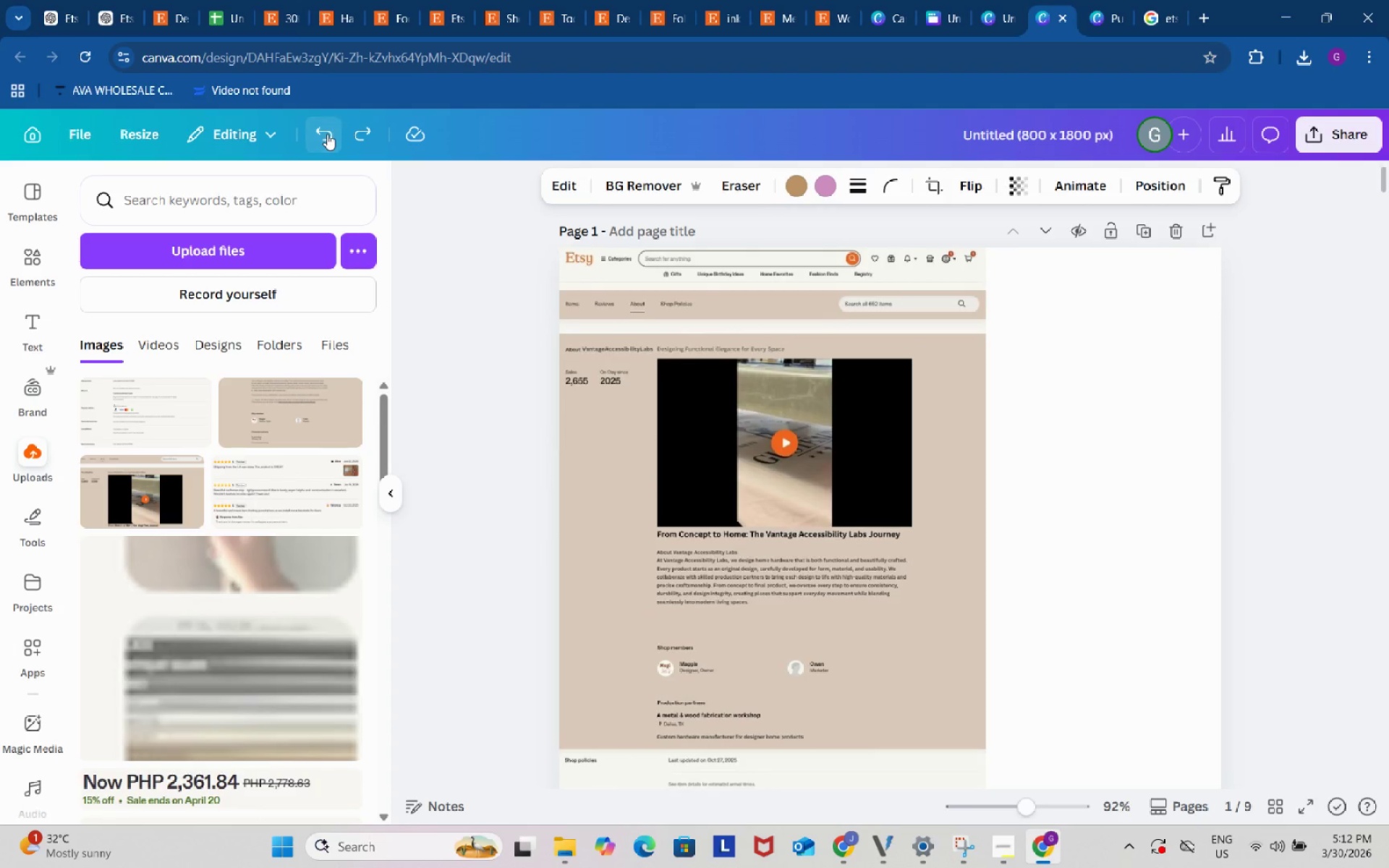 
triple_click([327, 134])
 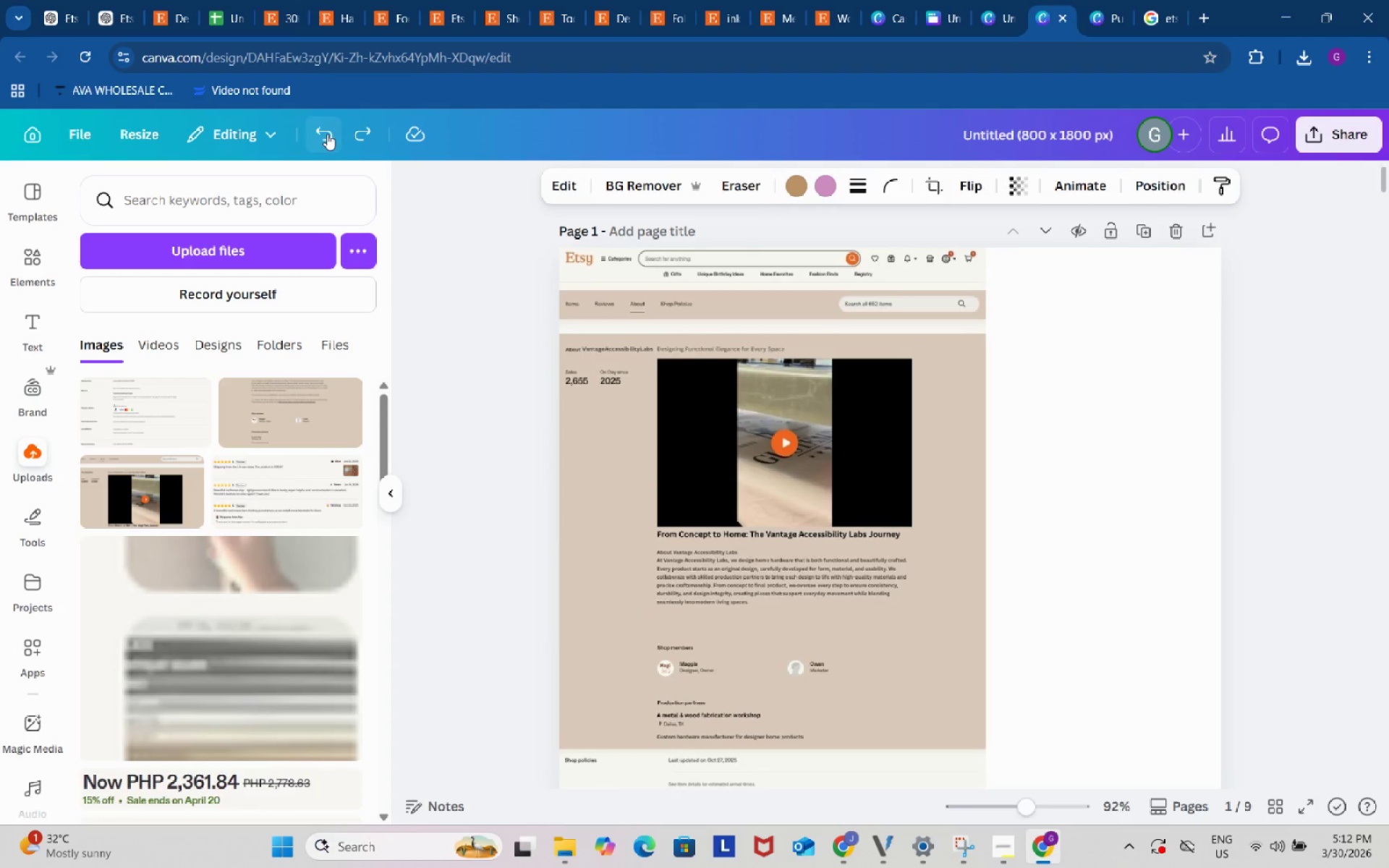 
triple_click([327, 134])
 